 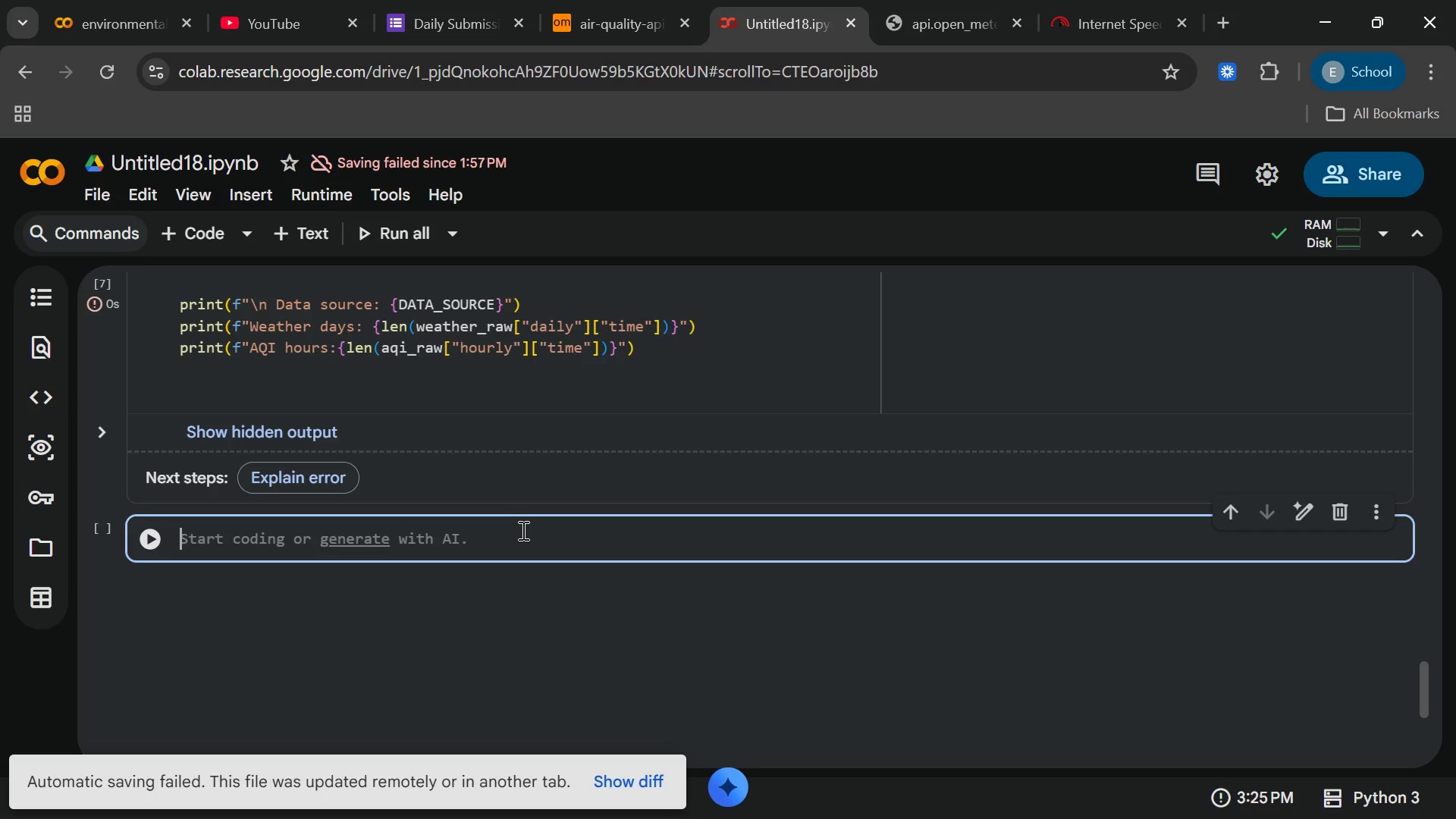 
key(Shift+3)
 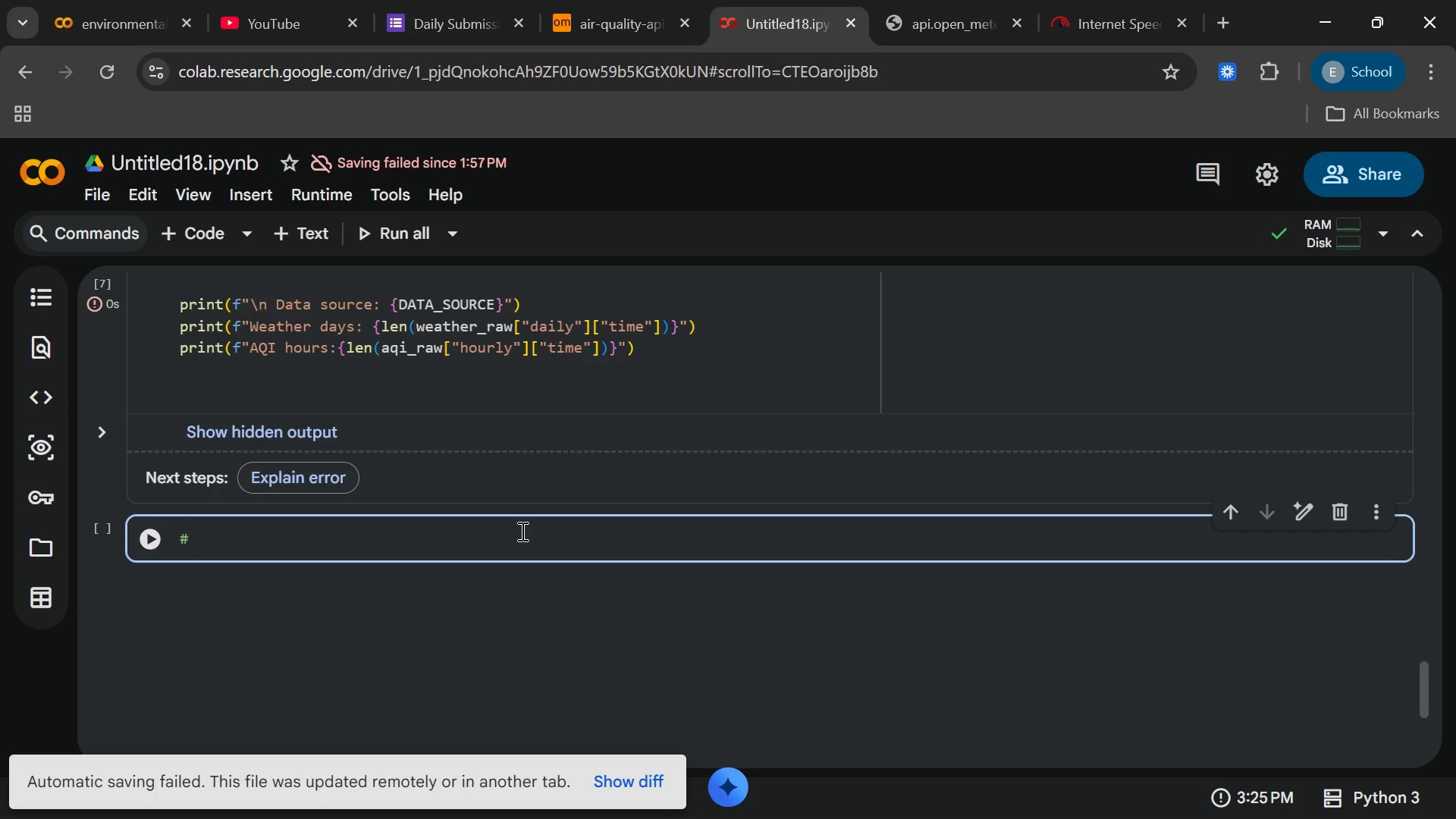 
key(Backspace)
 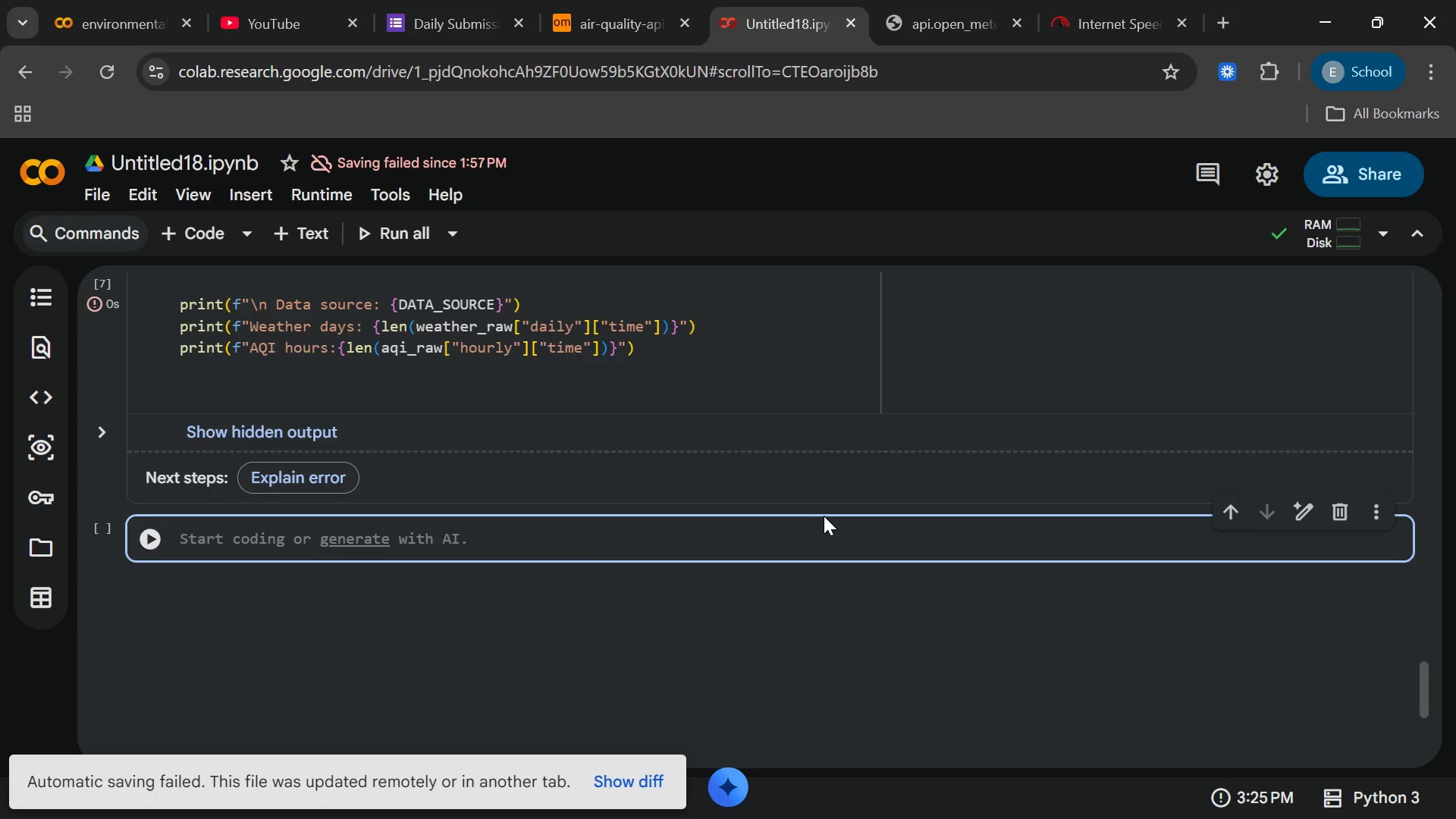 
left_click([828, 507])
 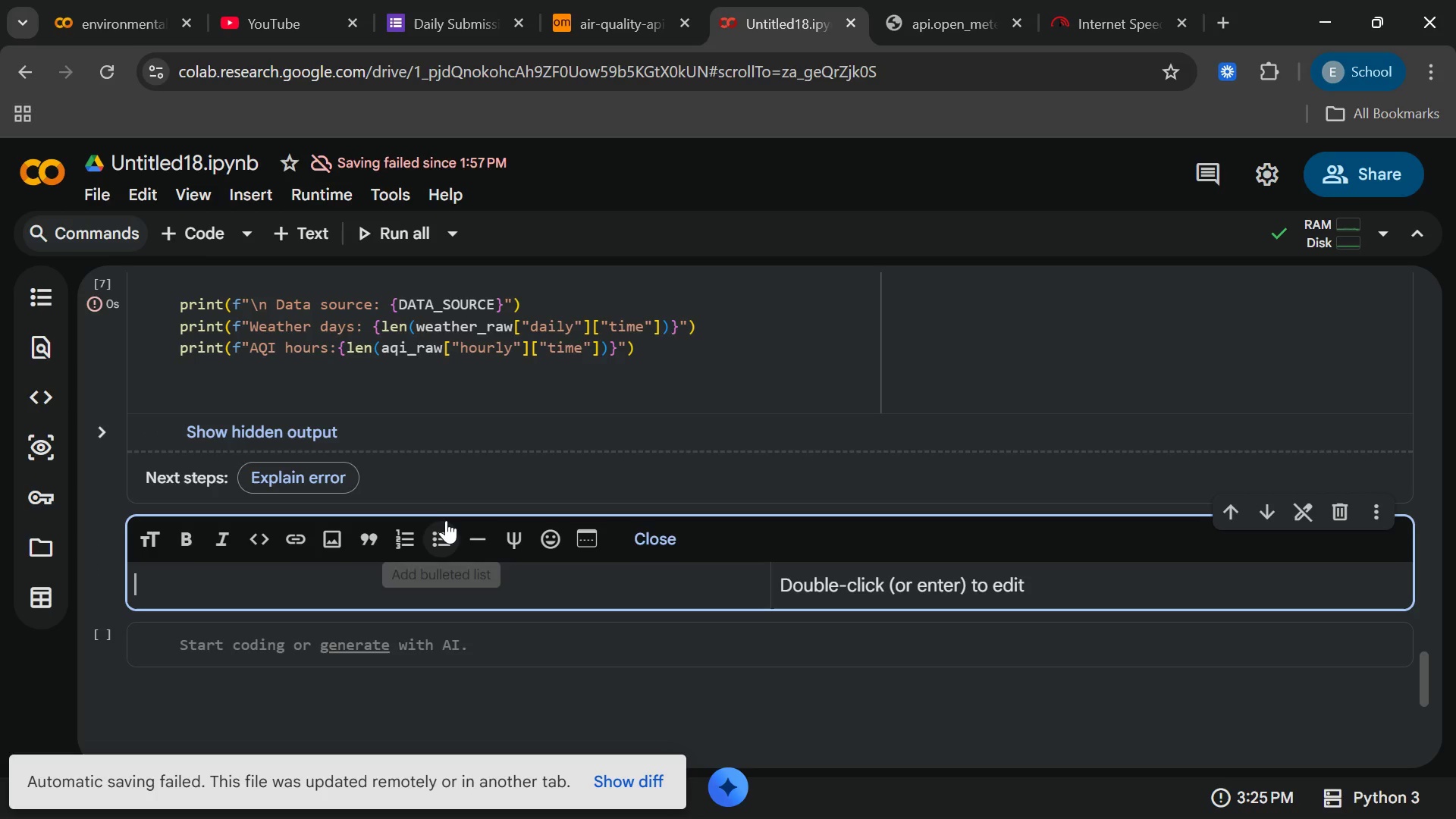 
type(#da)
key(Backspace)
key(Backspace)
type( Data Preparation)
 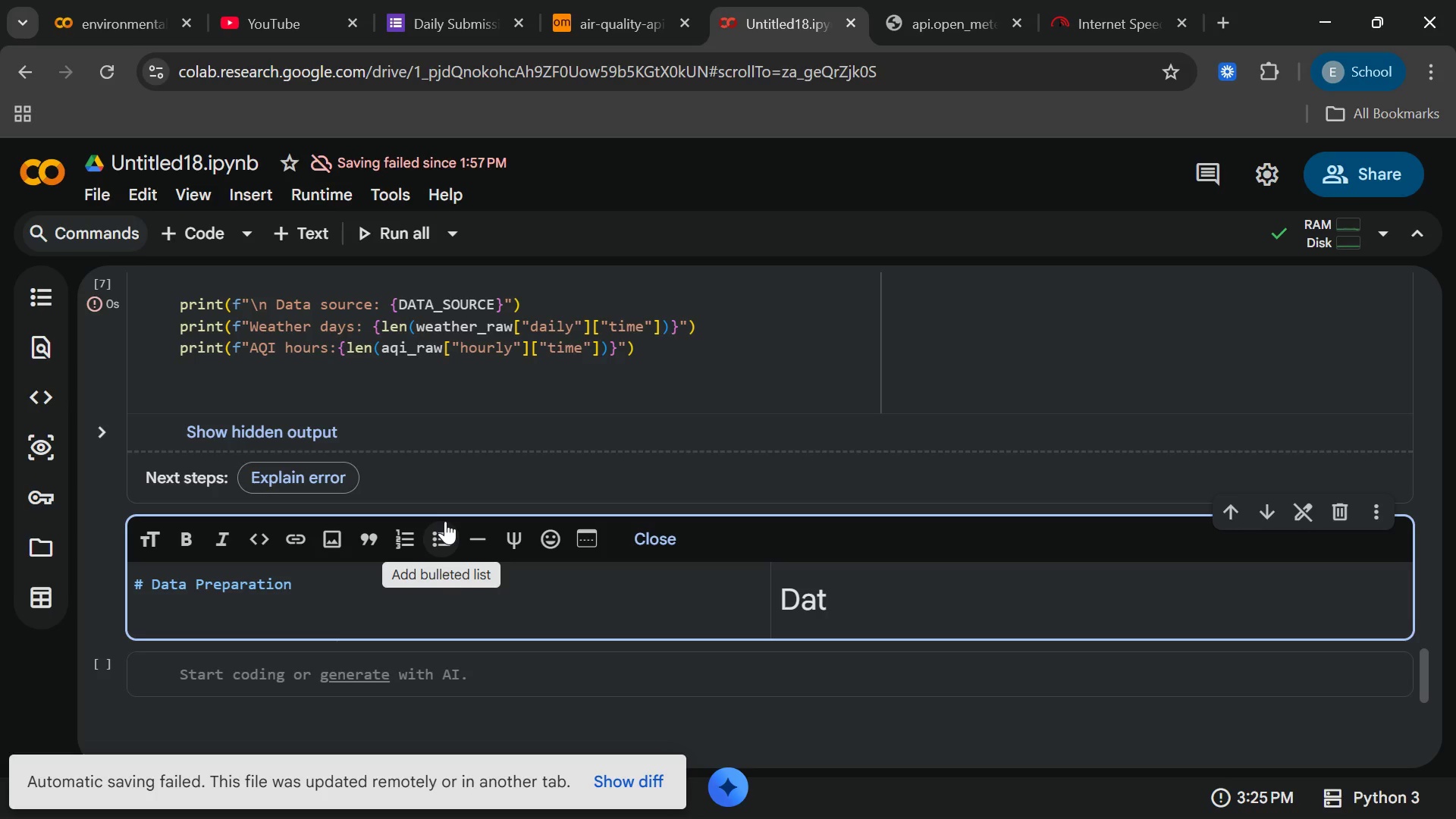 
left_click([616, 677])
 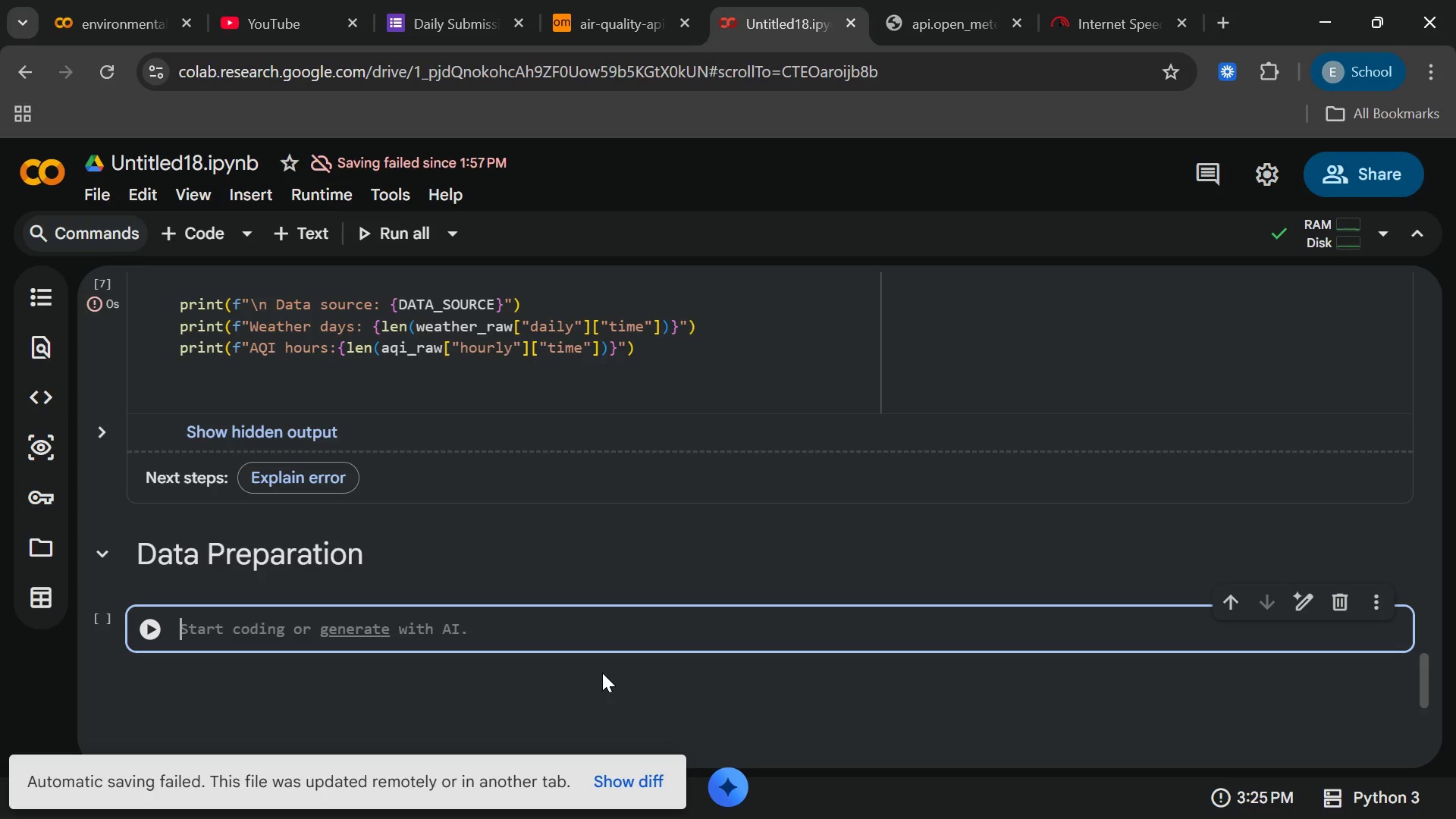 
wait(11.38)
 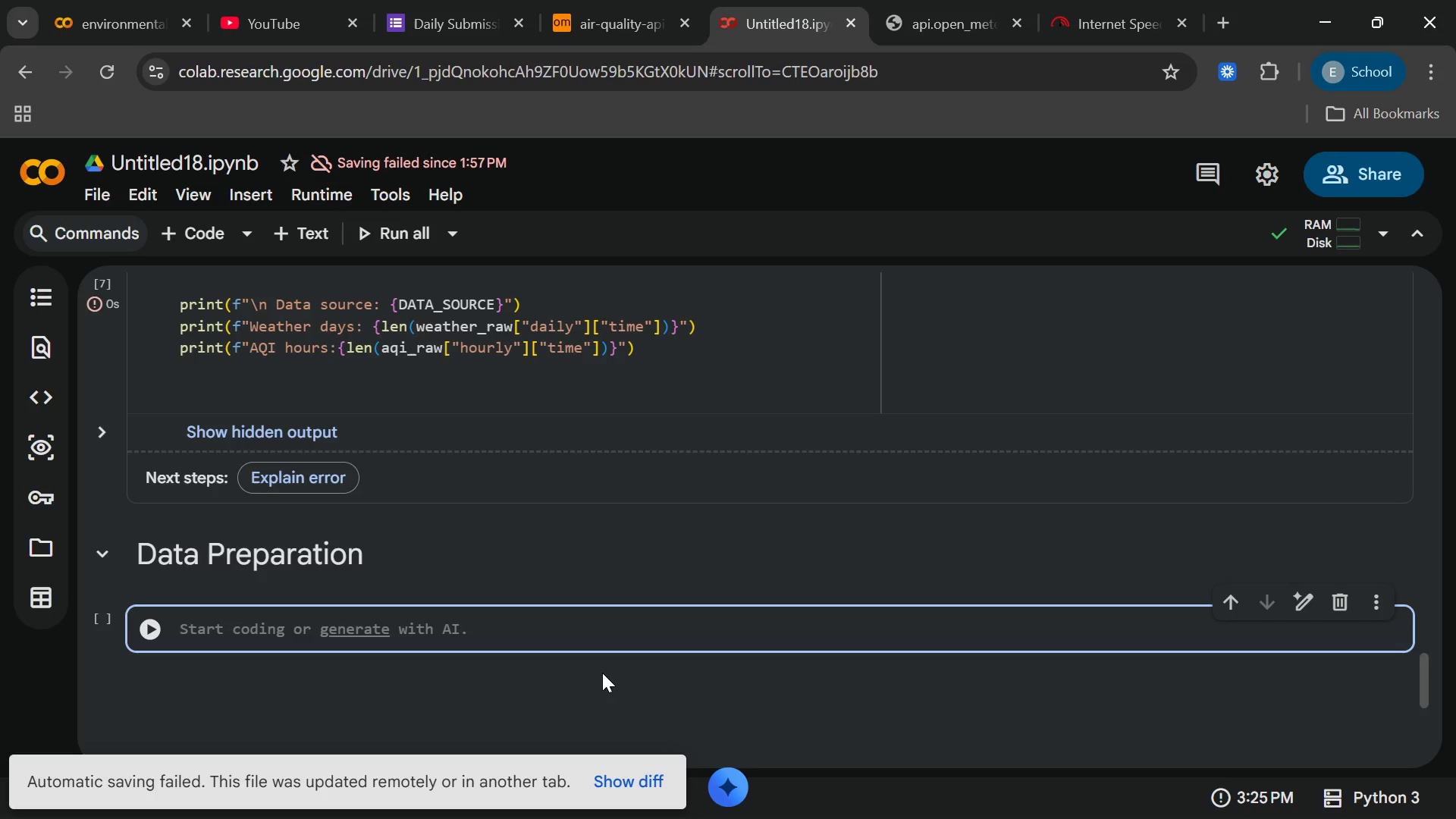 
type(Weathe)
 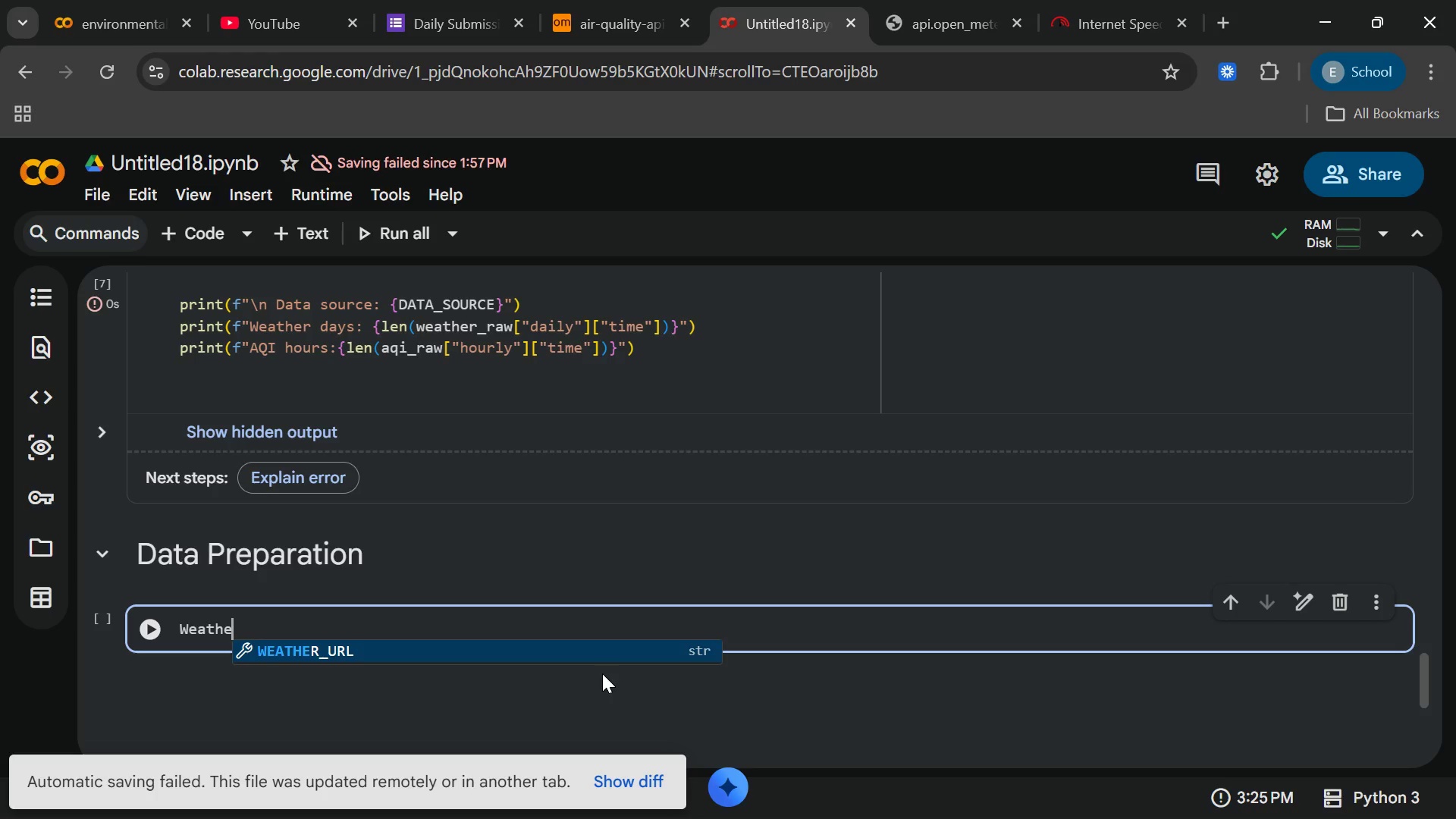 
wait(6.56)
 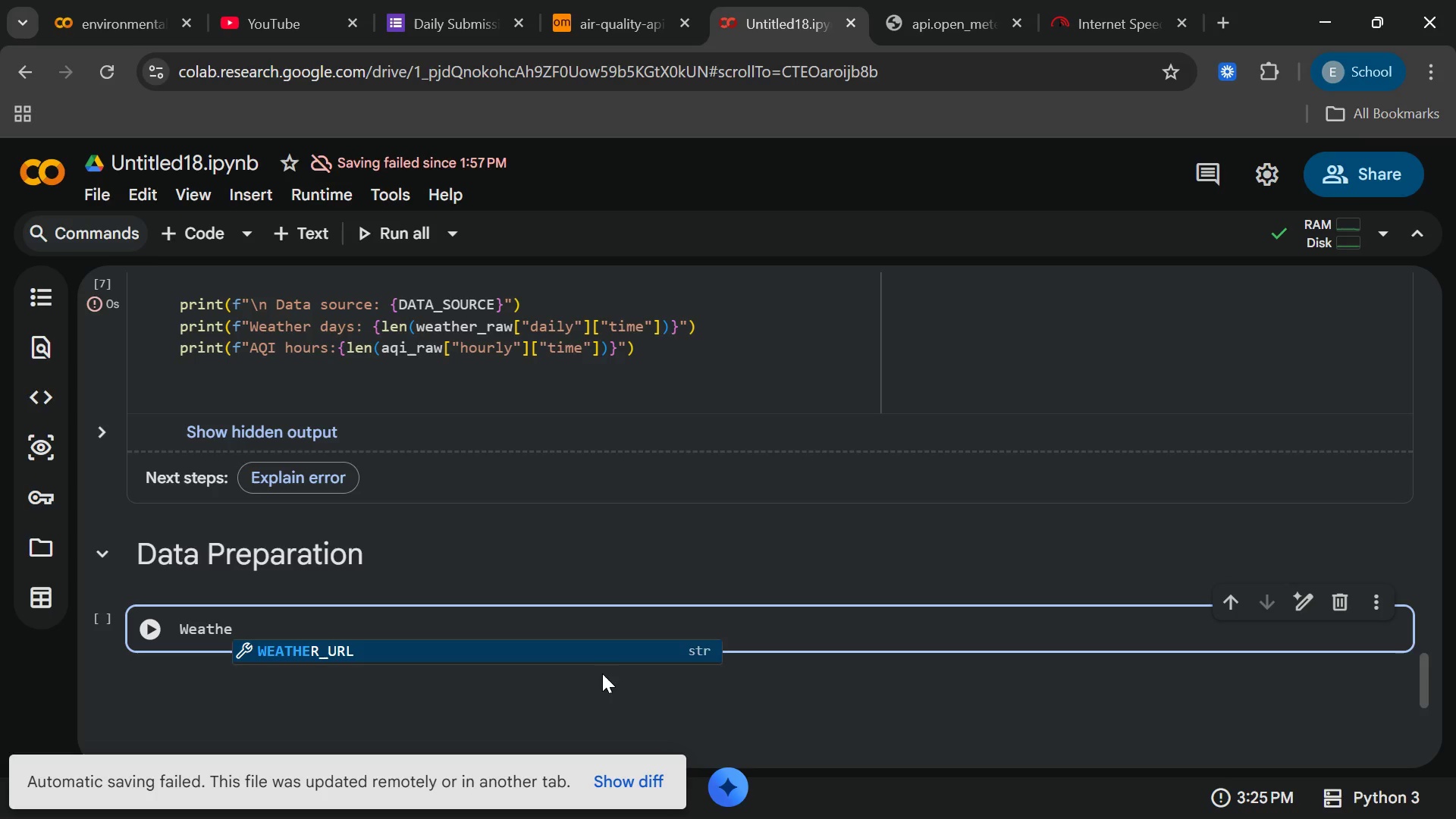 
key(R)
 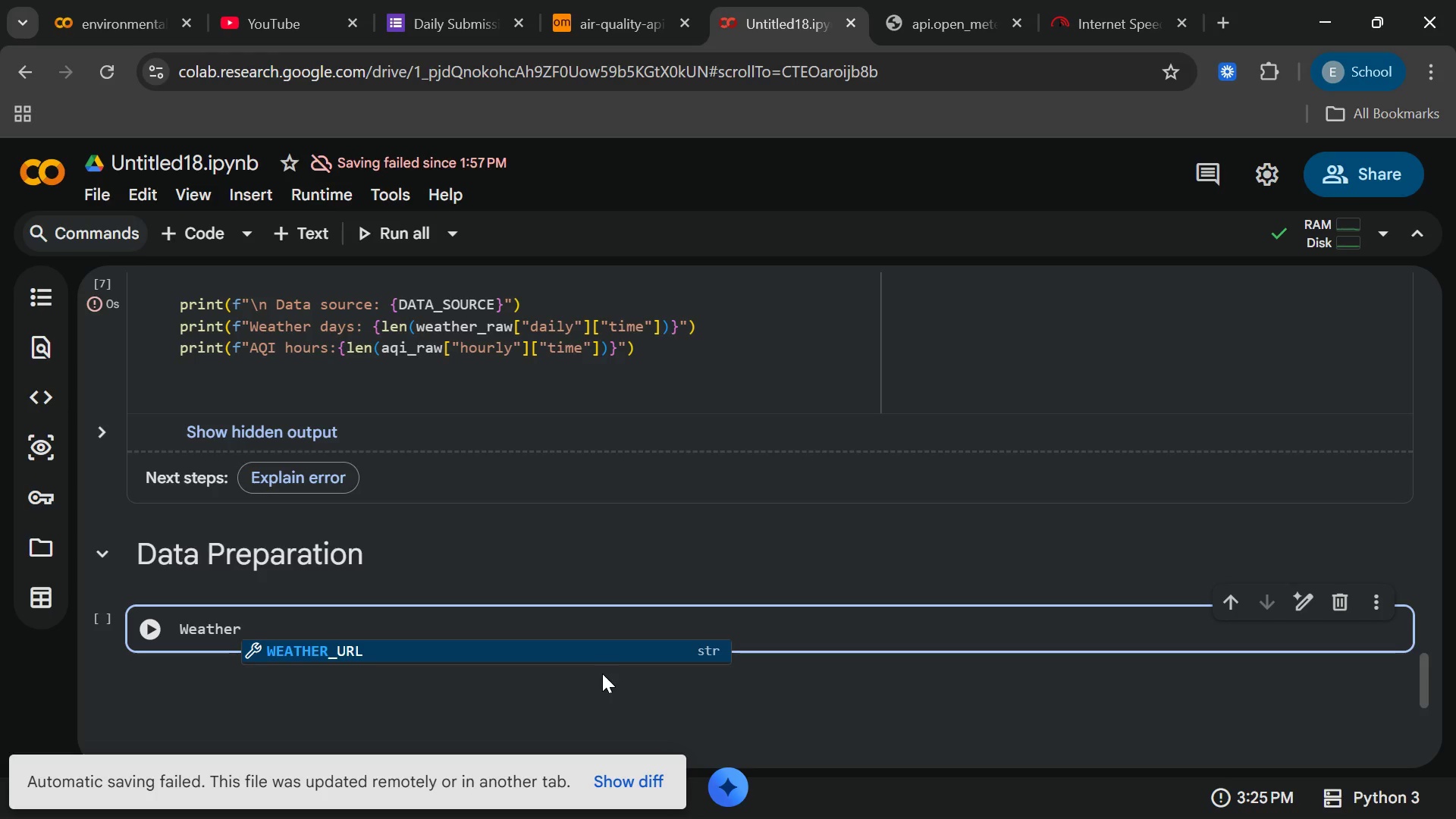 
type(_df=pd.data)
key(Backspace)
key(Backspace)
key(Backspace)
key(Backspace)
type(DAT)
key(Backspace)
 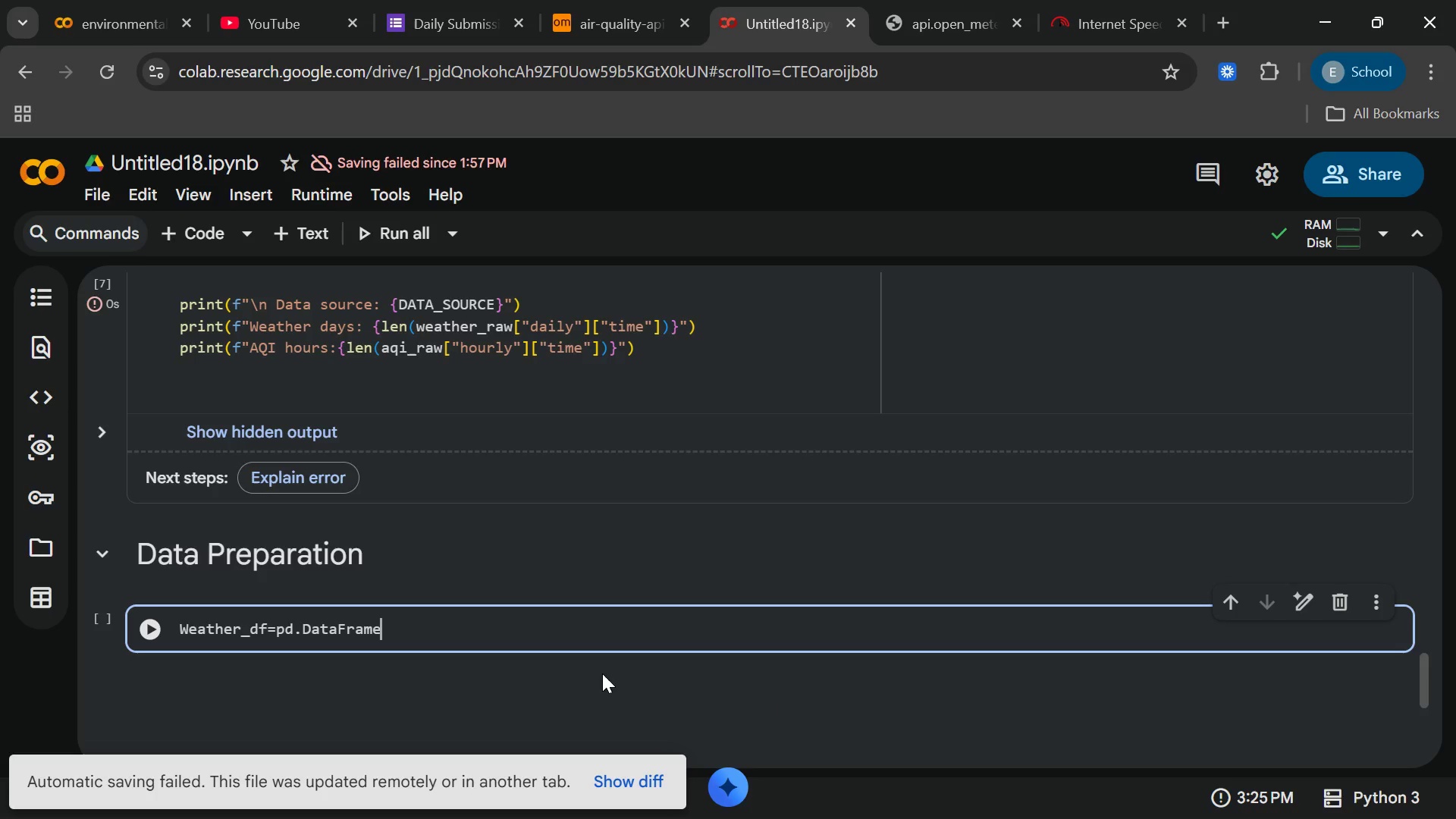 
key(Enter)
 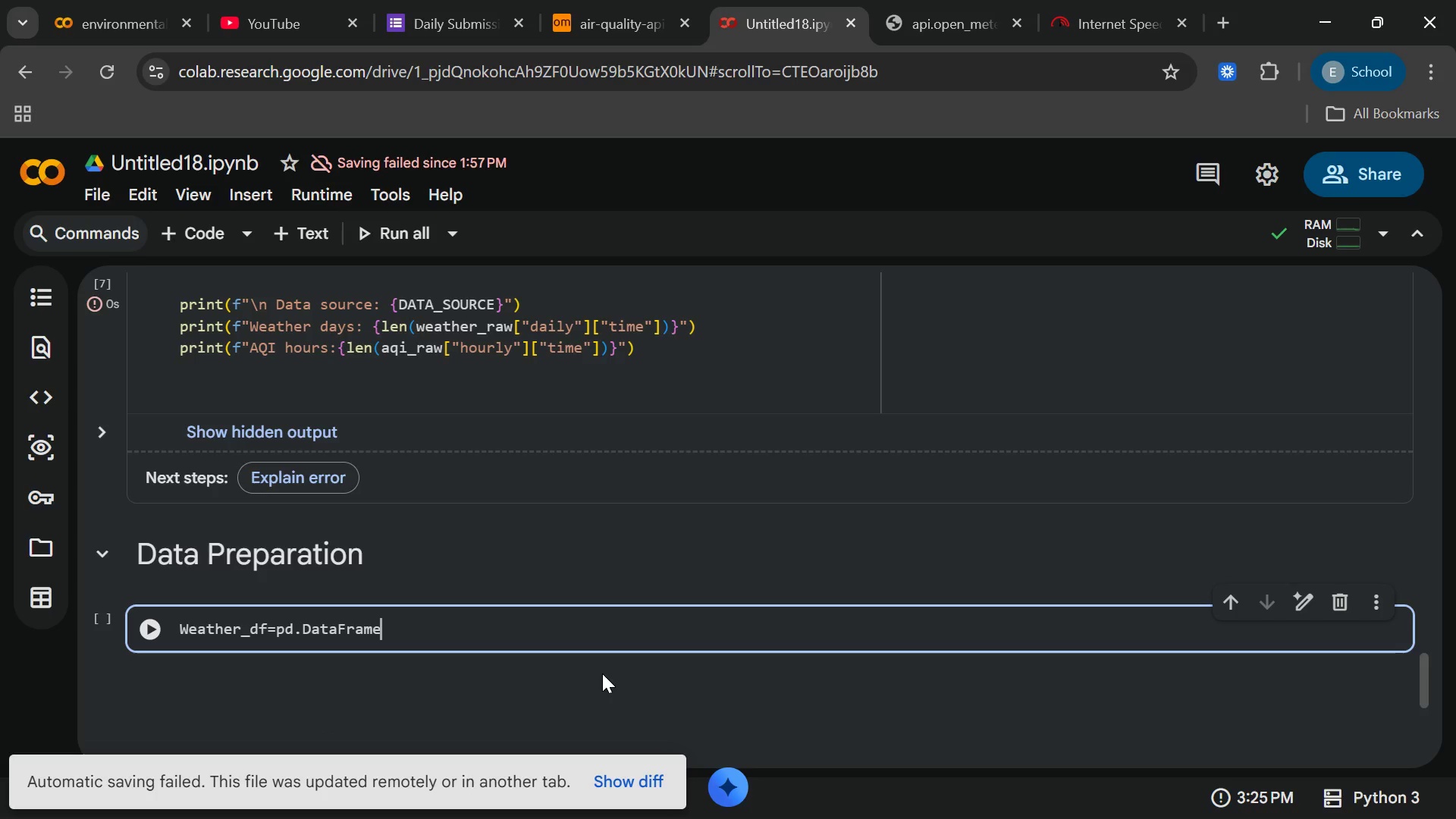 
type((weather)
 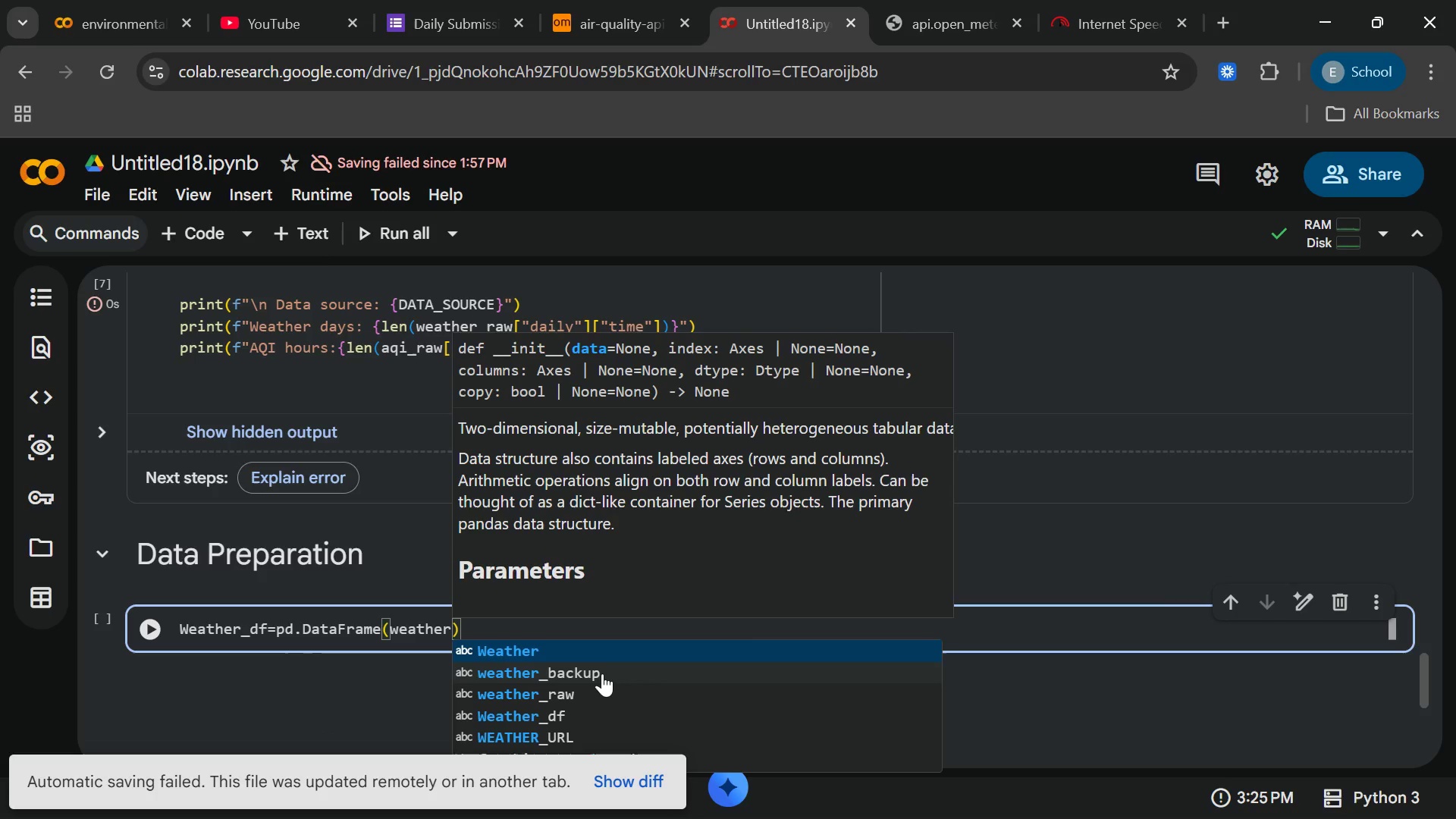 
key(Shift+Minus)
 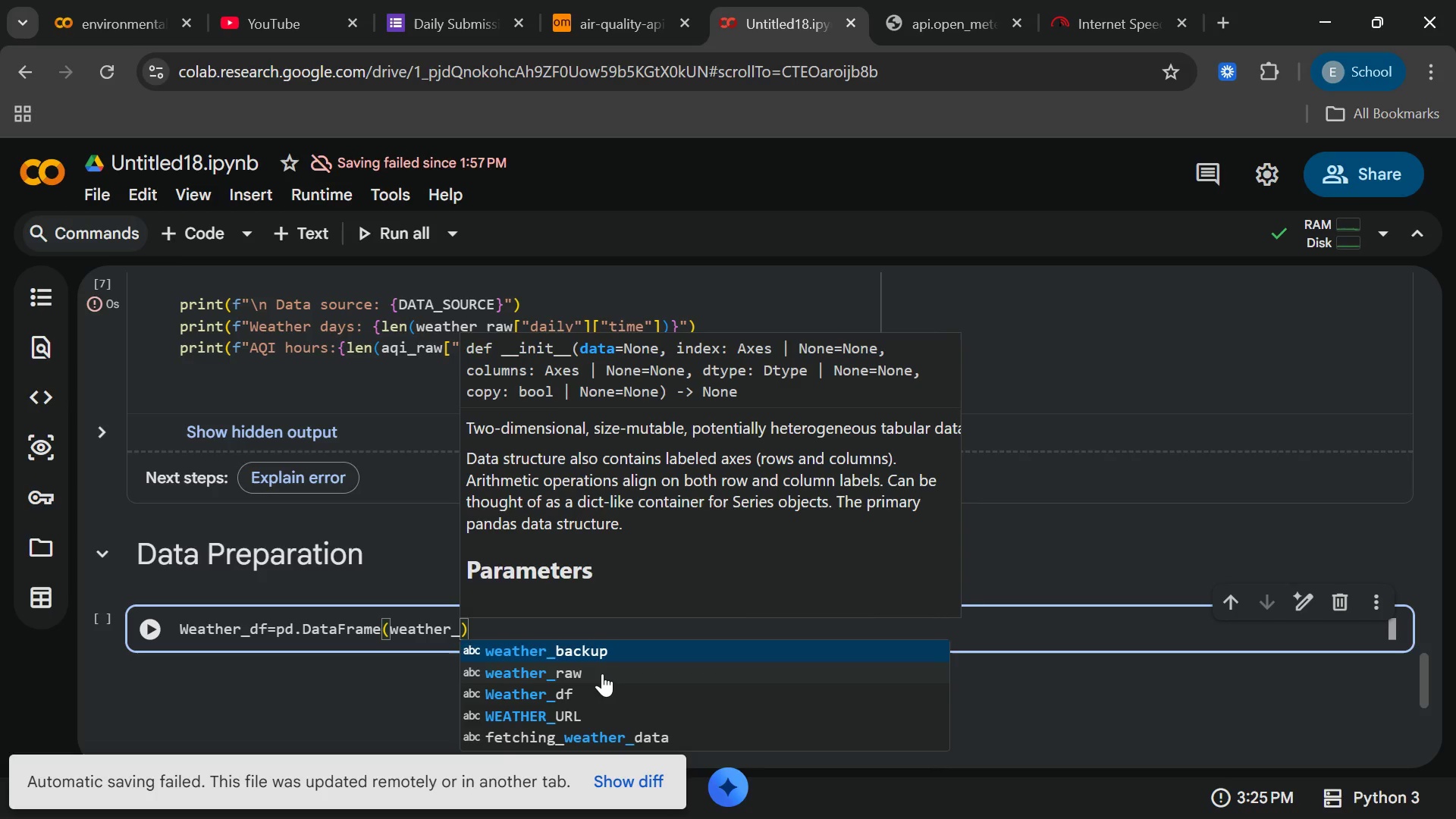 
left_click([602, 673])
 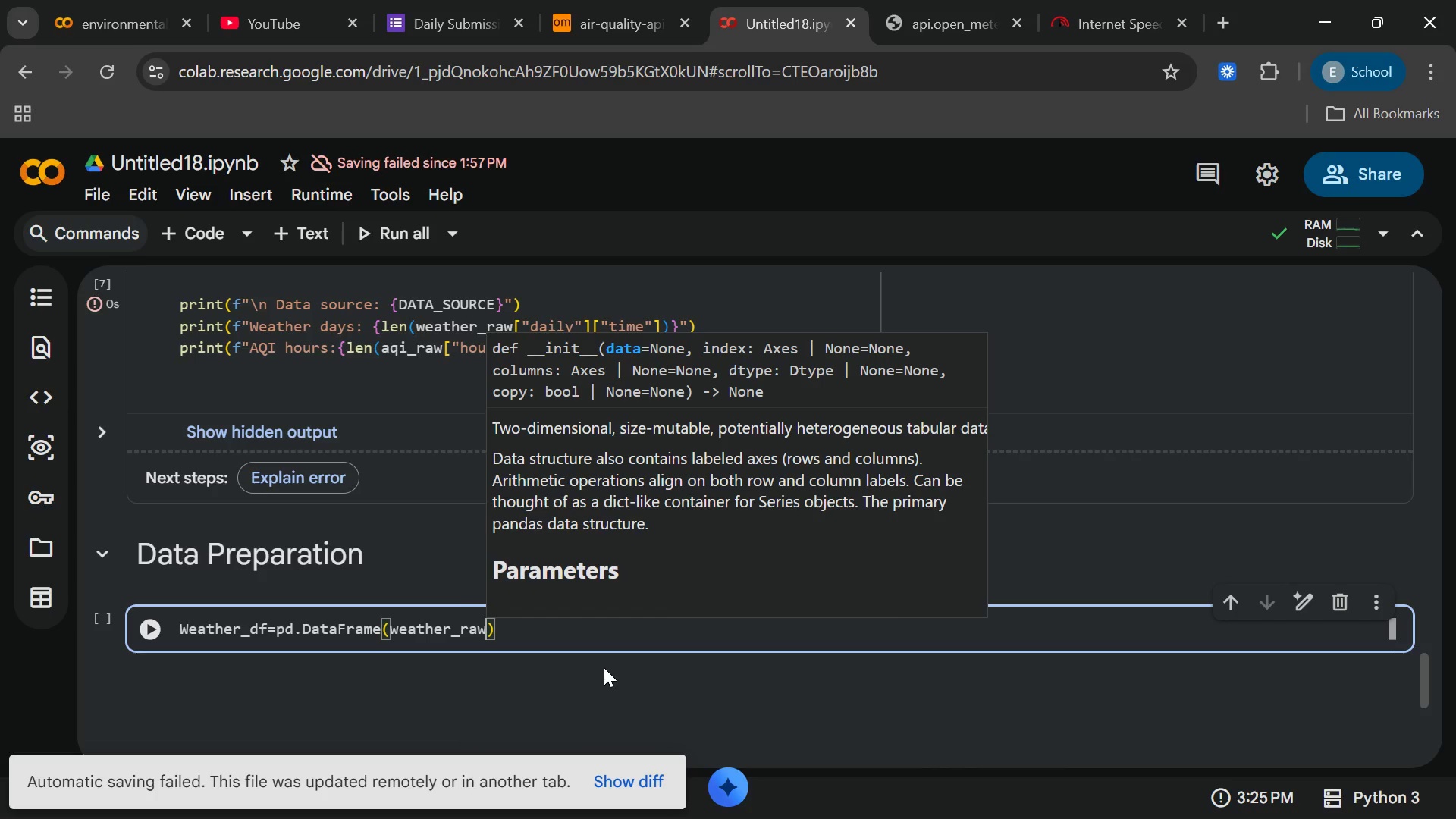 
wait(5.22)
 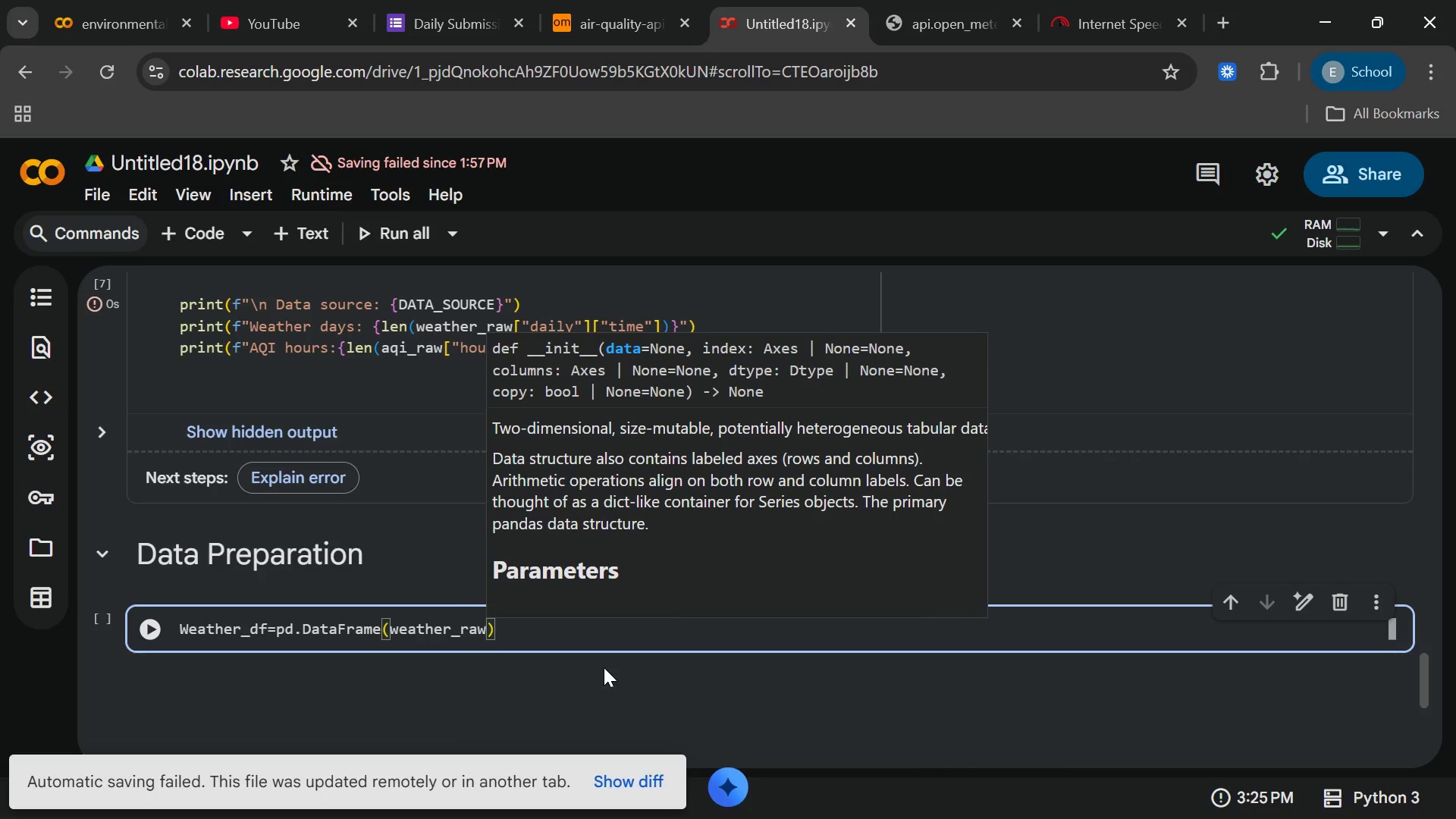 
key(BracketLeft)
 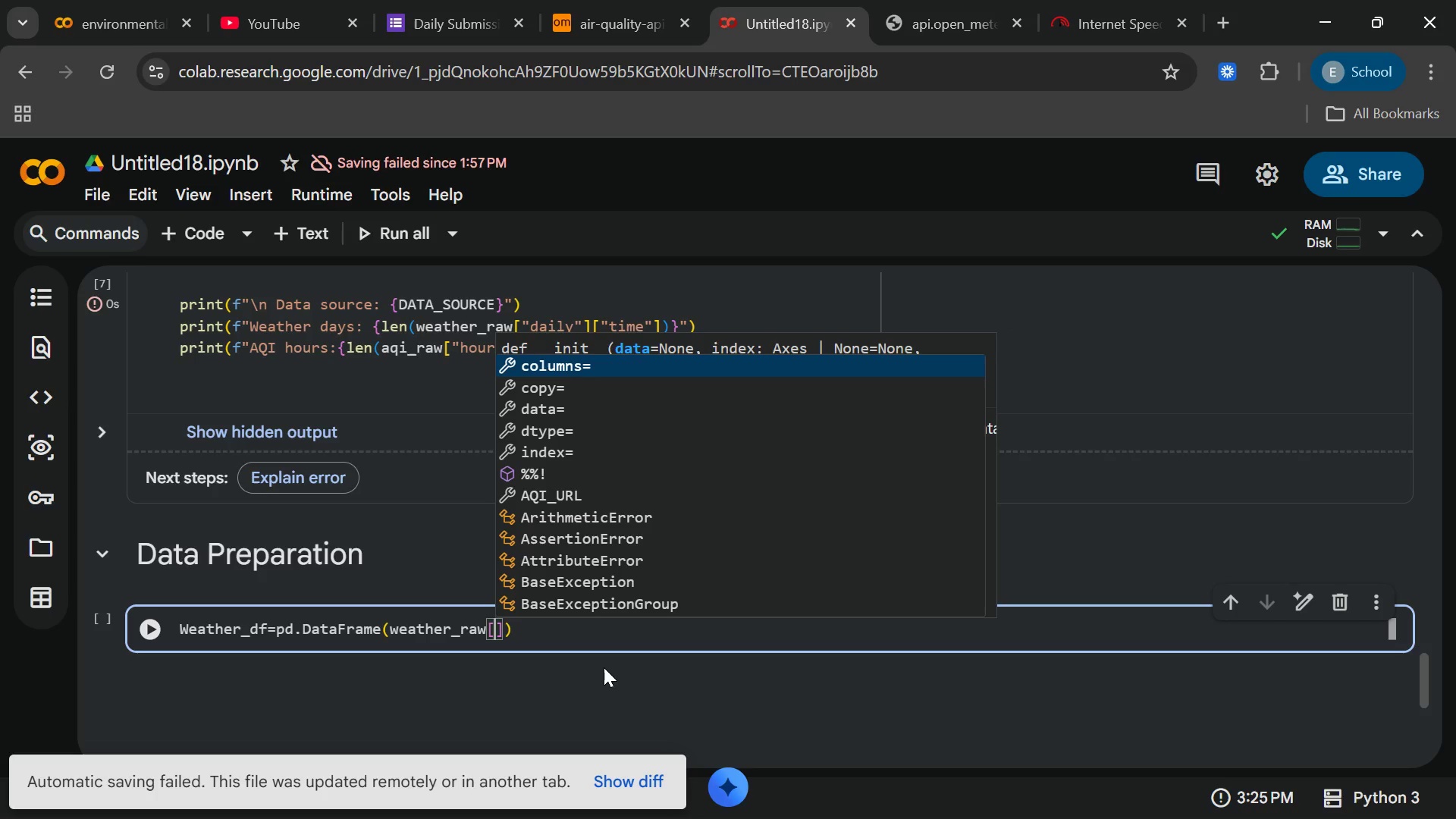 
type("daily)
 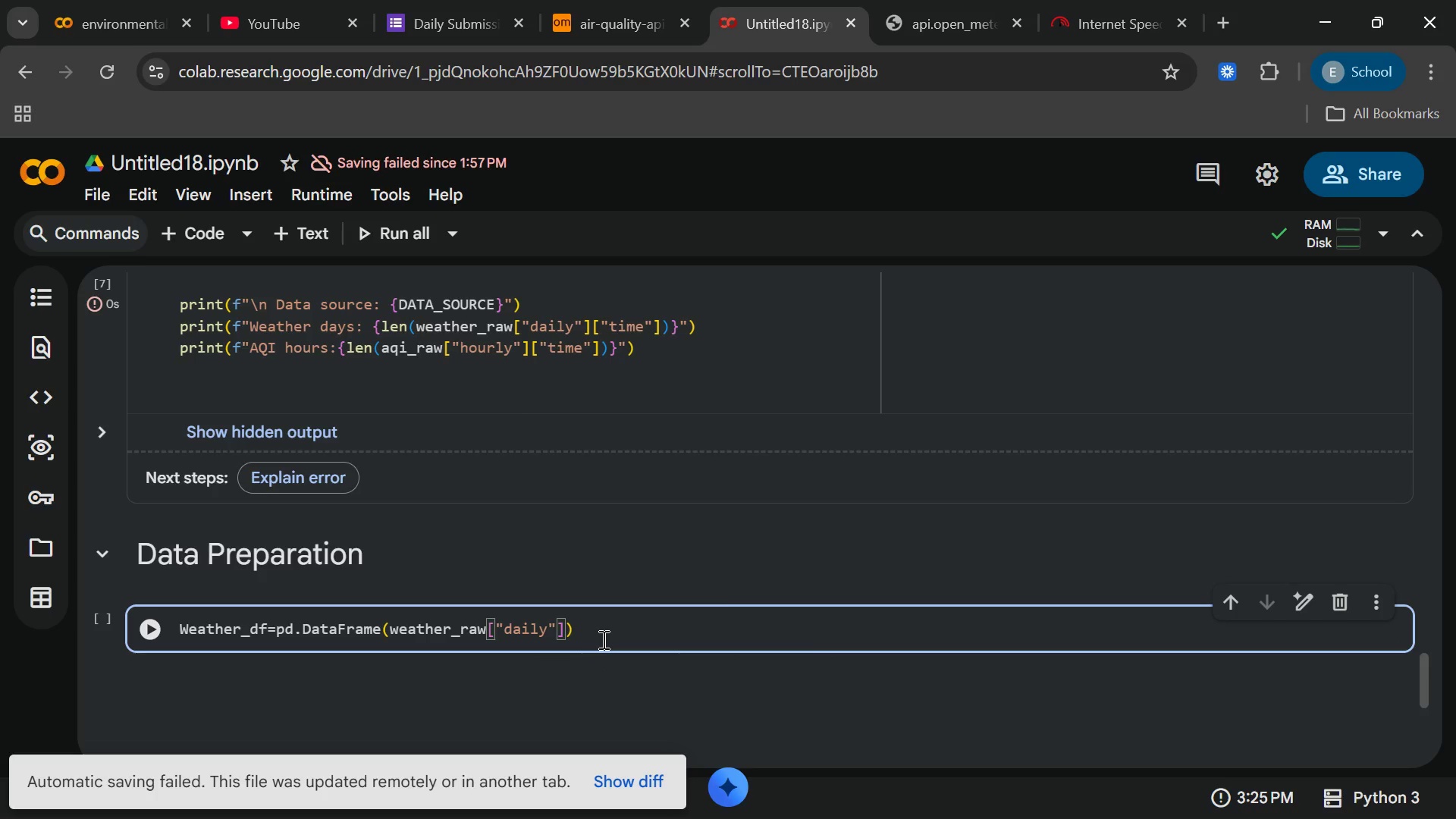 
left_click([602, 639])
 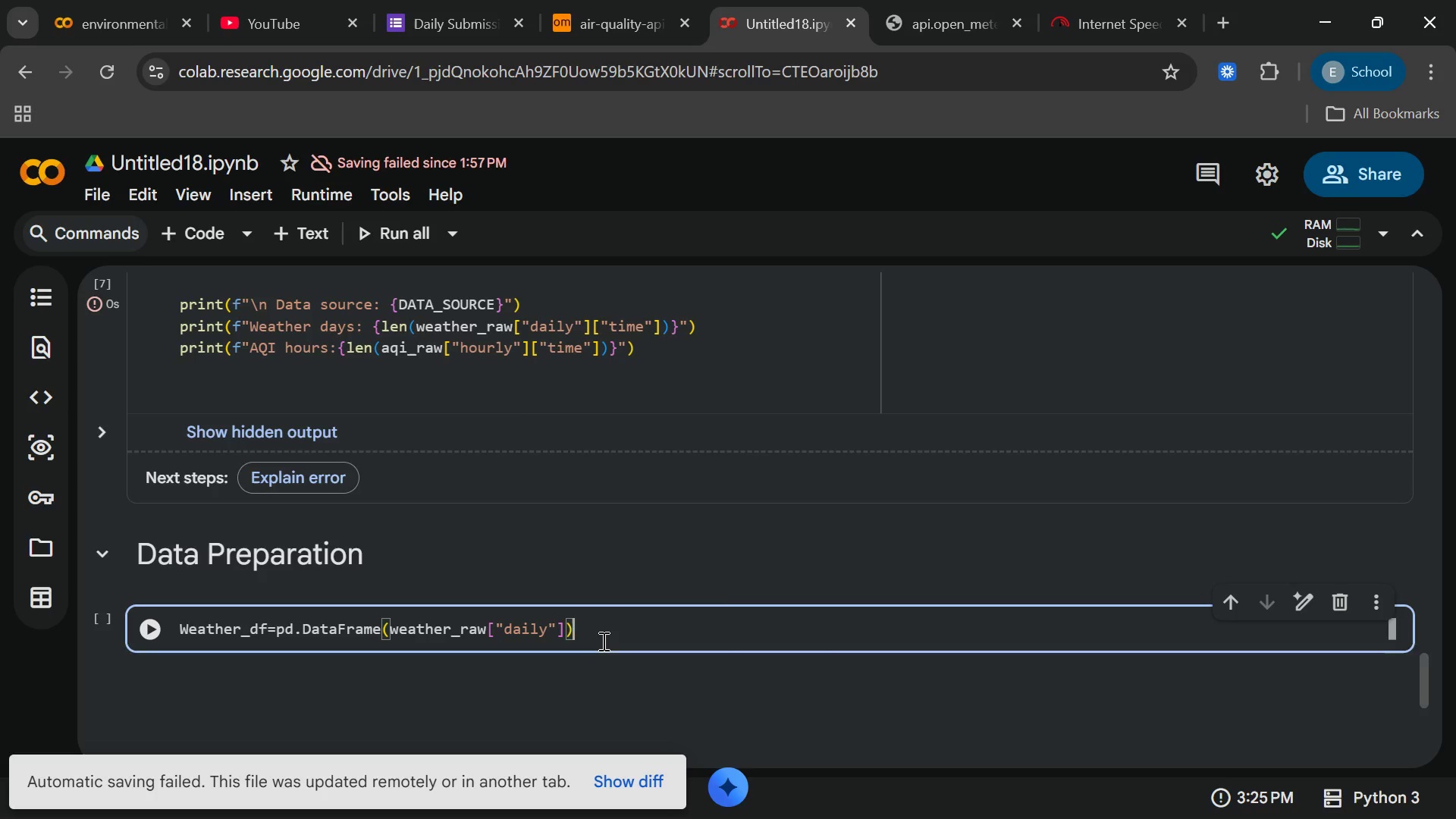 
key(Enter)
 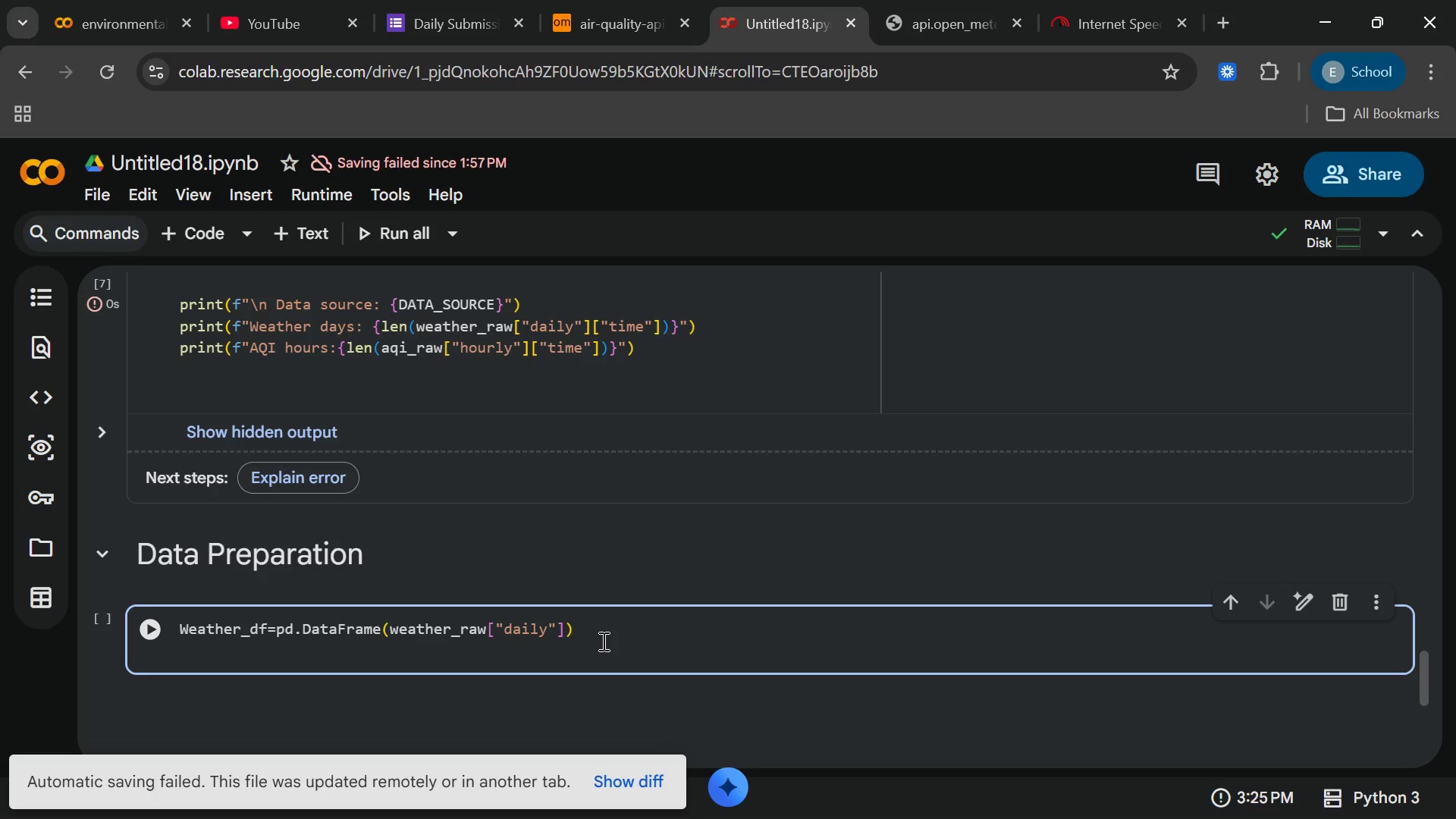 
wait(5.55)
 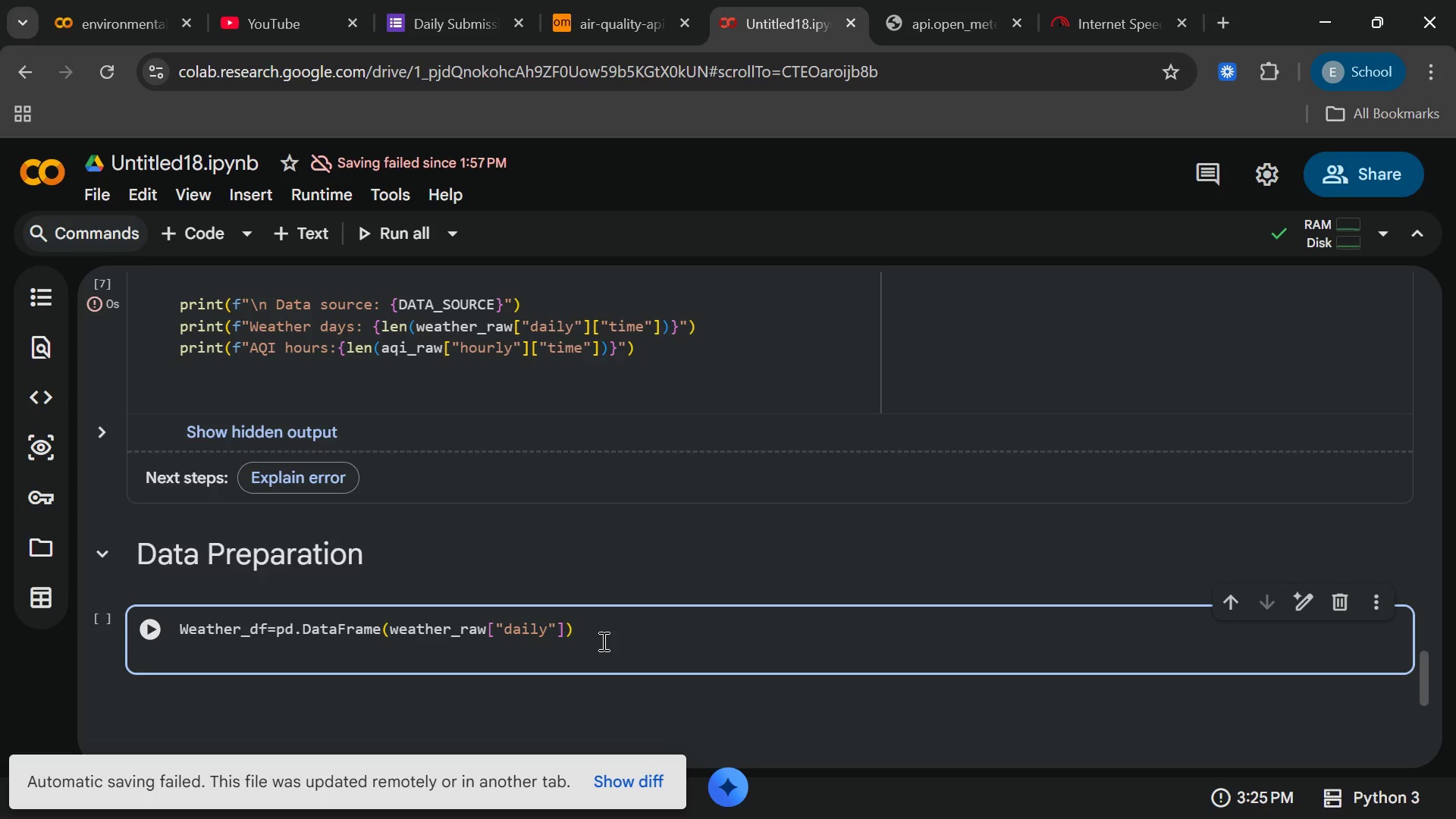 
type(weather)
 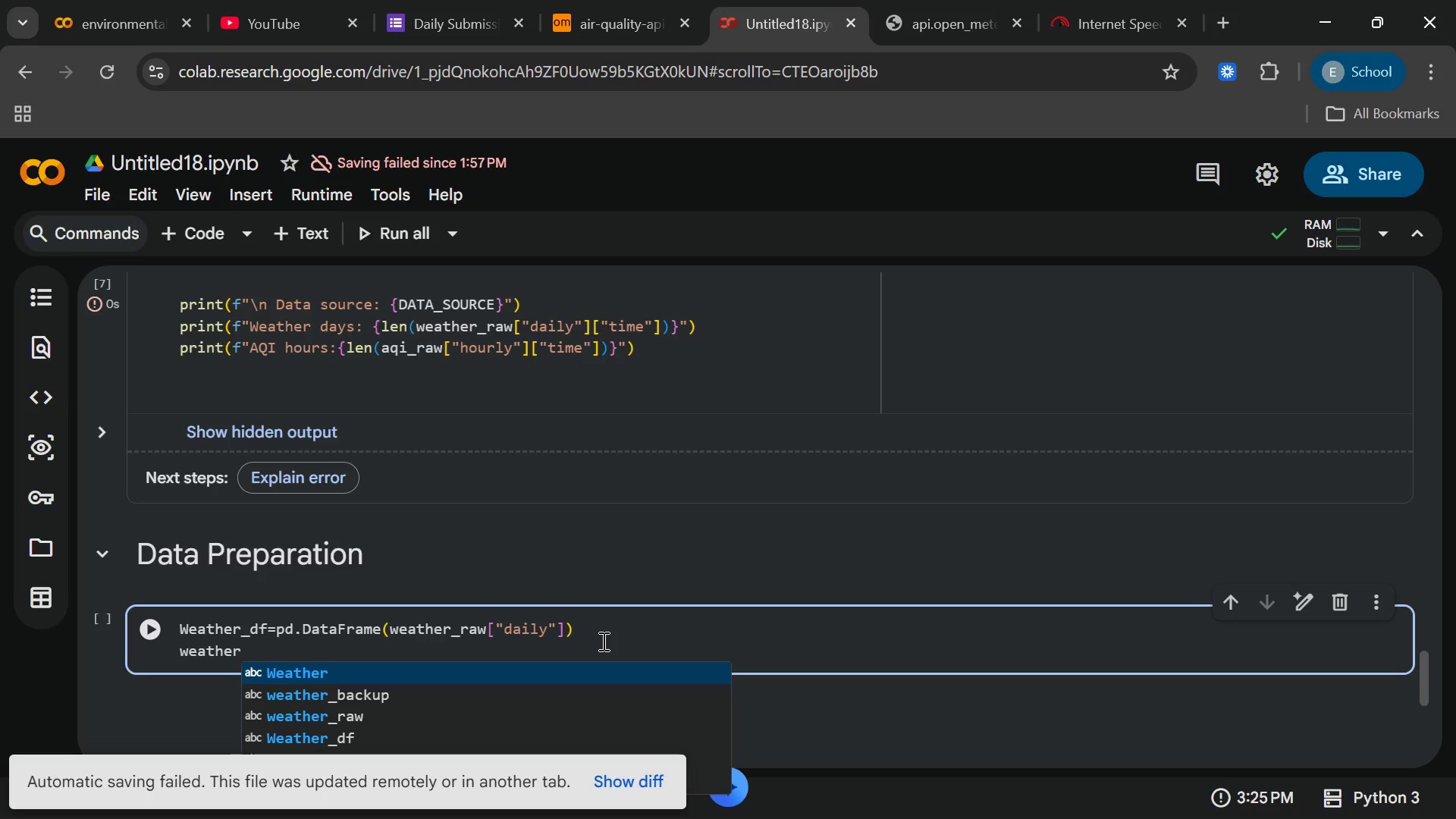 
wait(22.53)
 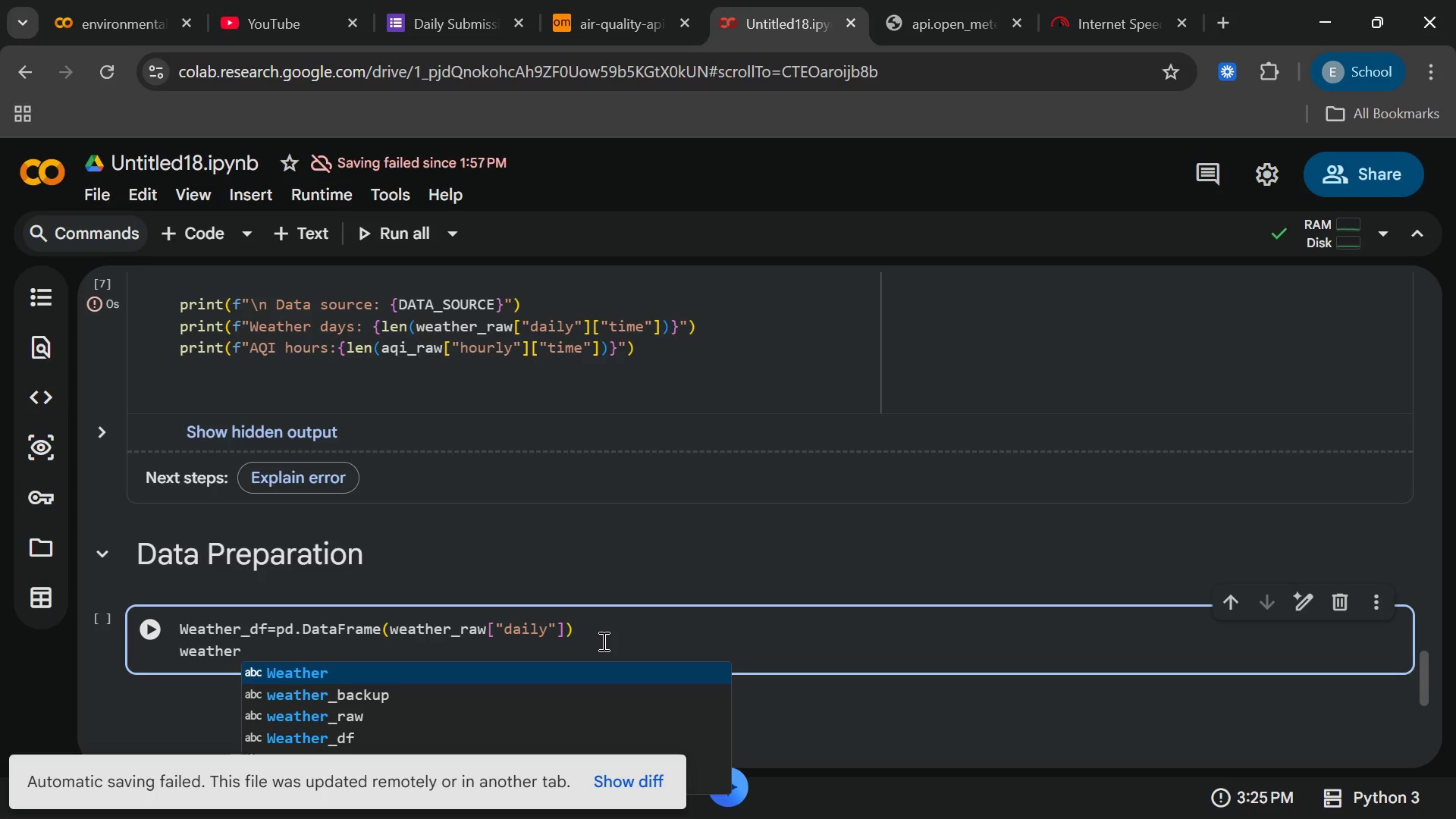 
left_click([411, 734])
 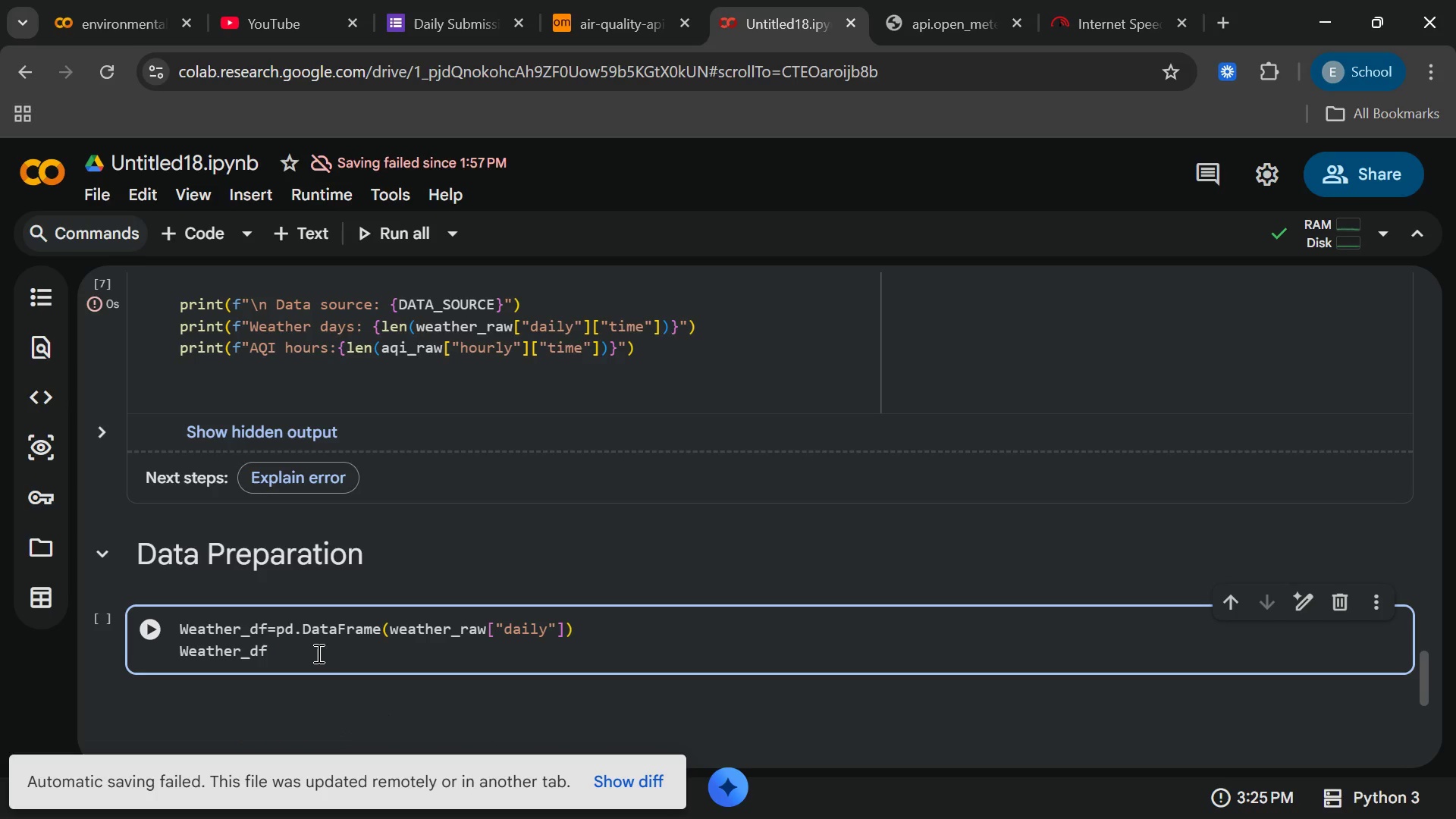 
type(=v)
key(Backspace)
type( weathr)
 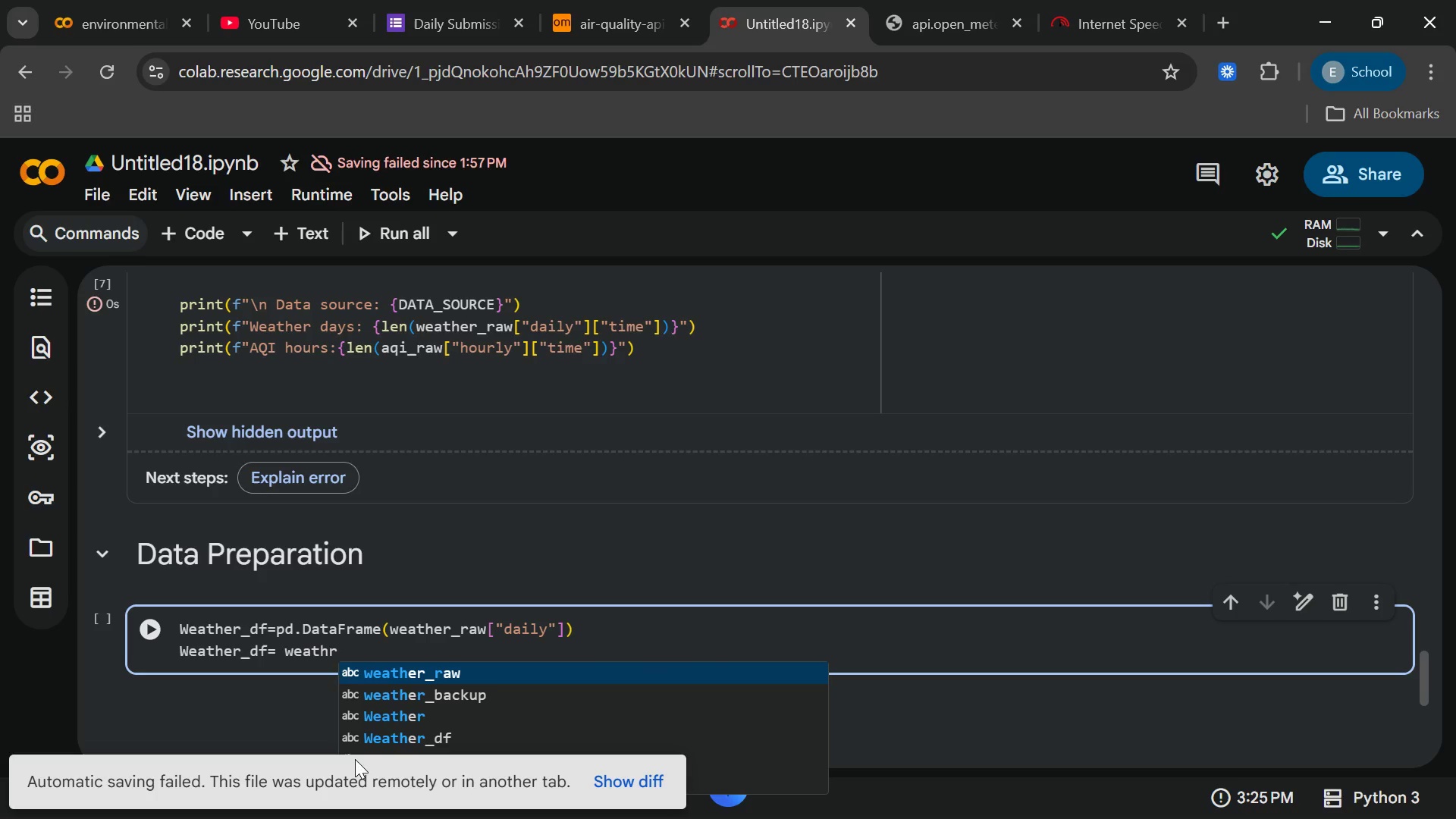 
mouse_move([743, 818])
 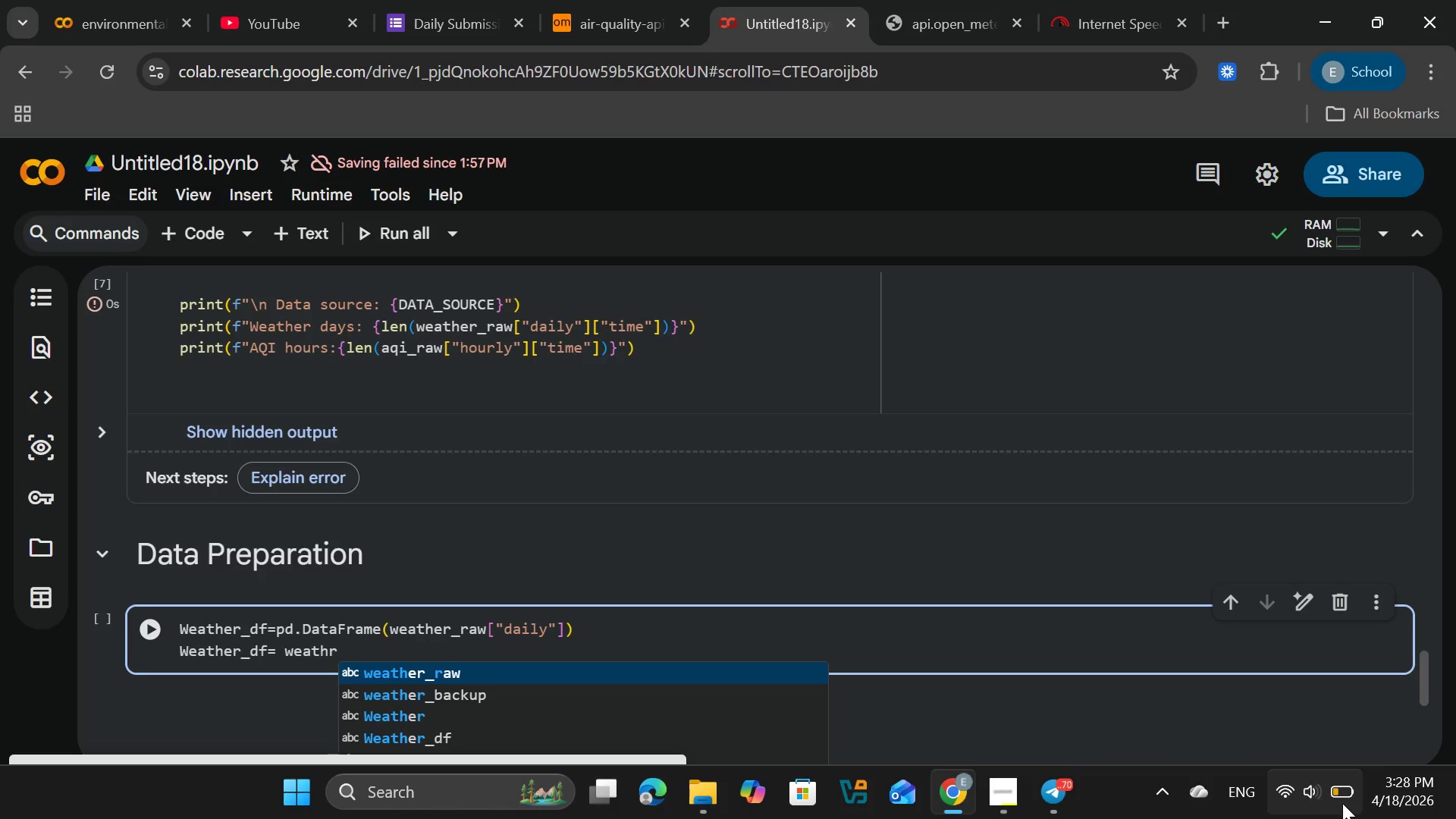 
left_click([1345, 801])
 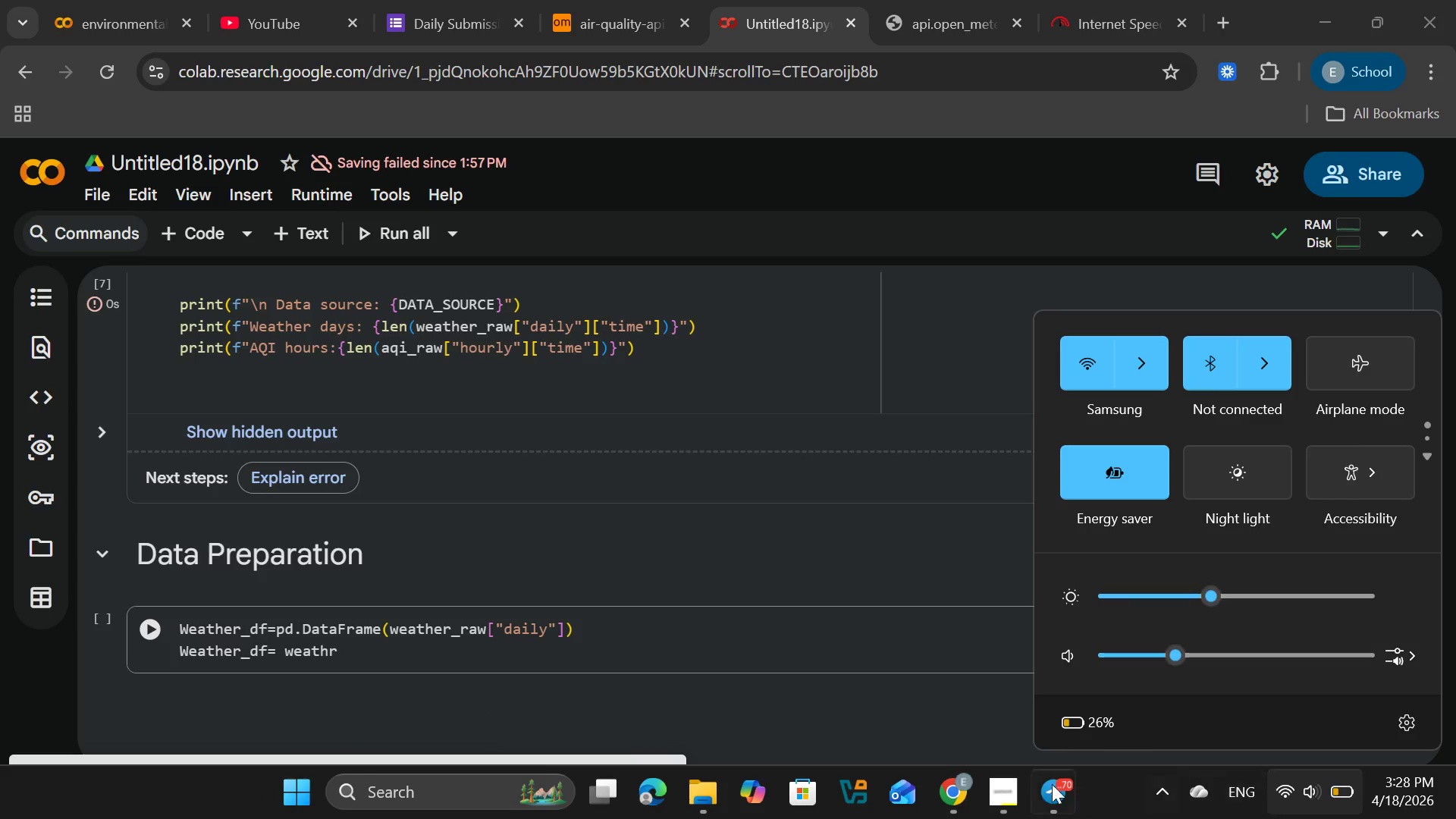 
left_click([1079, 0])
 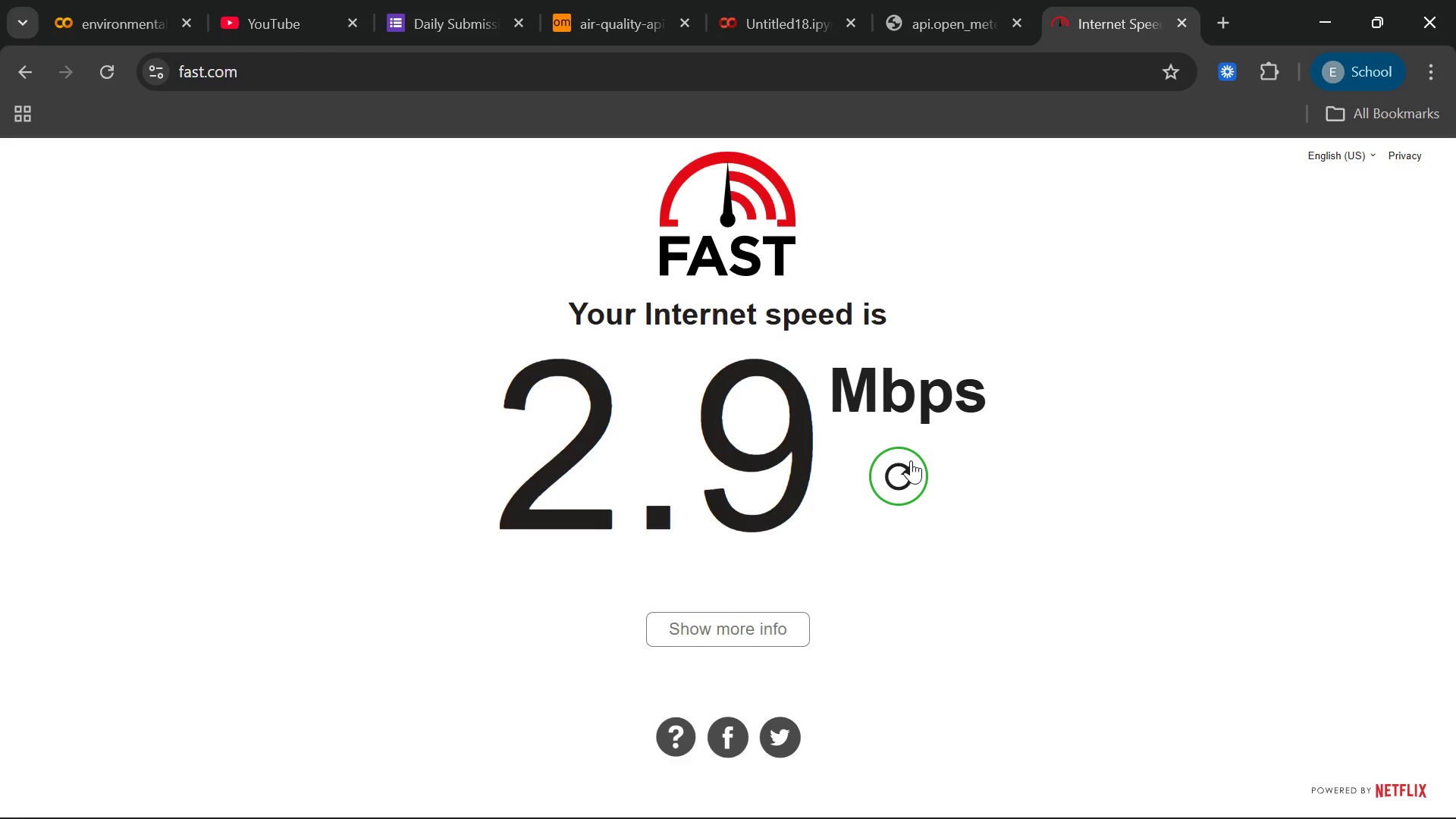 
left_click([911, 460])
 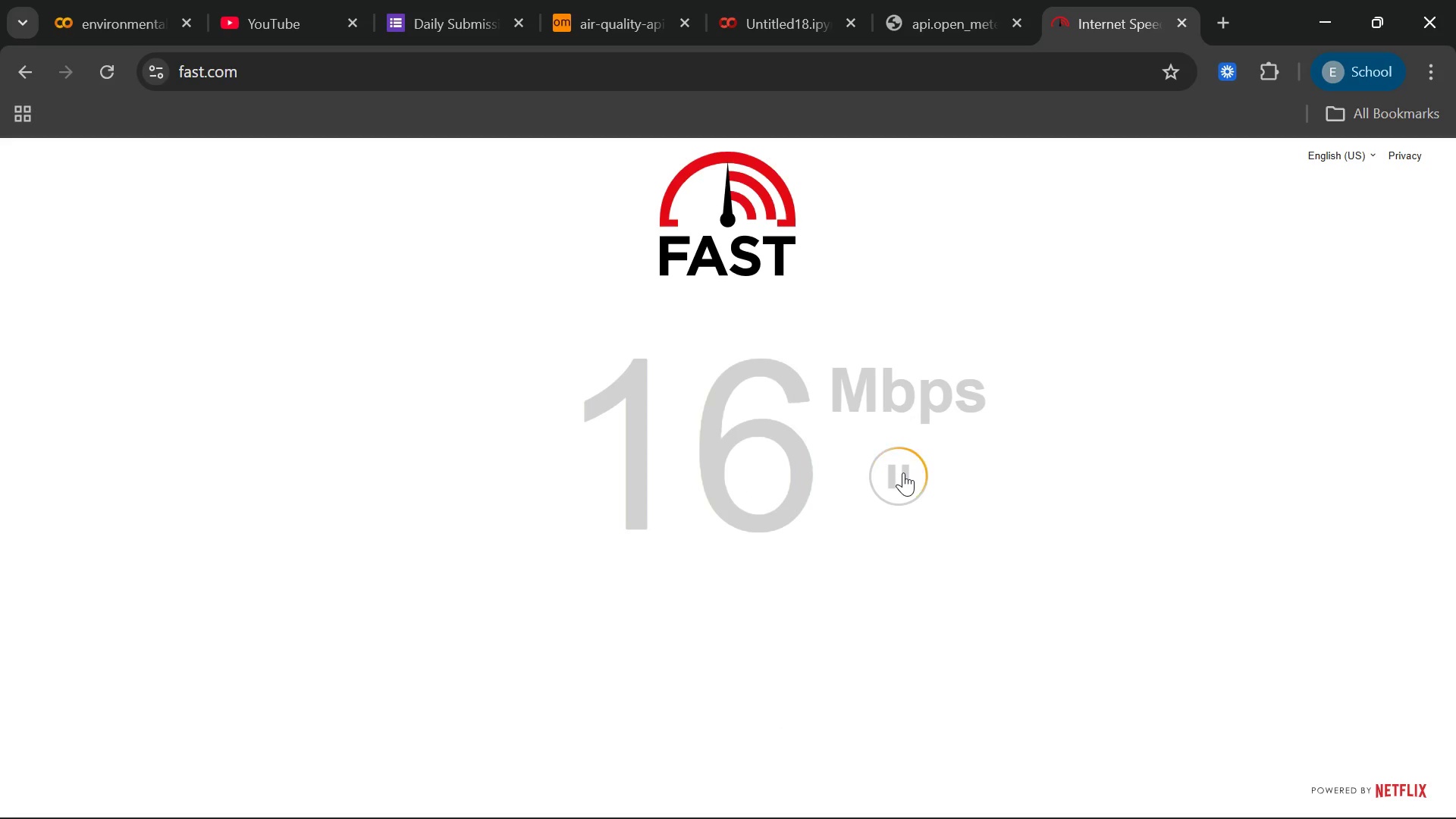 
left_click([949, 5])
 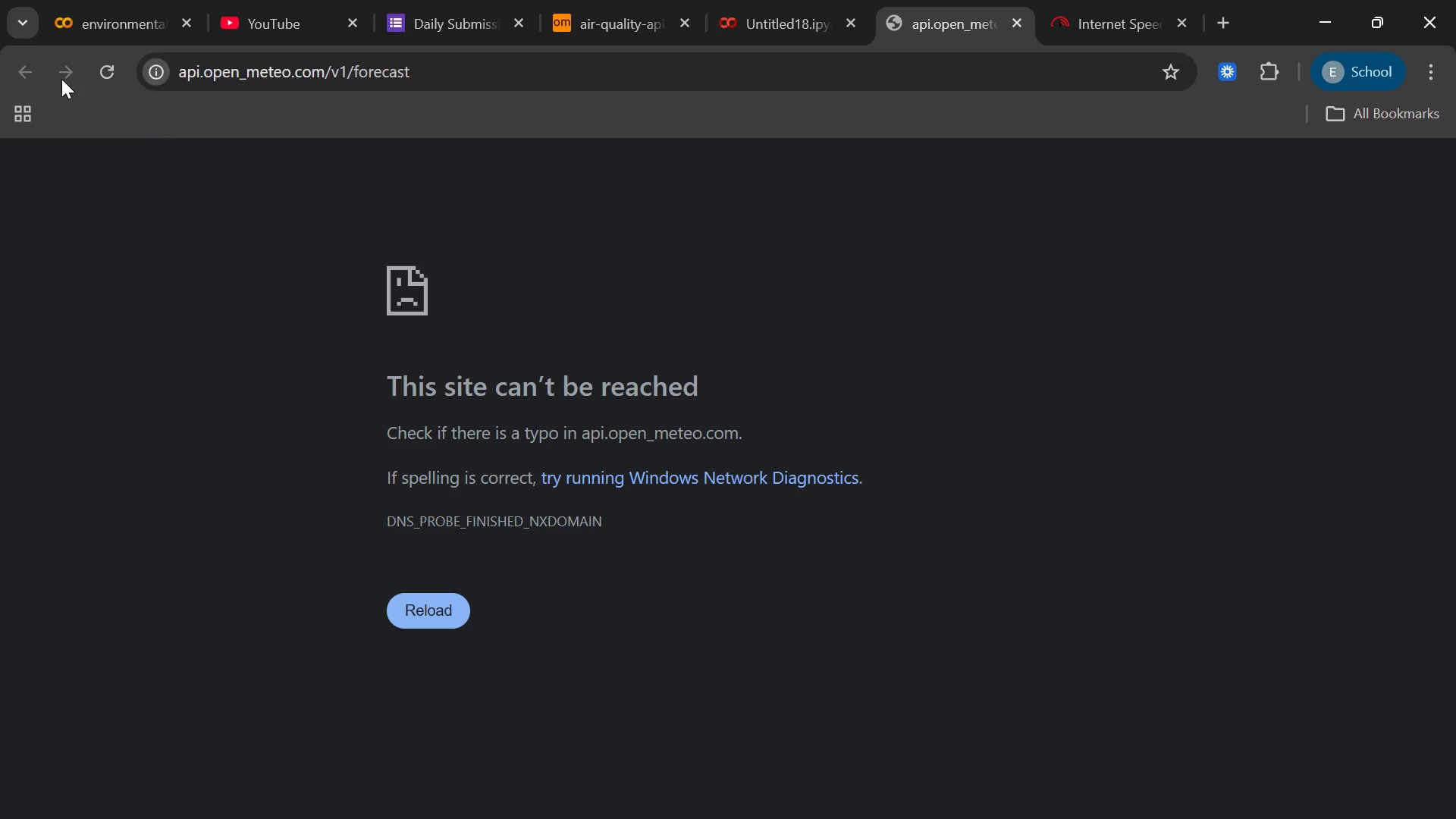 
left_click([99, 70])
 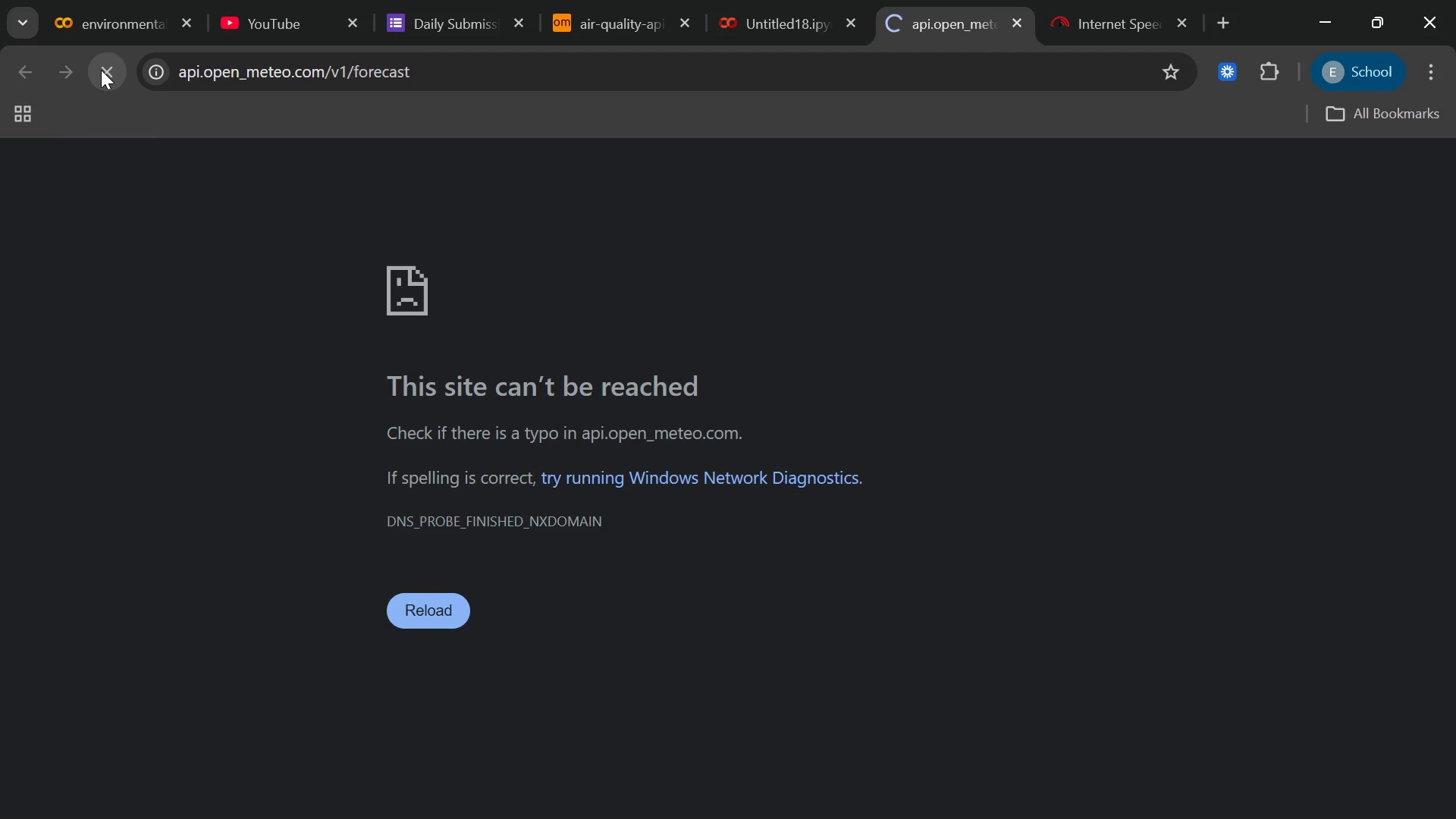 
left_click([101, 70])
 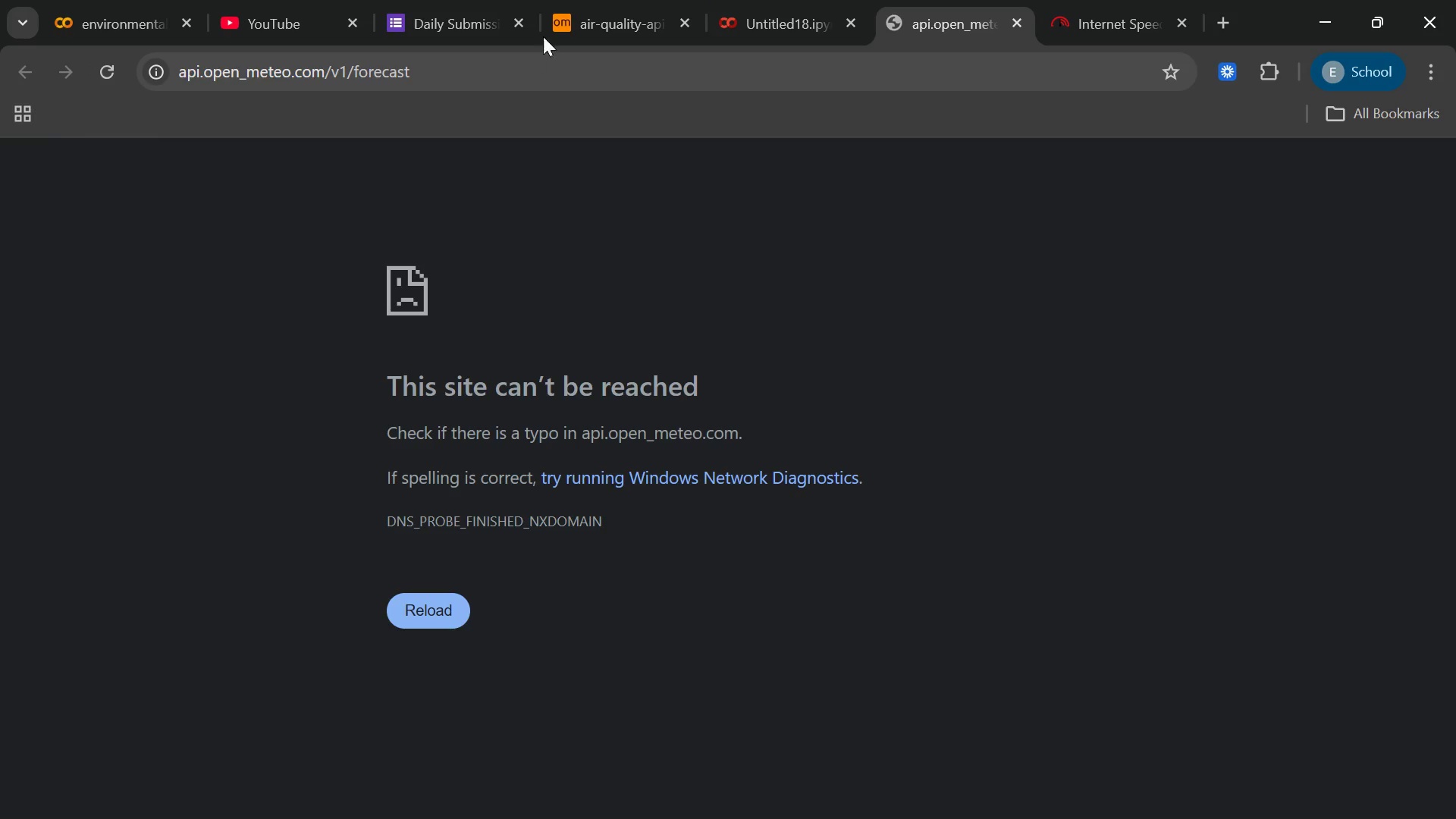 
left_click([576, 3])
 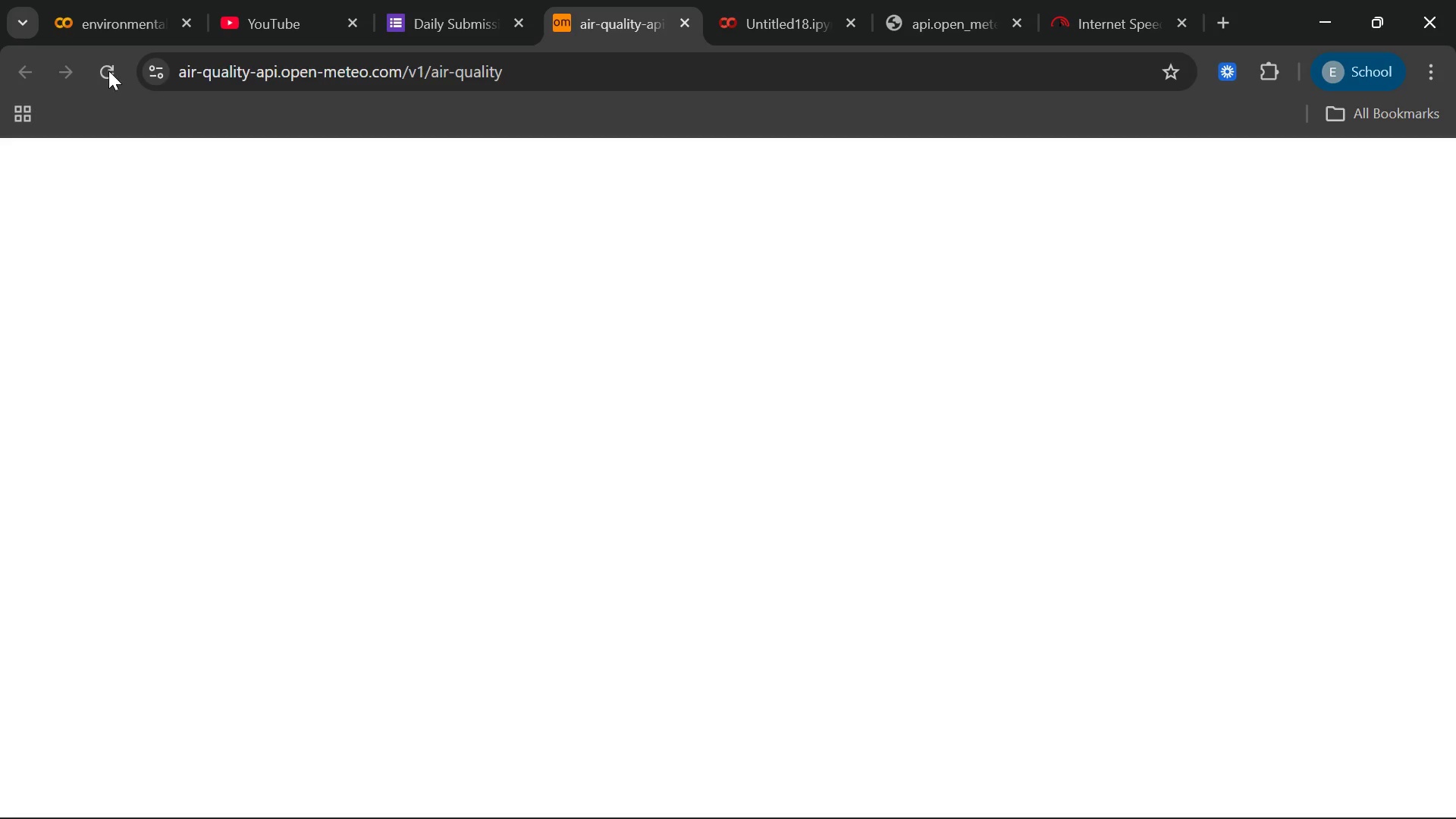 
left_click([108, 71])
 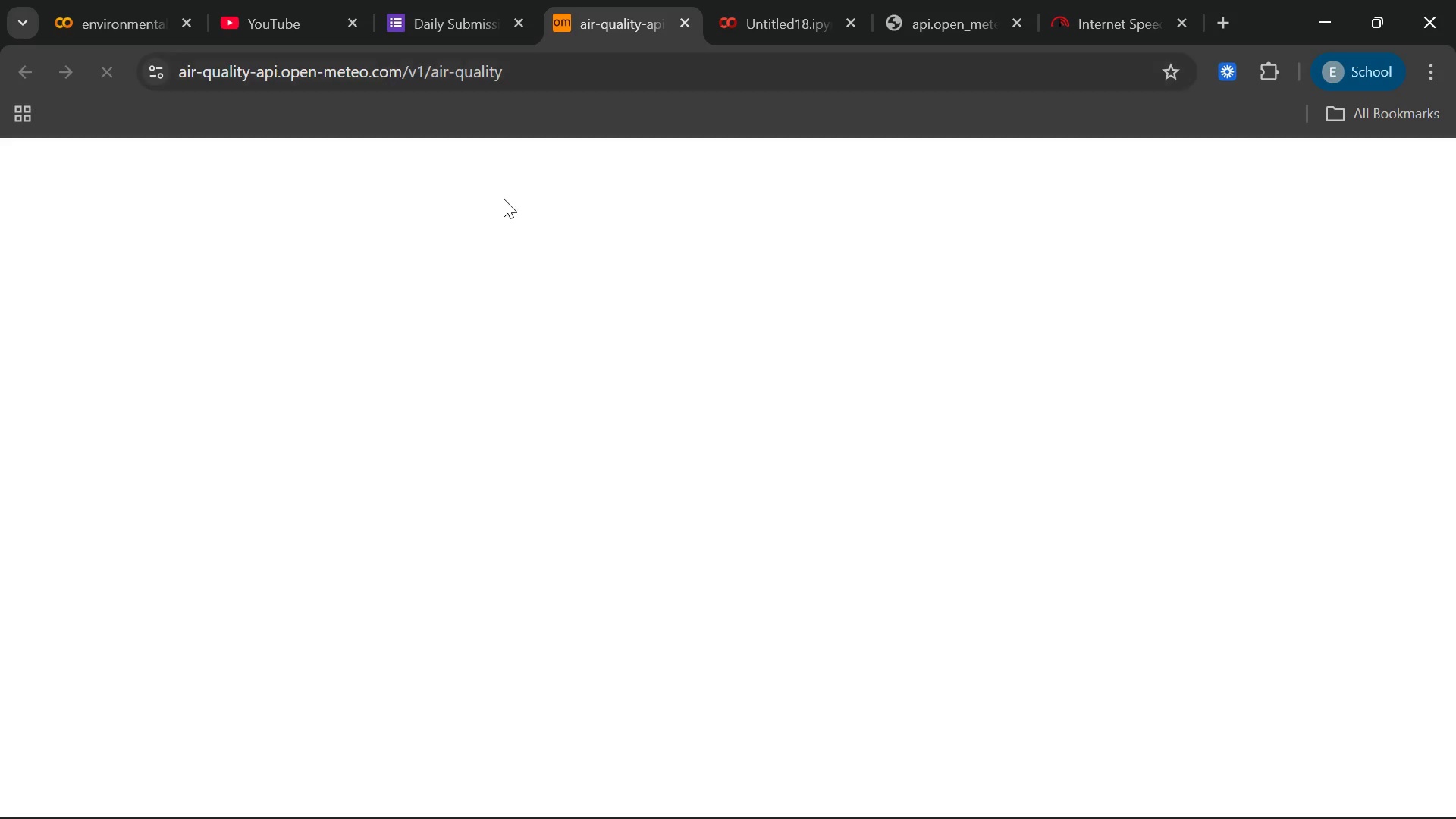 
left_click([581, 71])
 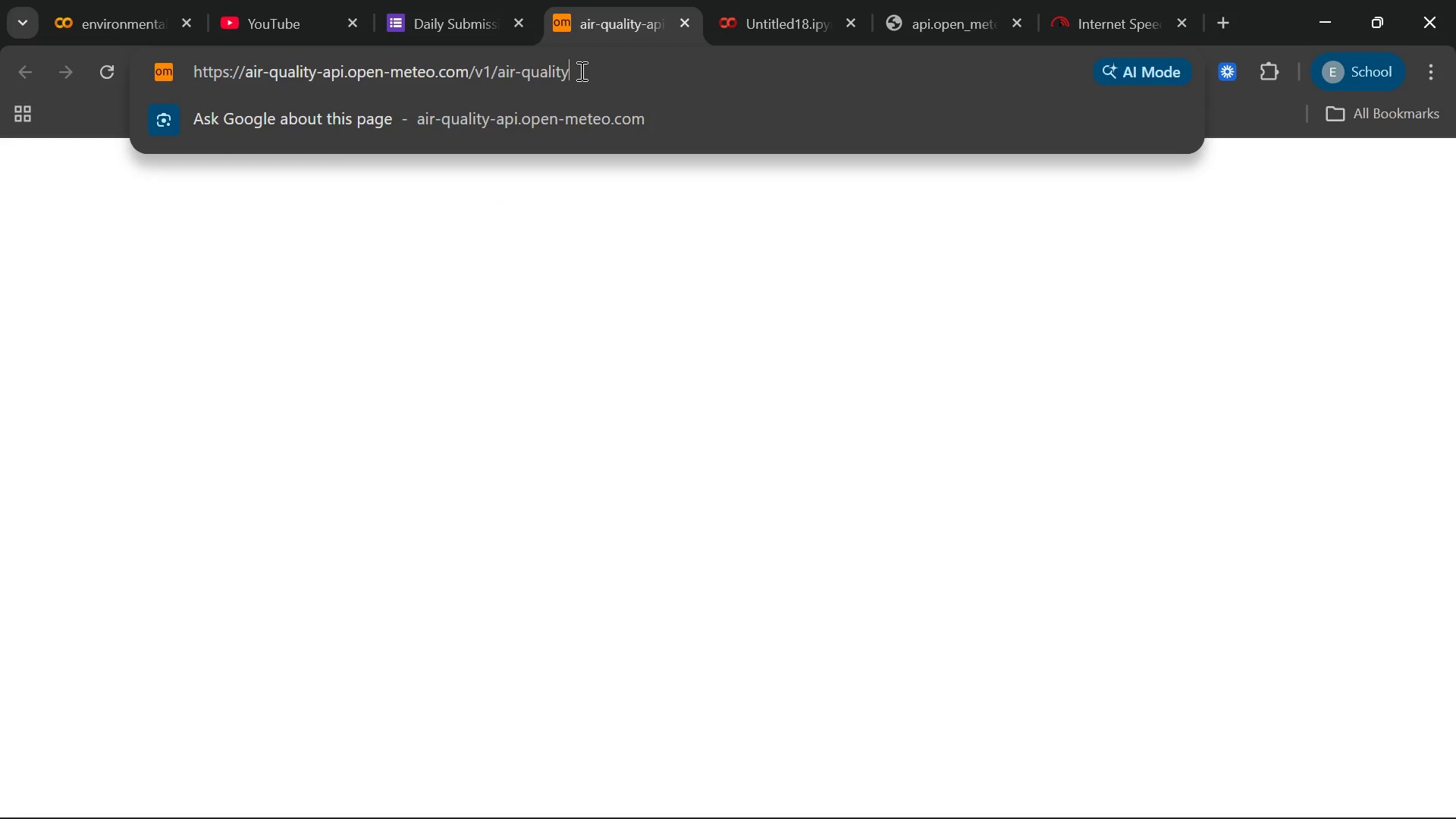 
left_click([580, 71])
 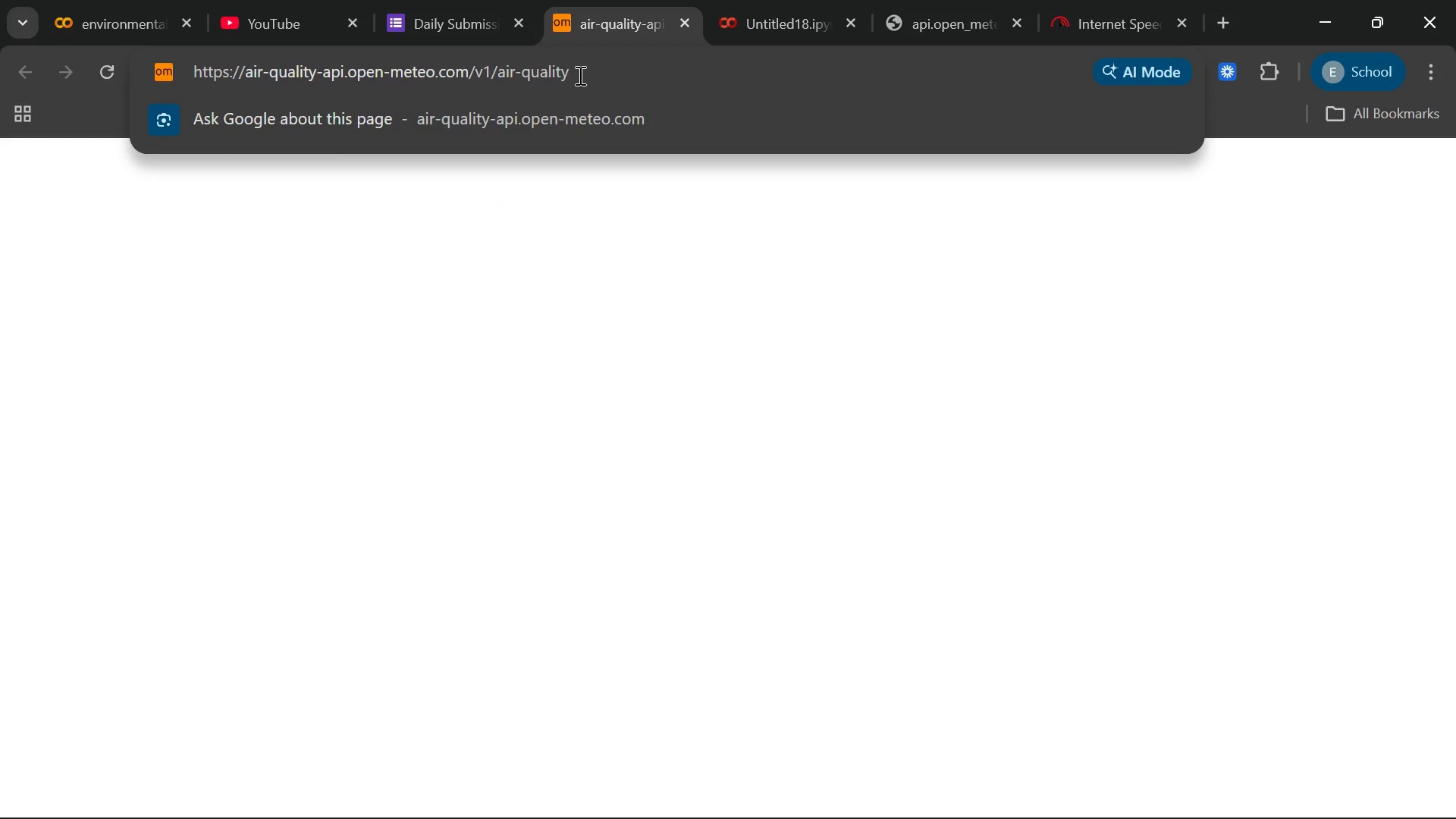 
key(Backspace)
 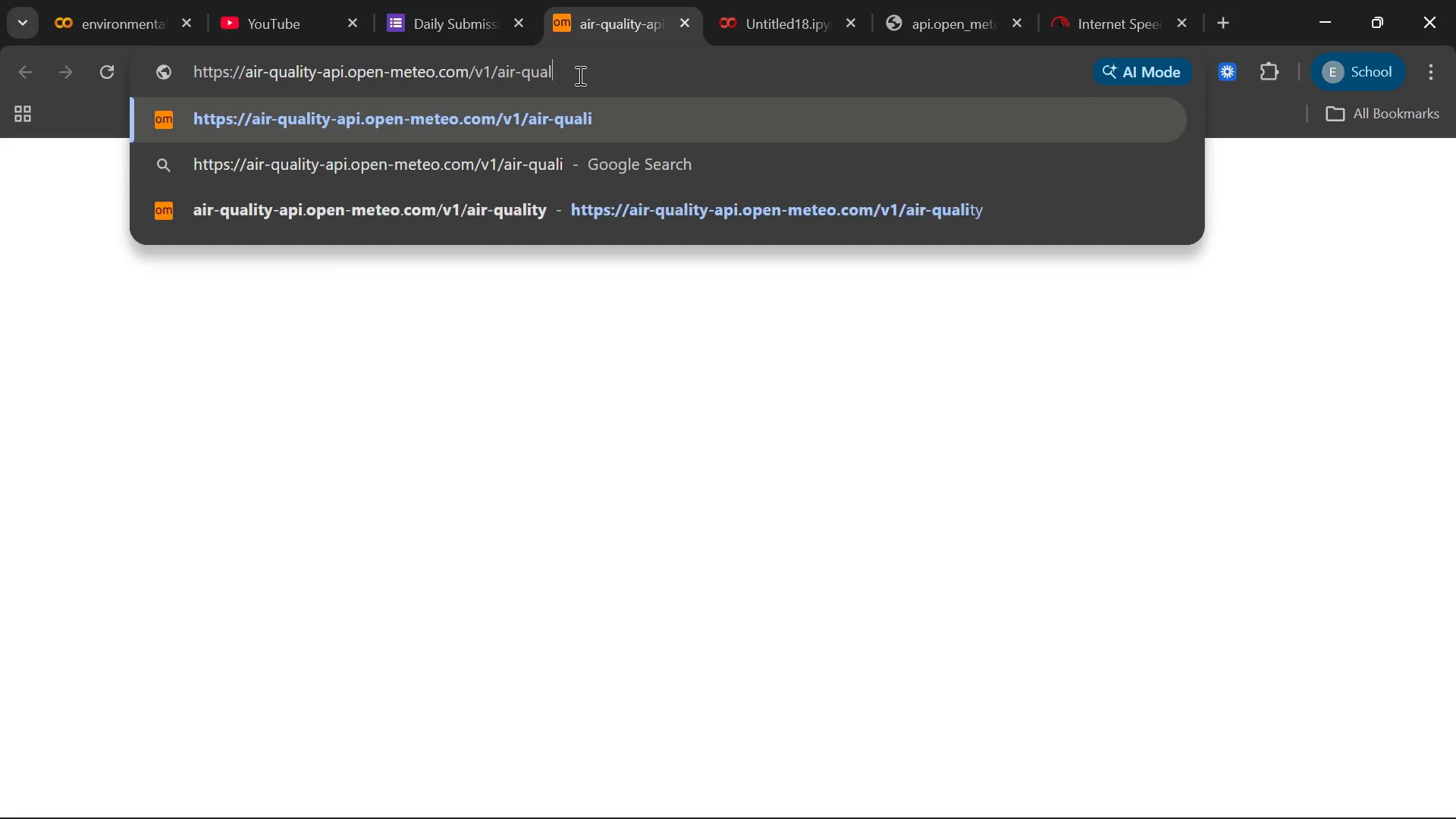 
key(Backspace)
 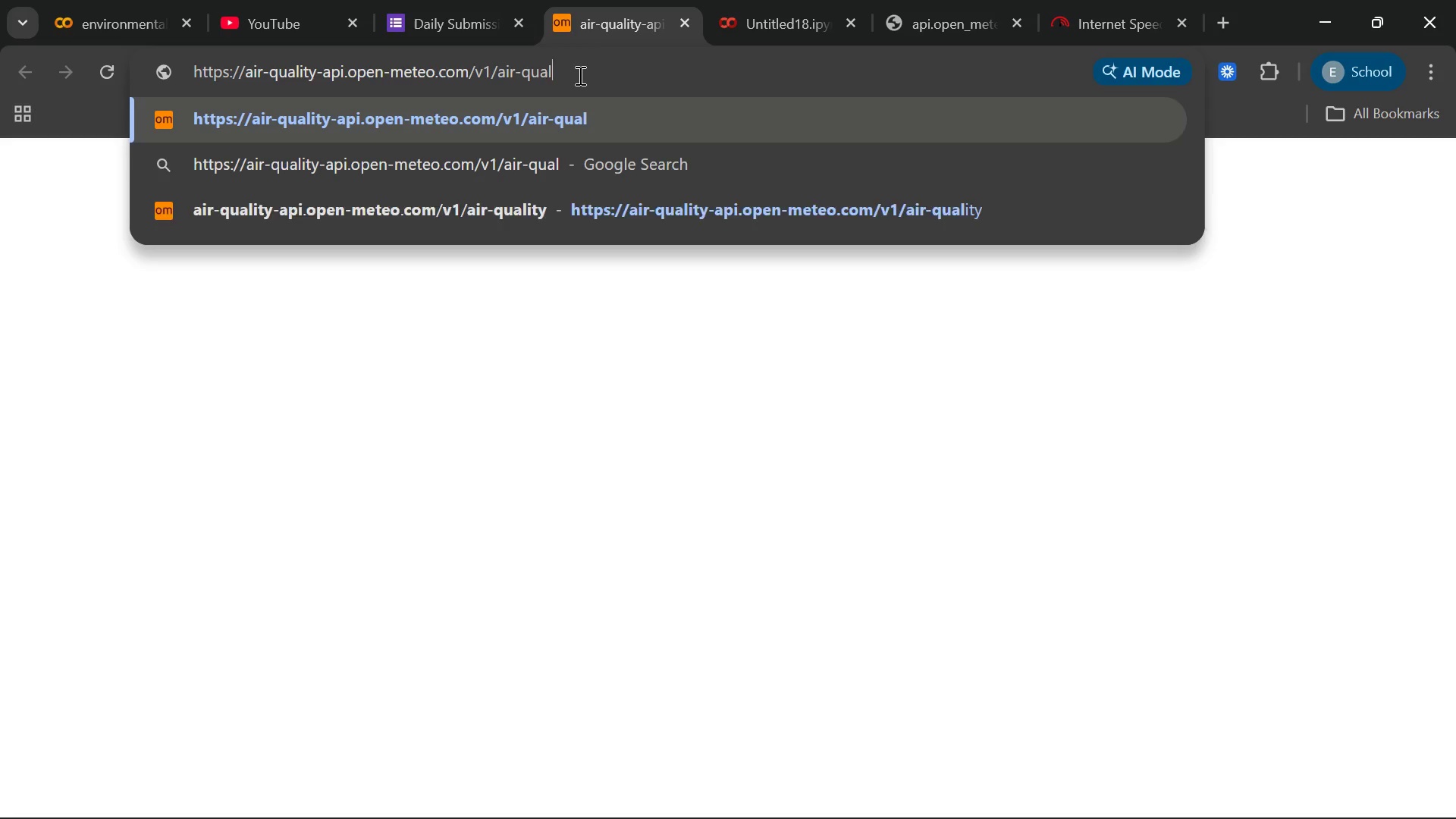 
key(Backspace)
 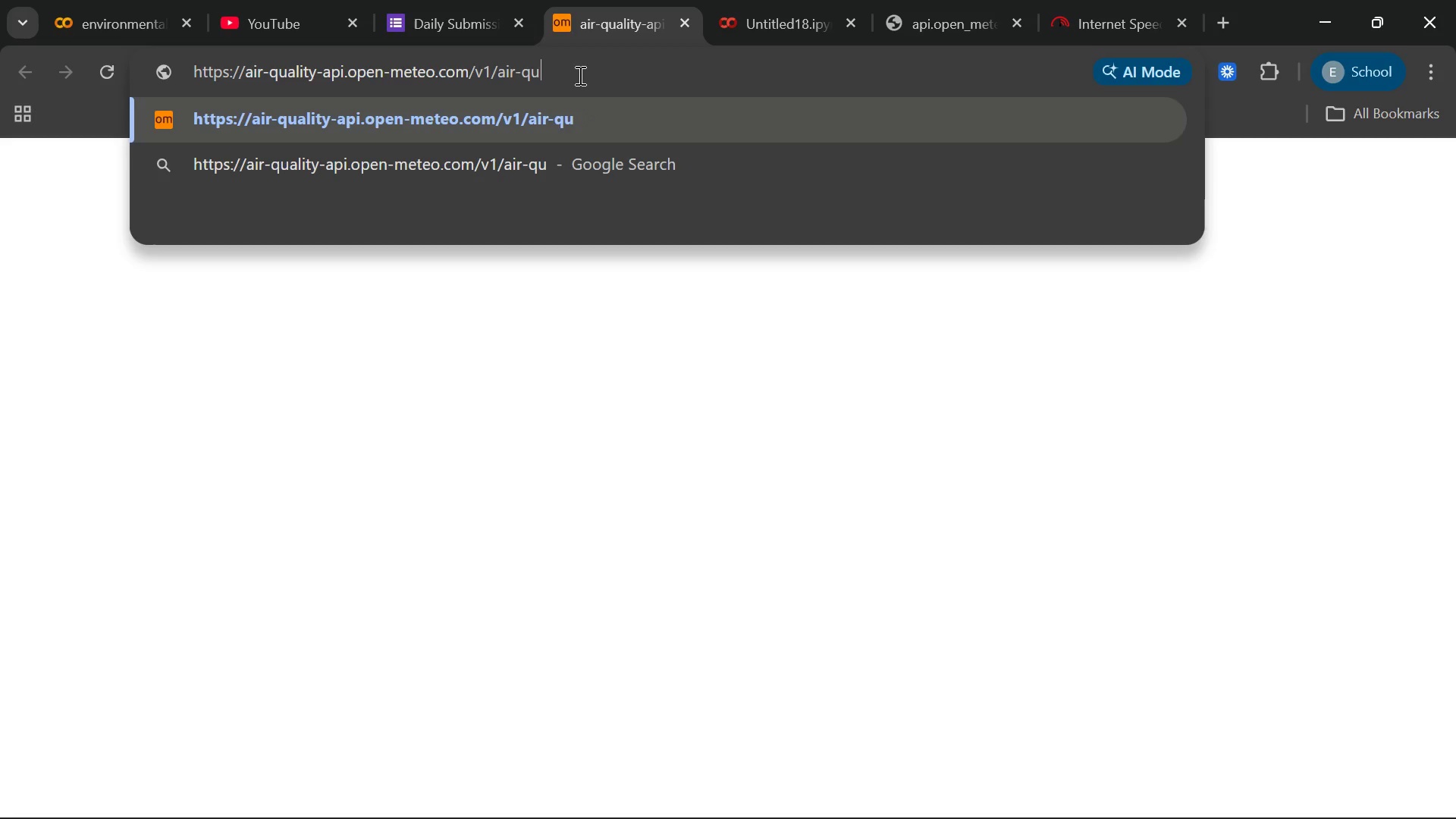 
key(Backspace)
 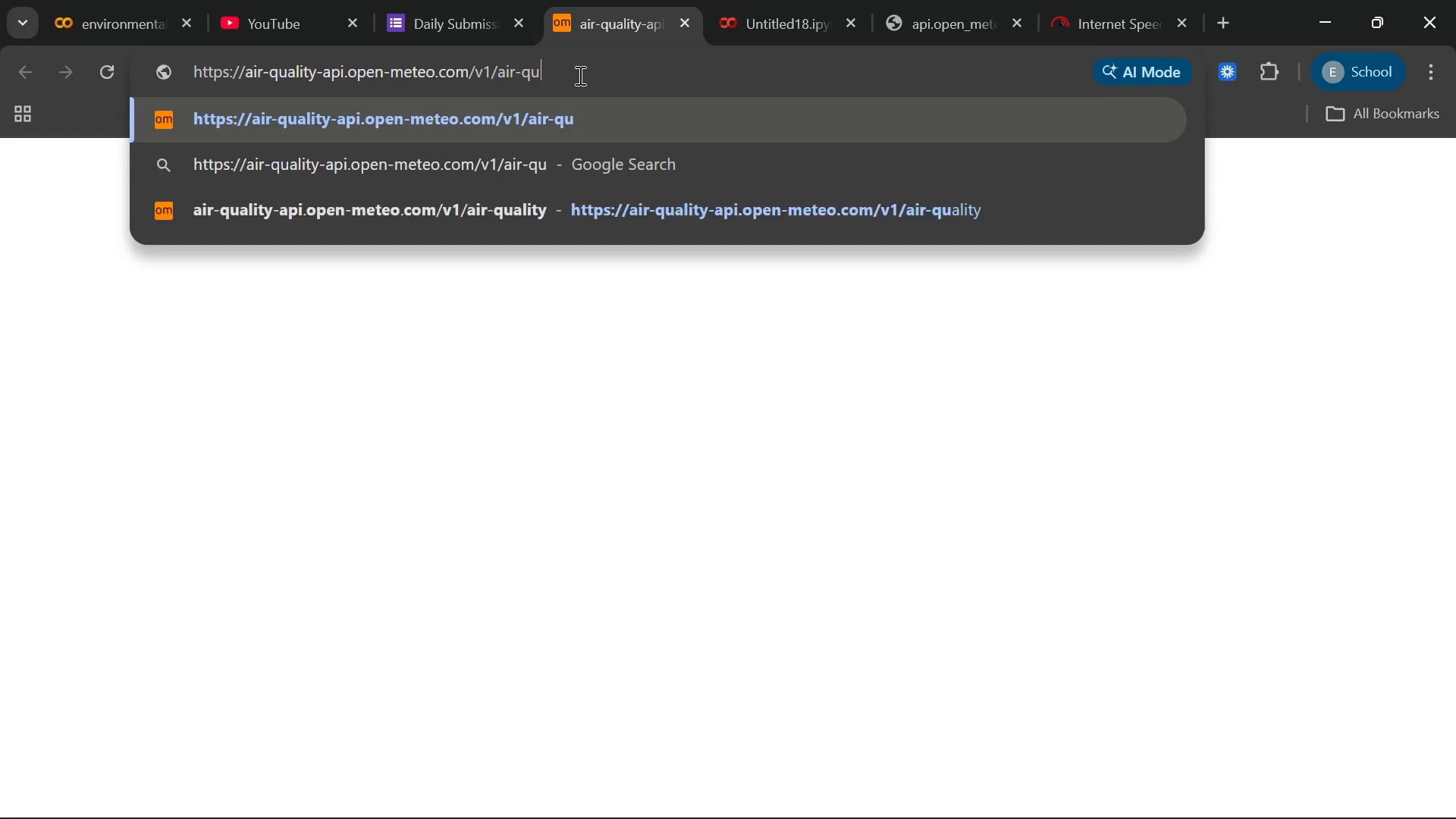 
key(Backspace)
 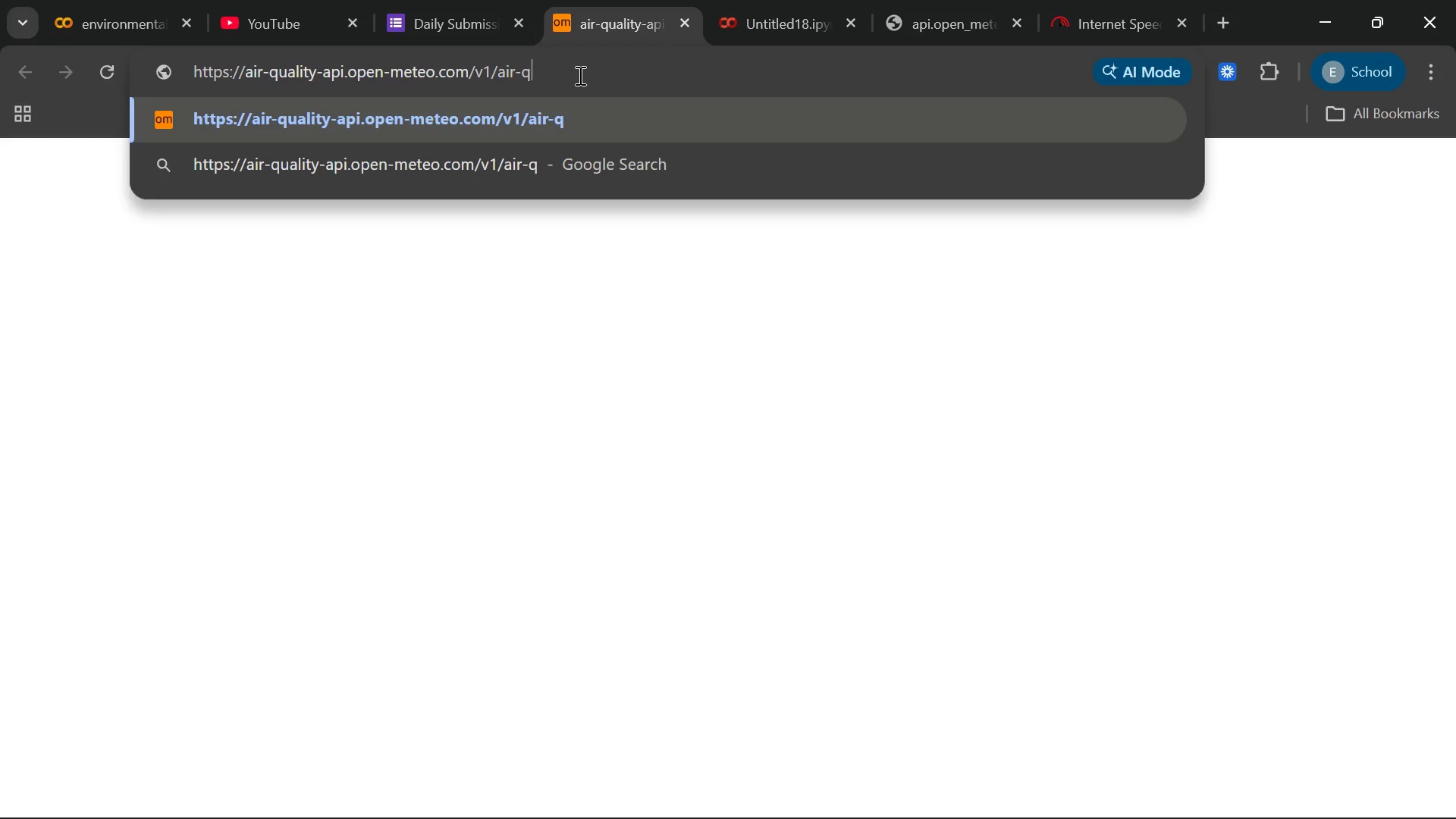 
key(Backspace)
 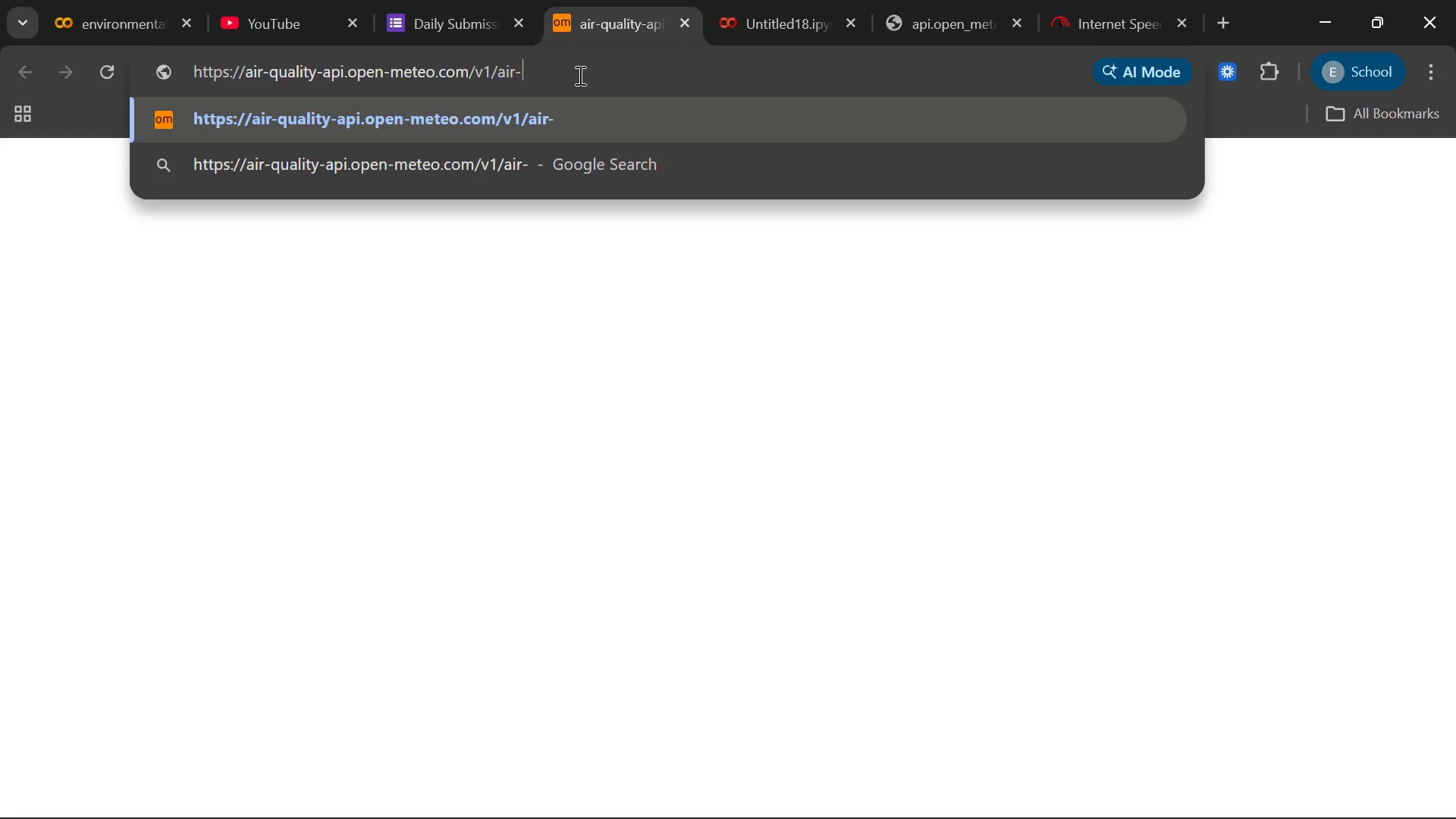 
key(Backspace)
 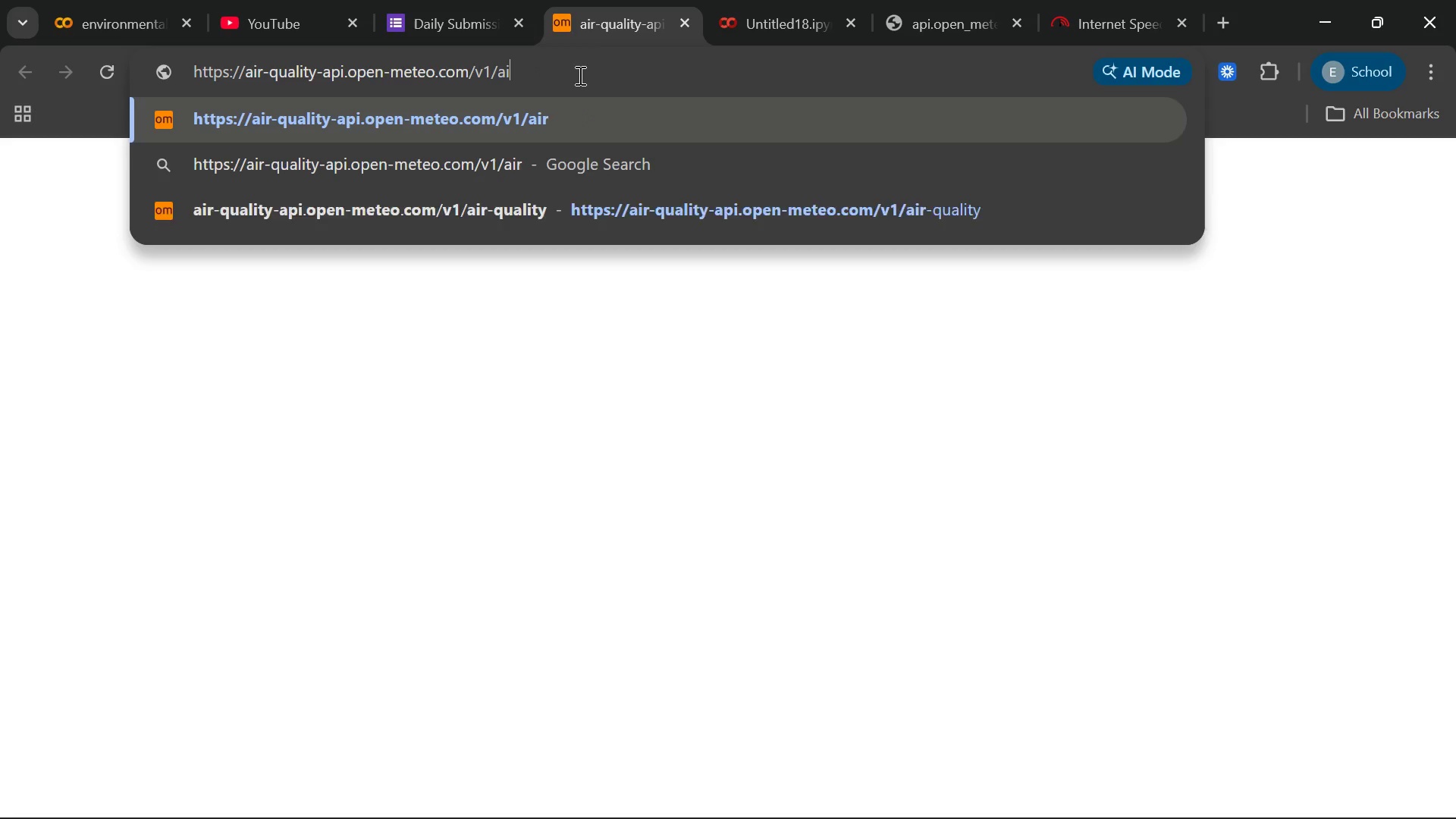 
key(Backspace)
 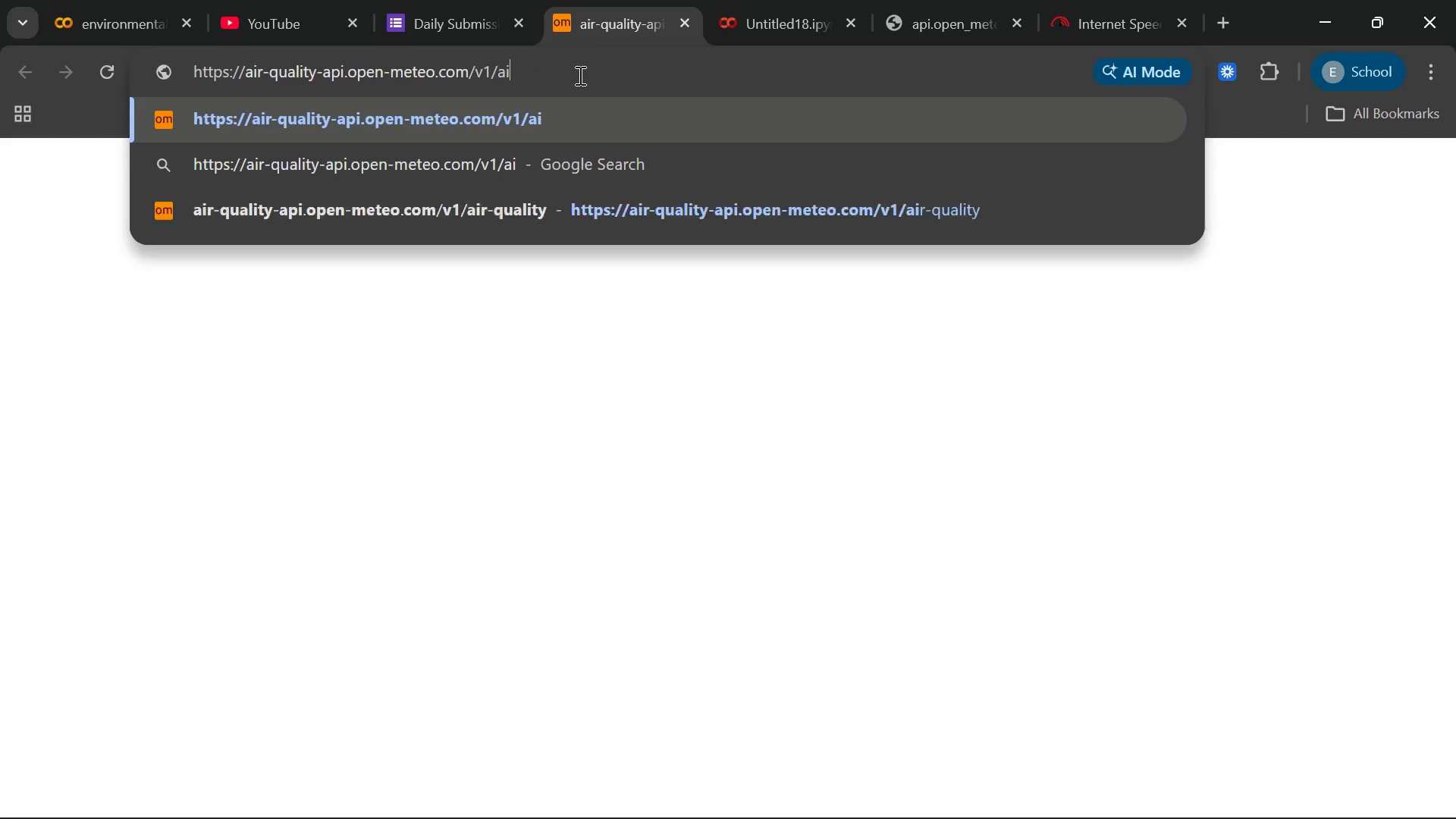 
key(Backspace)
 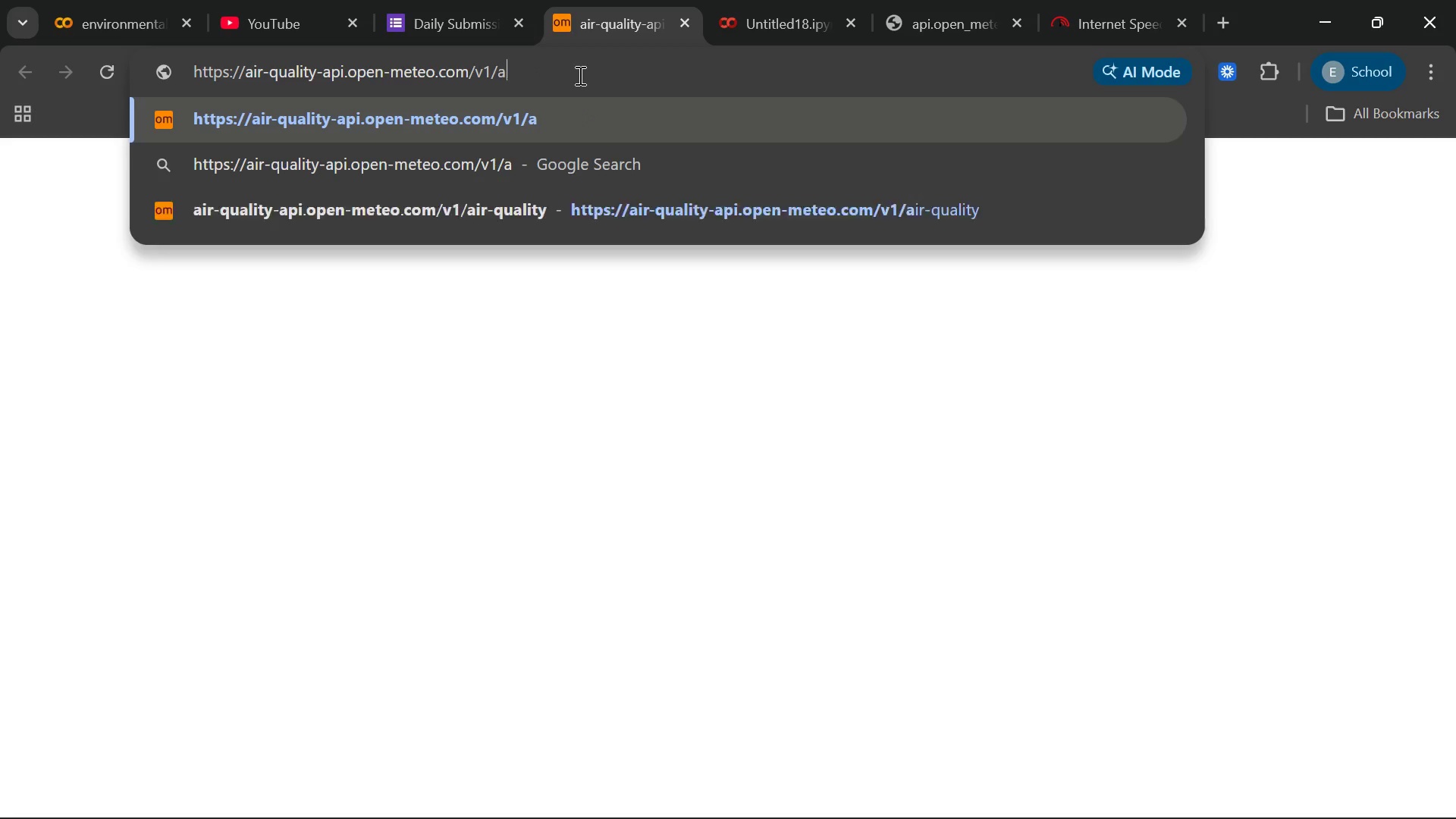 
key(Backspace)
 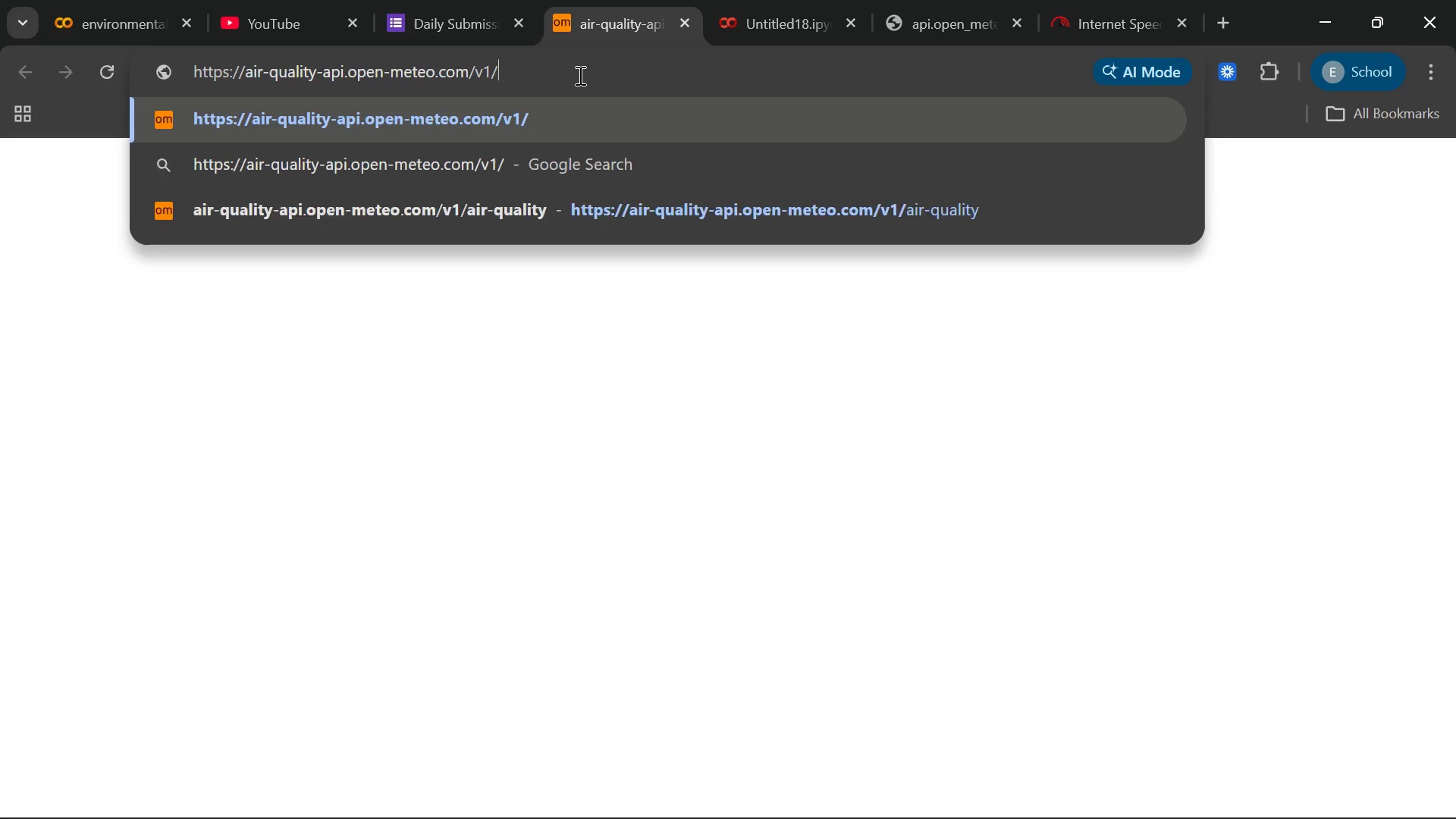 
key(Backspace)
 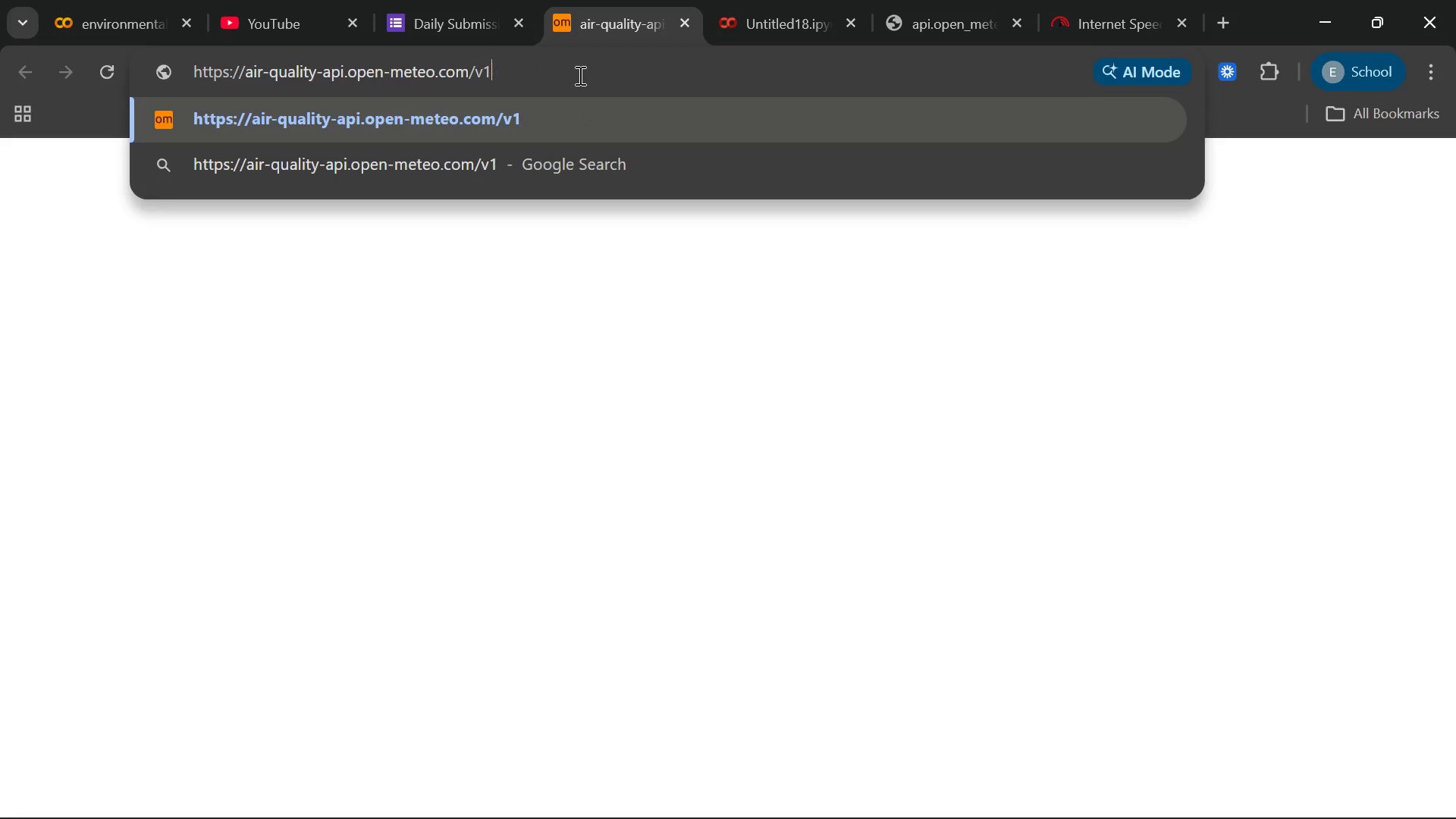 
key(Backspace)
 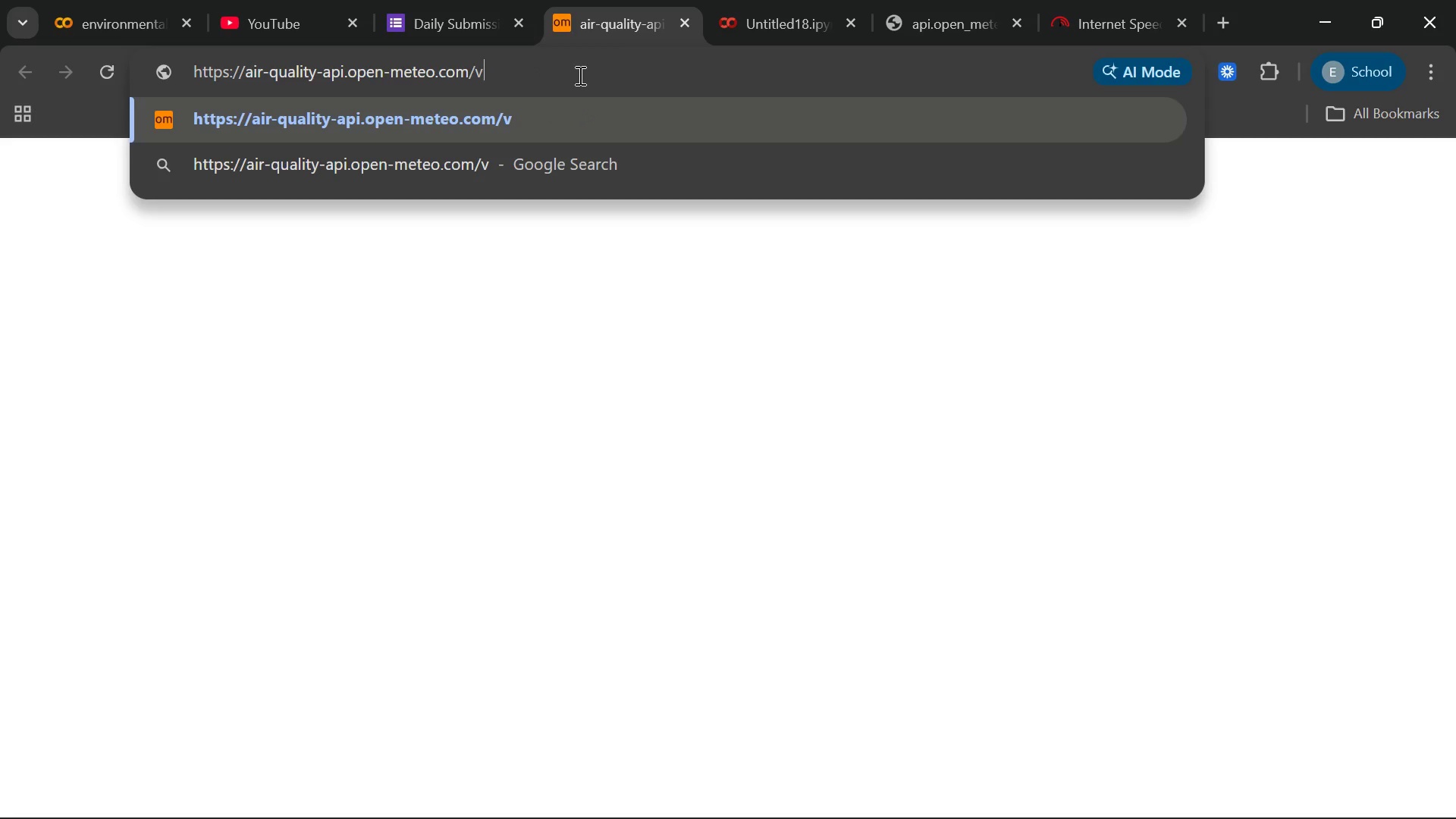 
key(Backspace)
 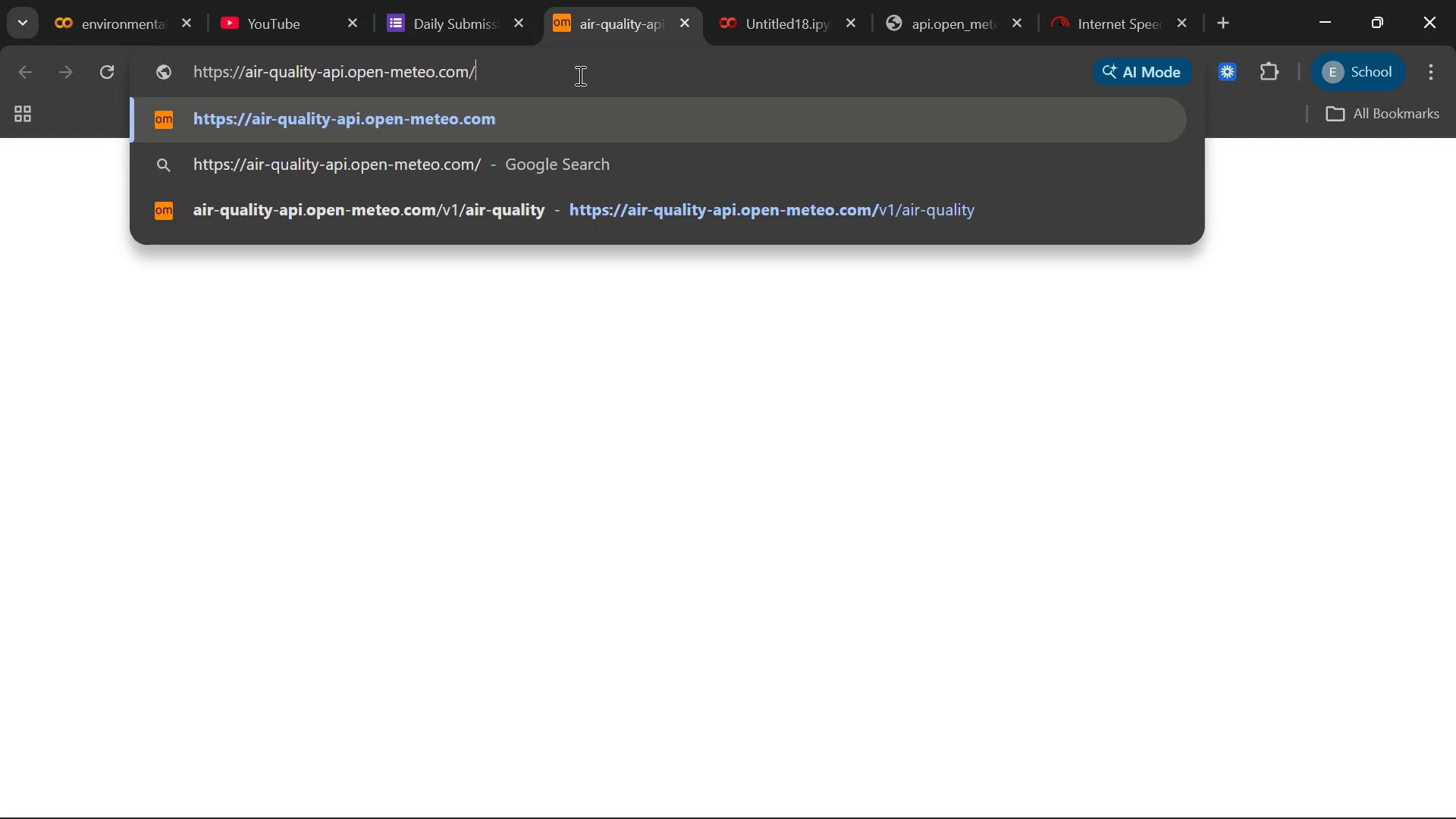 
key(Backspace)
 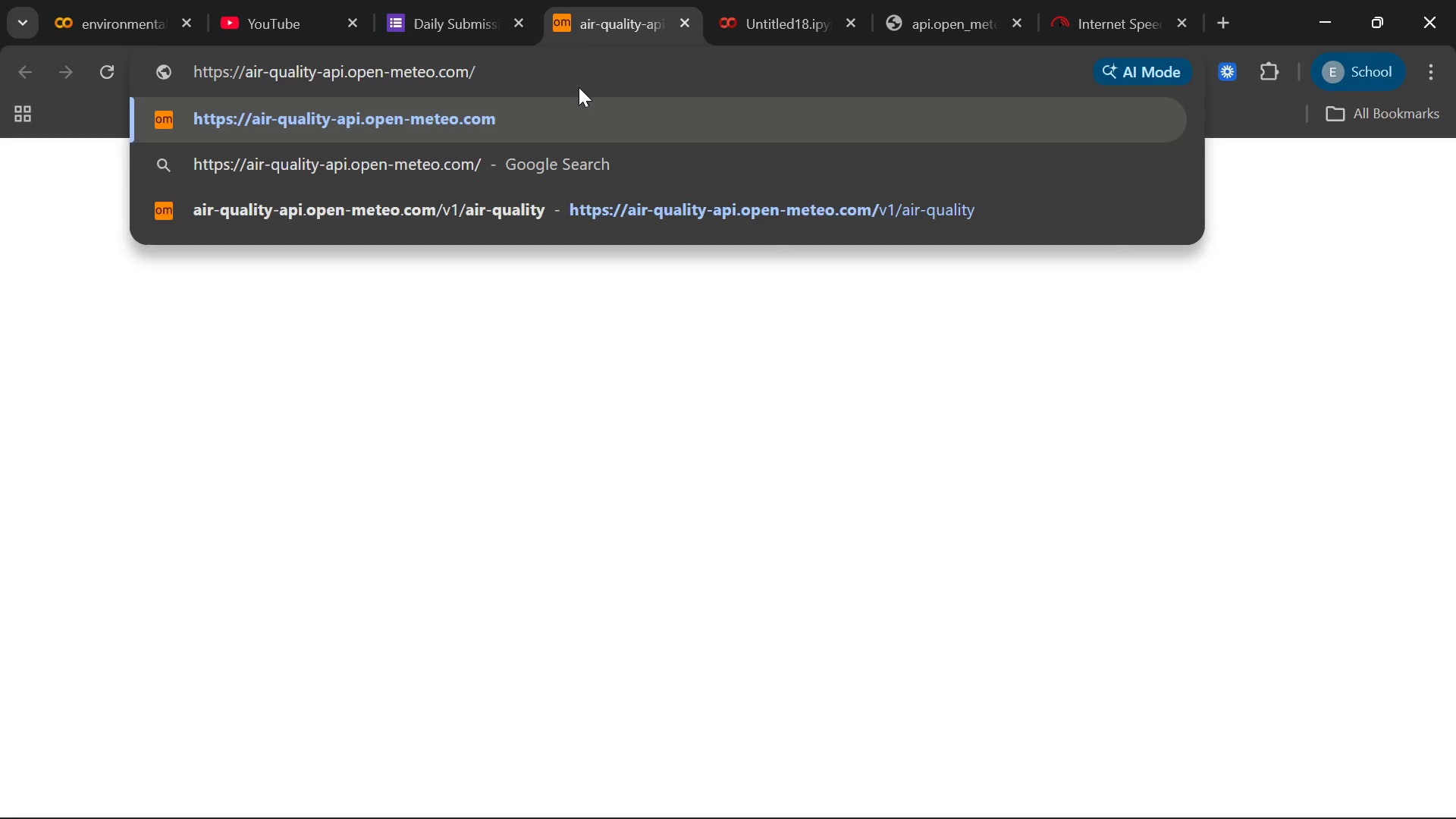 
left_click([579, 115])
 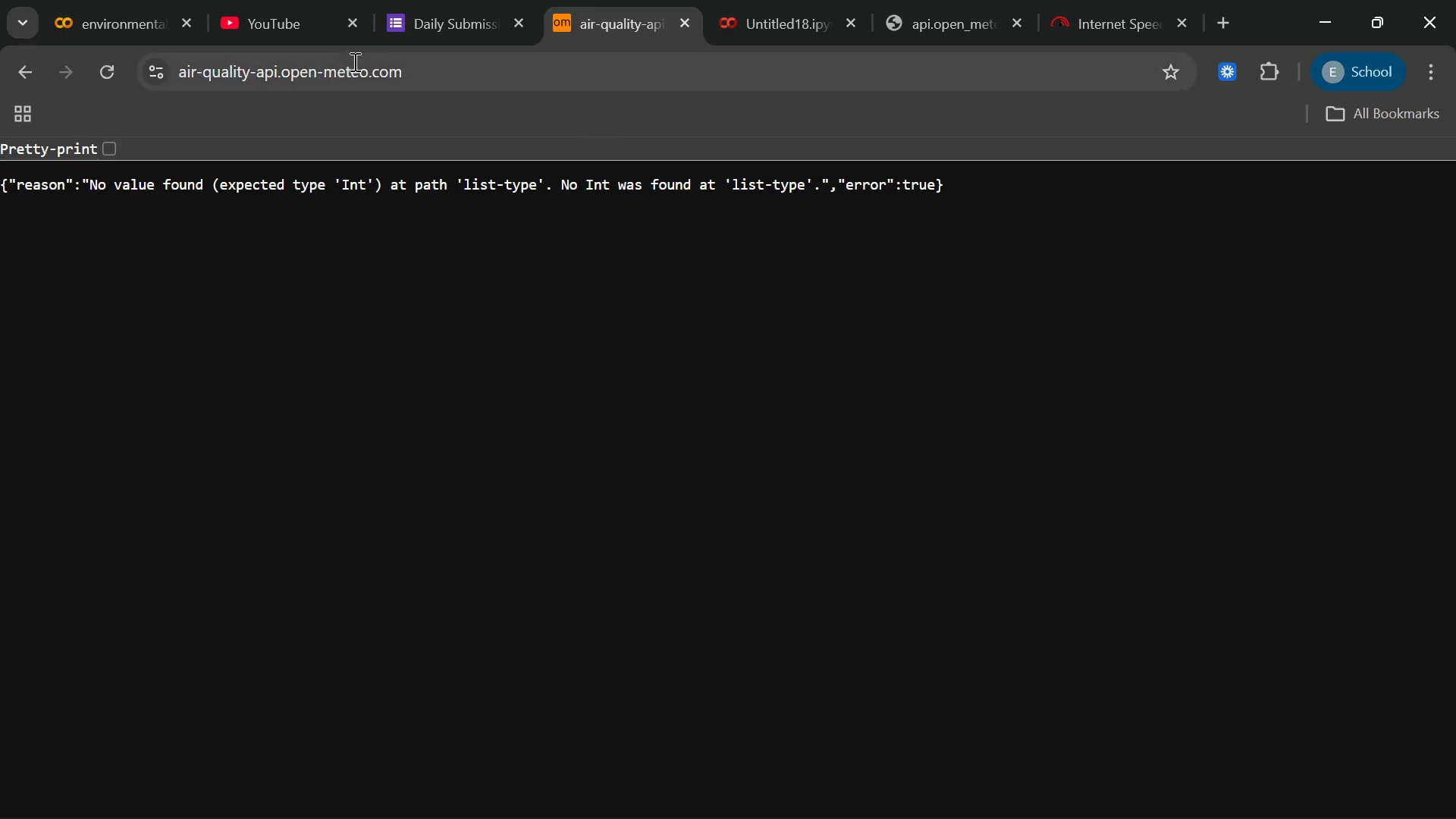 
left_click([433, 71])
 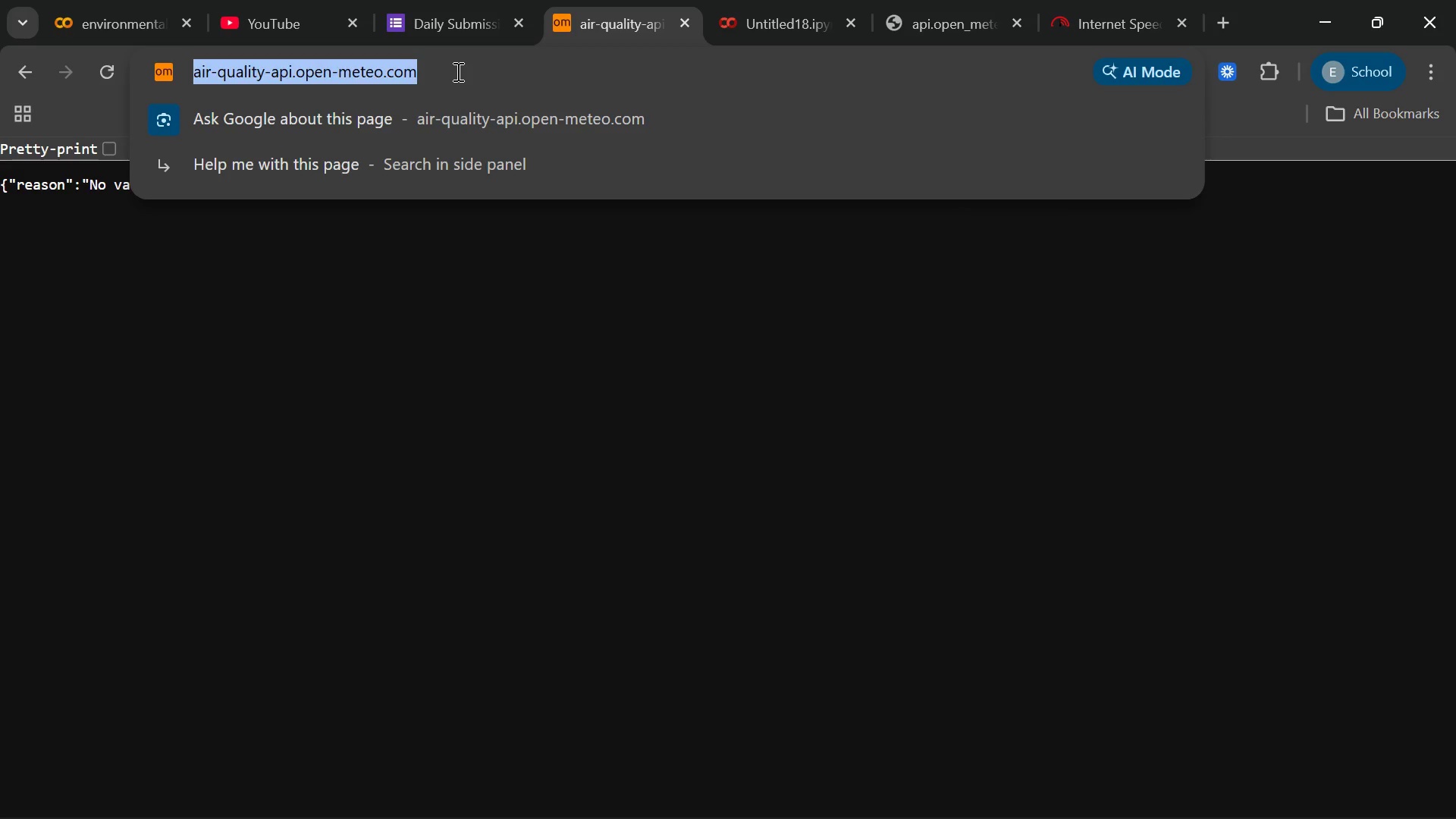 
left_click([457, 71])
 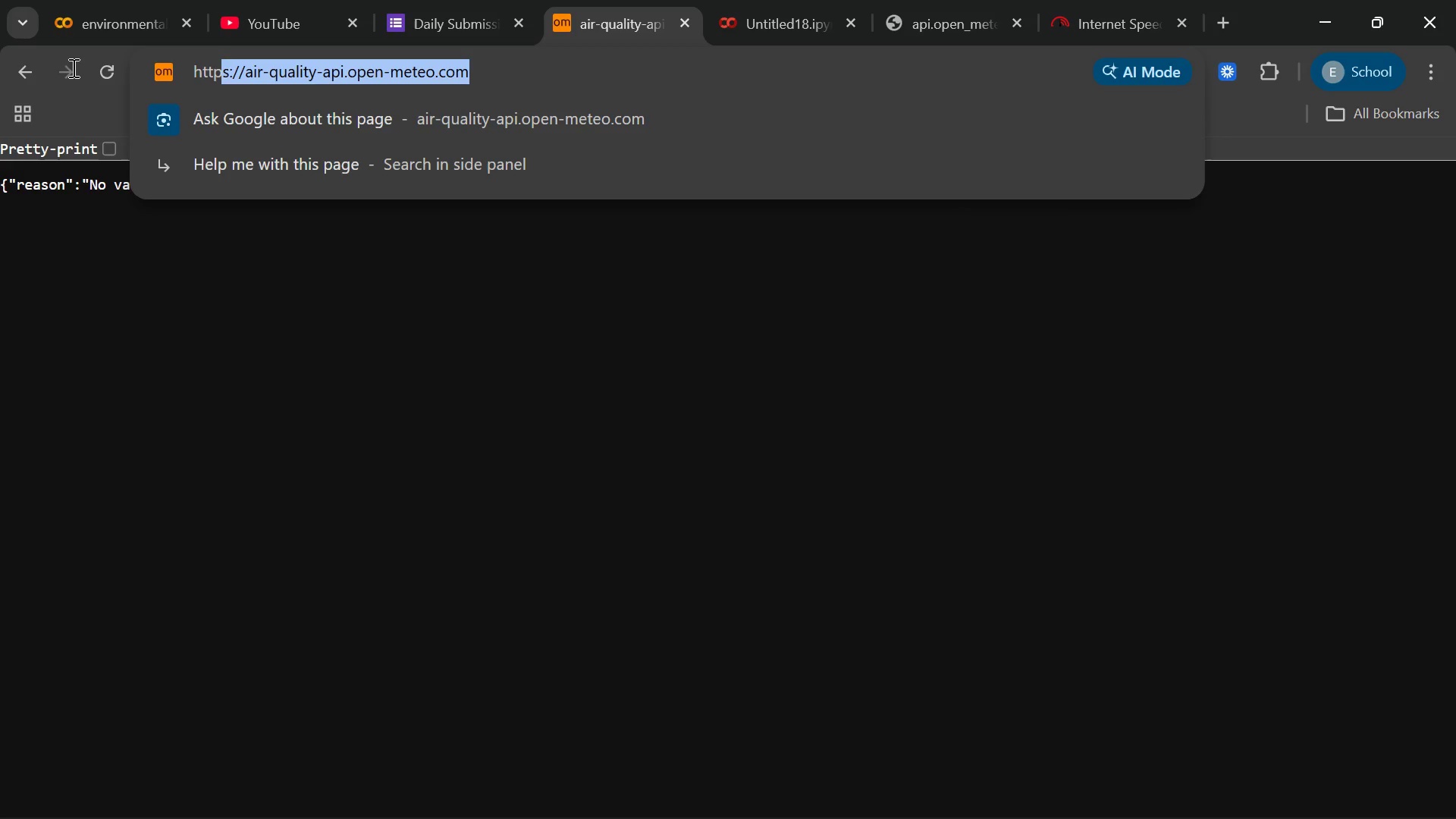 
left_click_drag(start_coordinate=[505, 67], to_coordinate=[0, 67])
 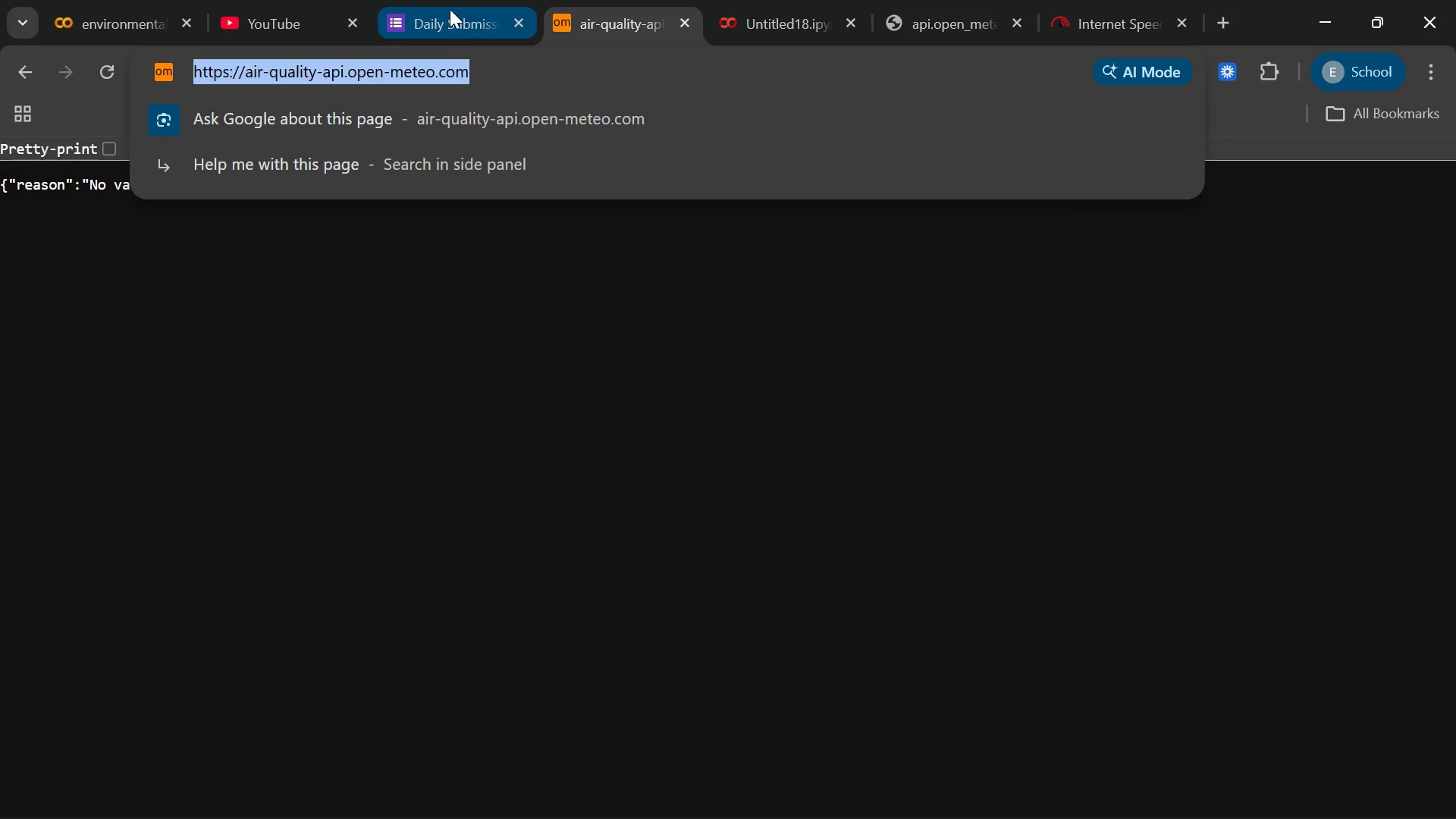 
left_click([432, 8])
 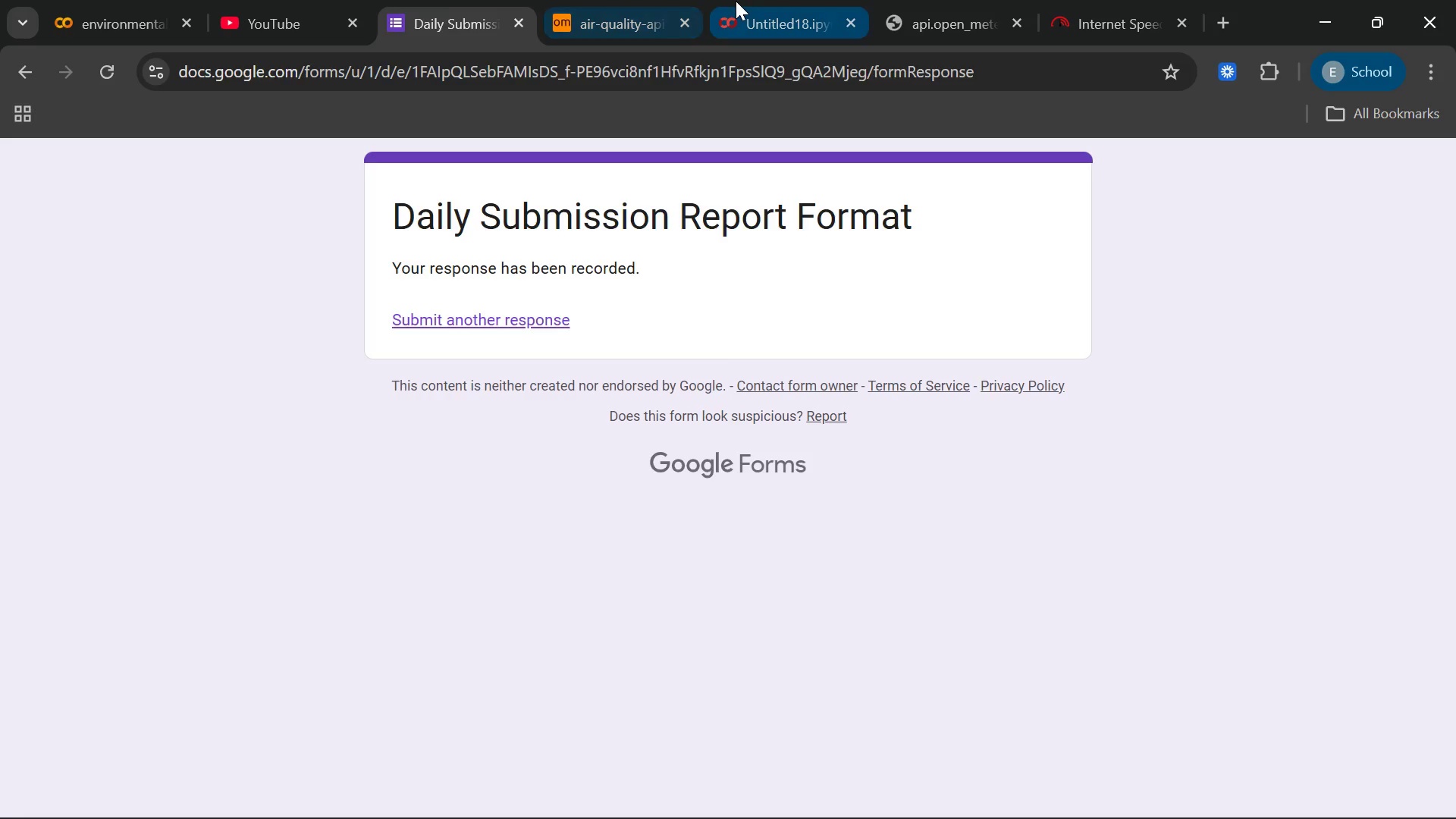 
left_click([736, 1])
 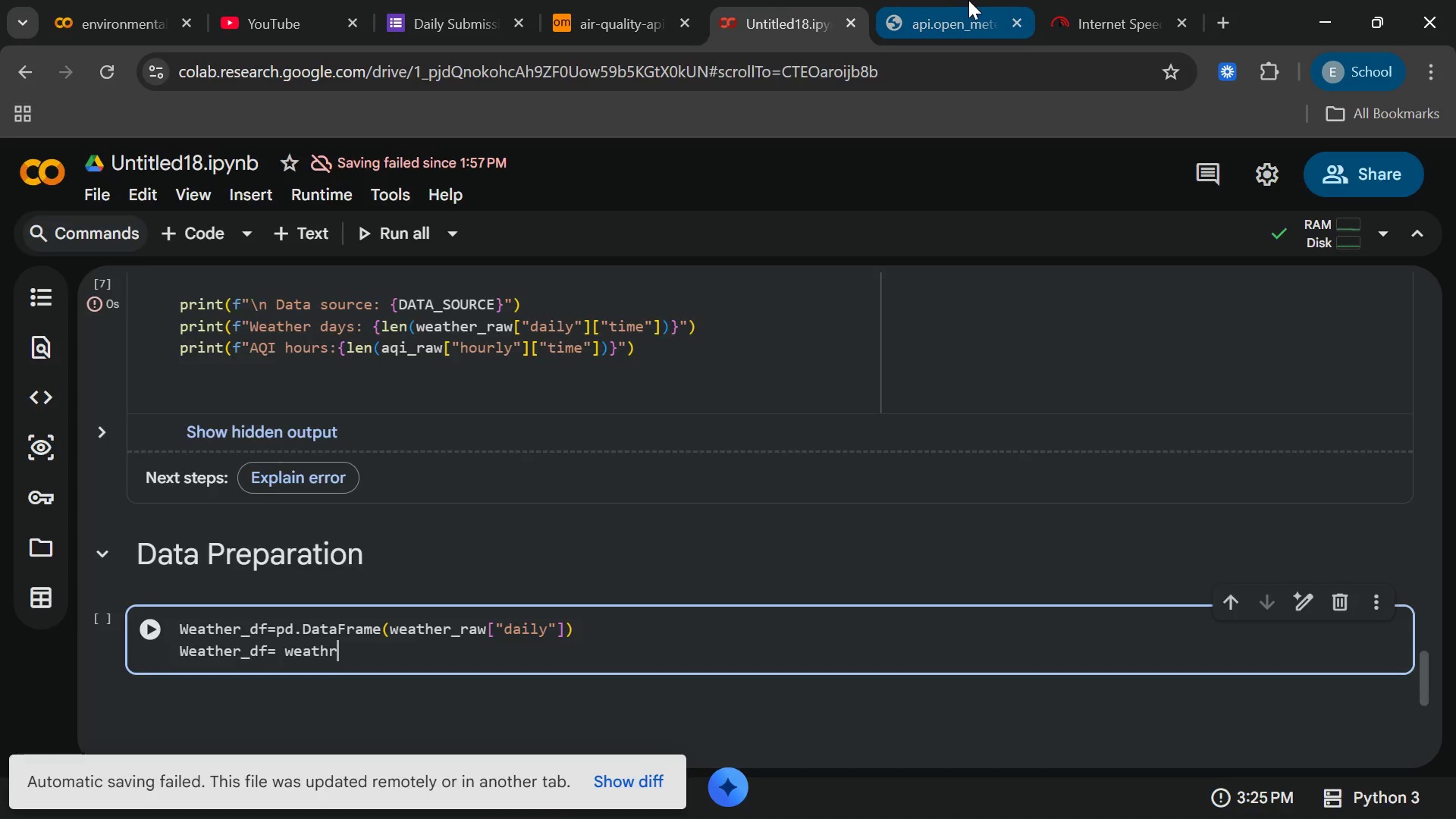 
left_click([968, 0])
 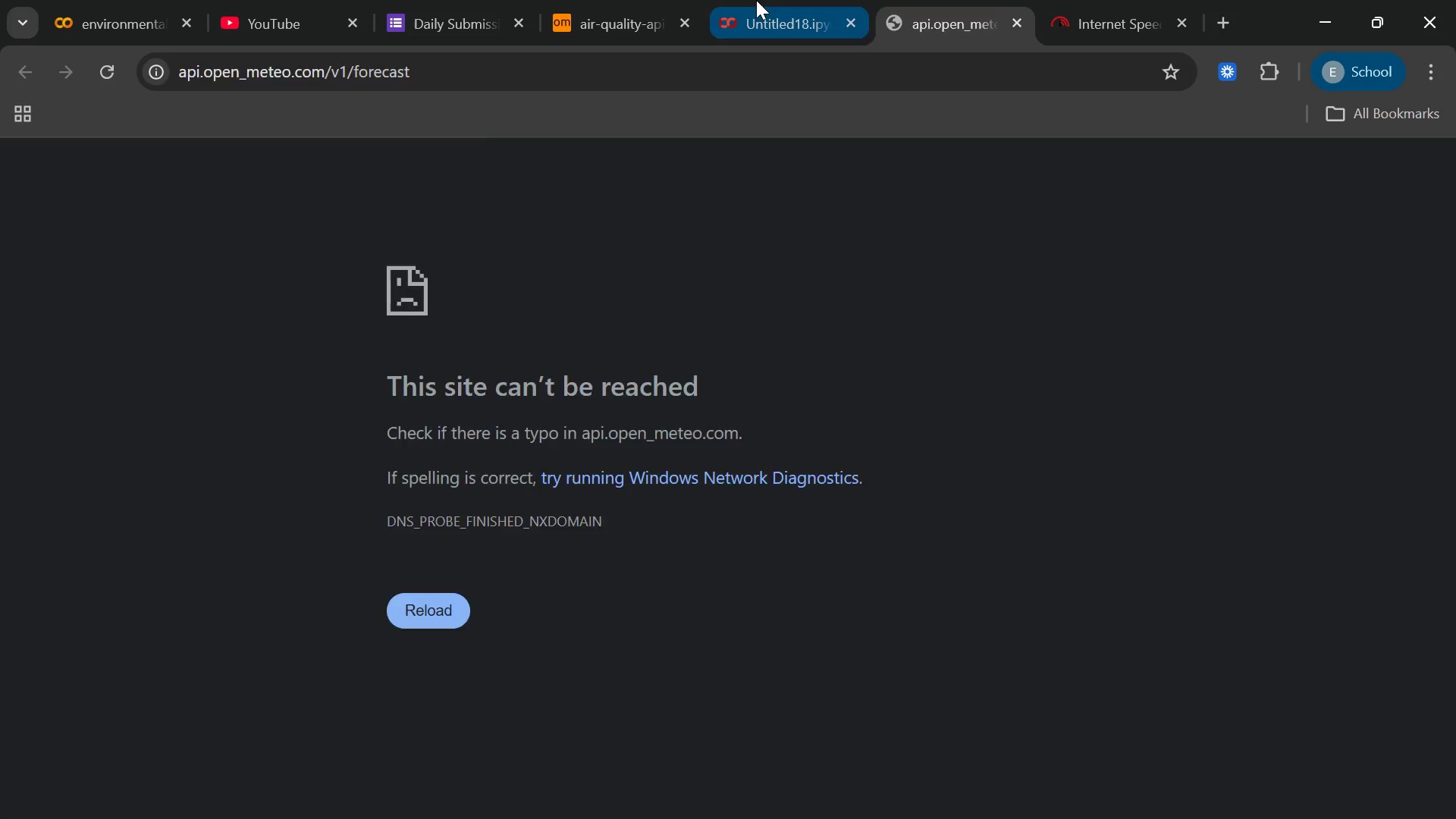 
left_click([756, 0])
 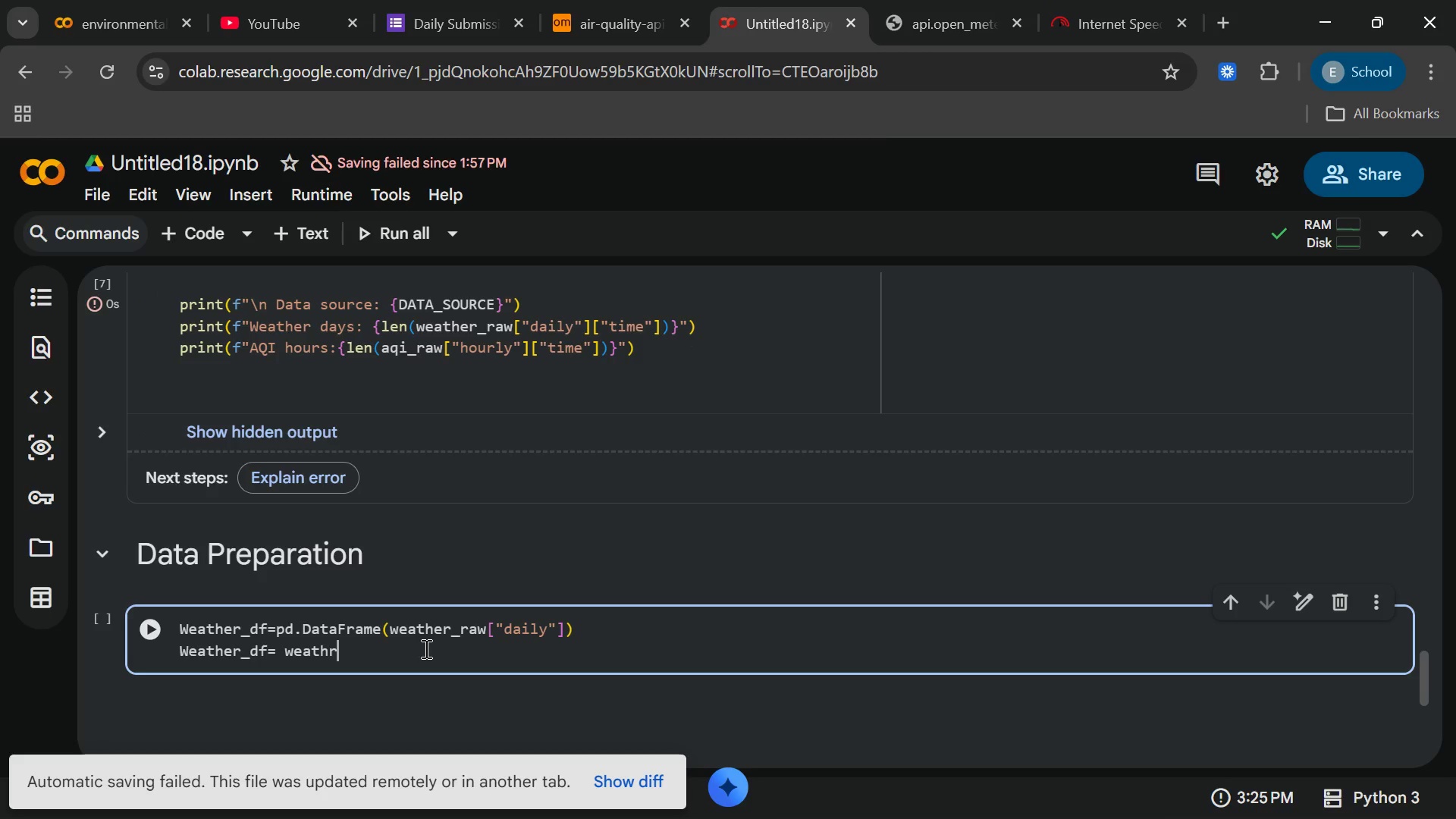 
key(Backspace)
 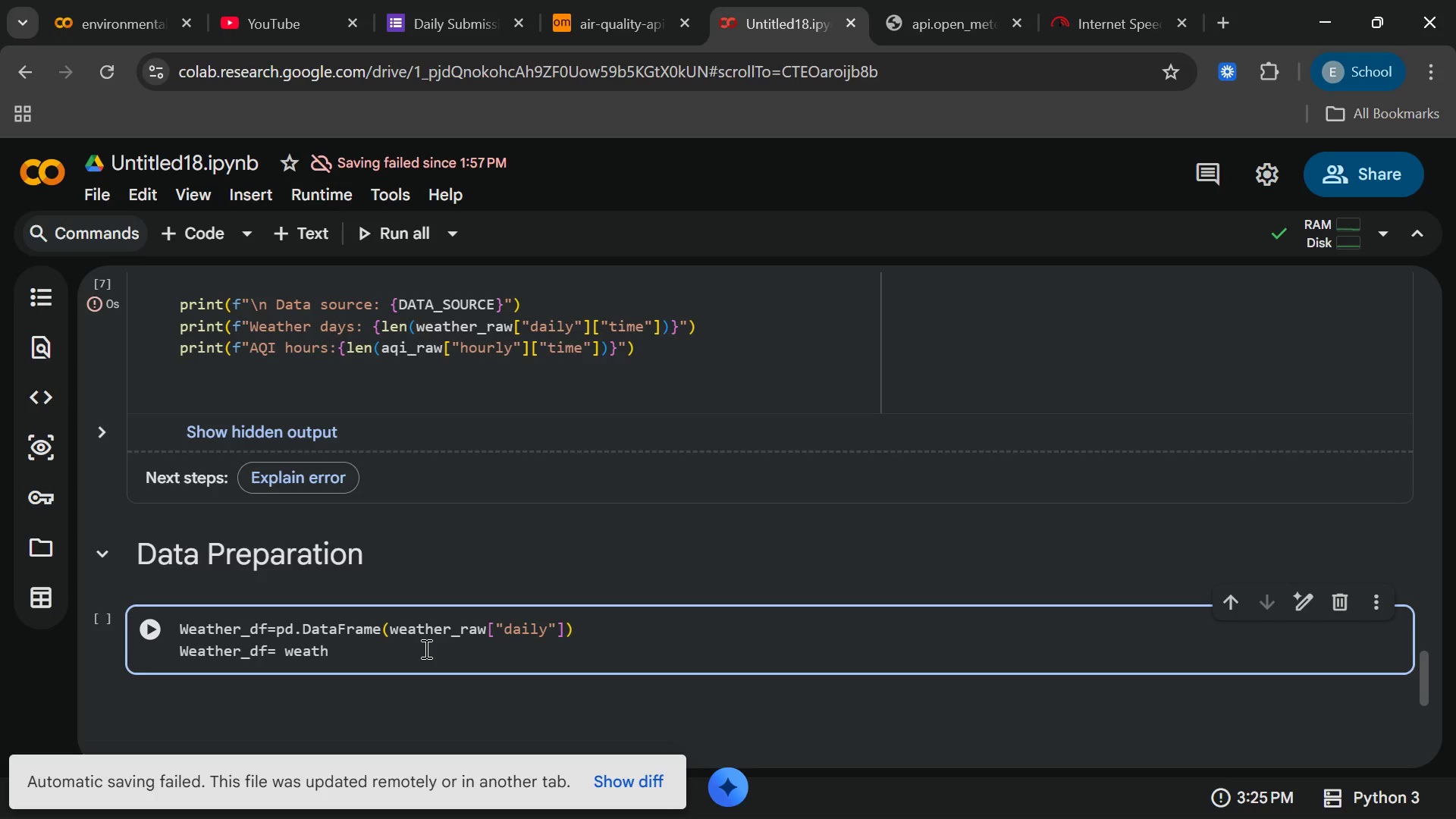 
wait(5.91)
 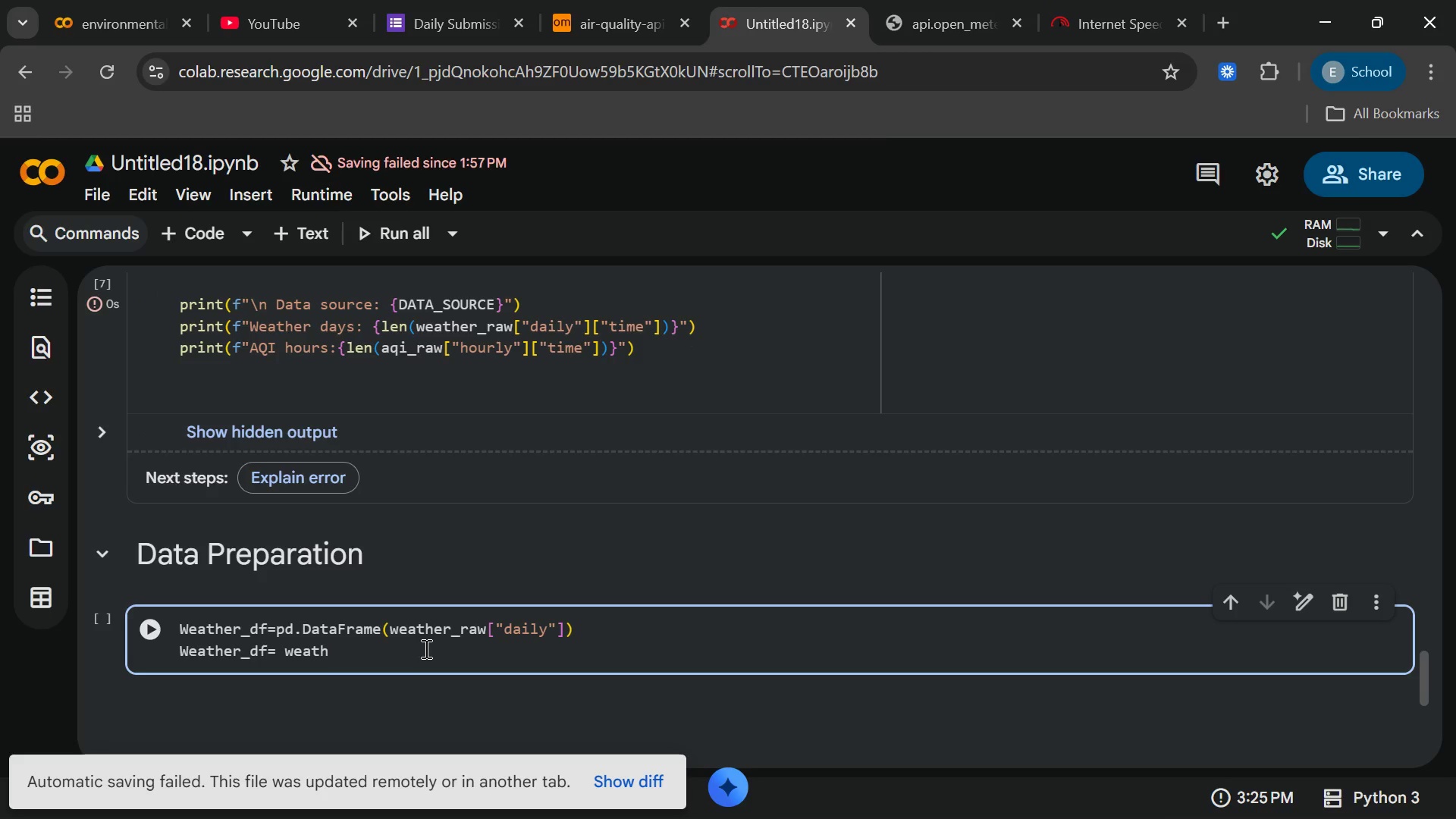 
type(er_df)
 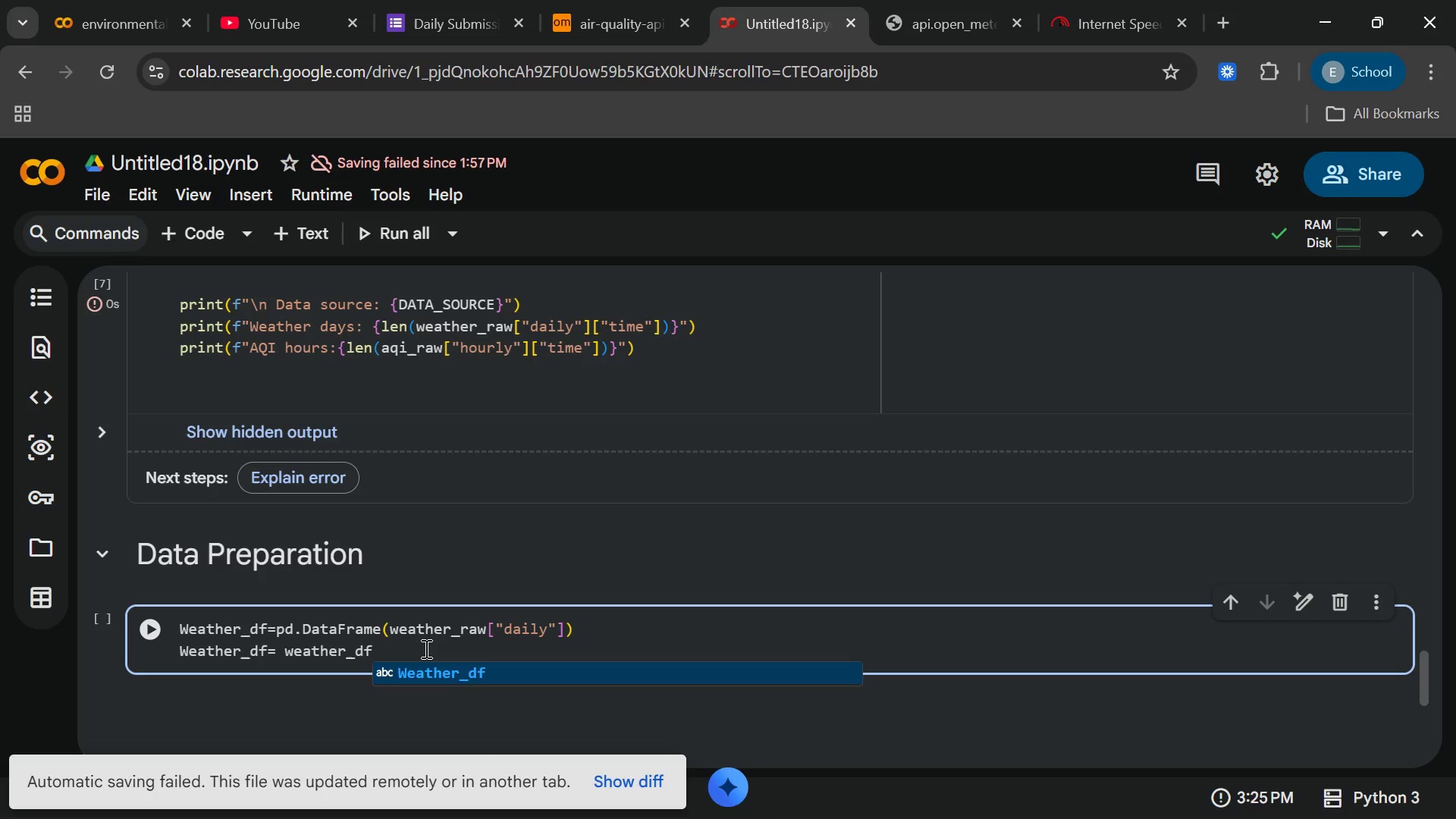 
wait(5.33)
 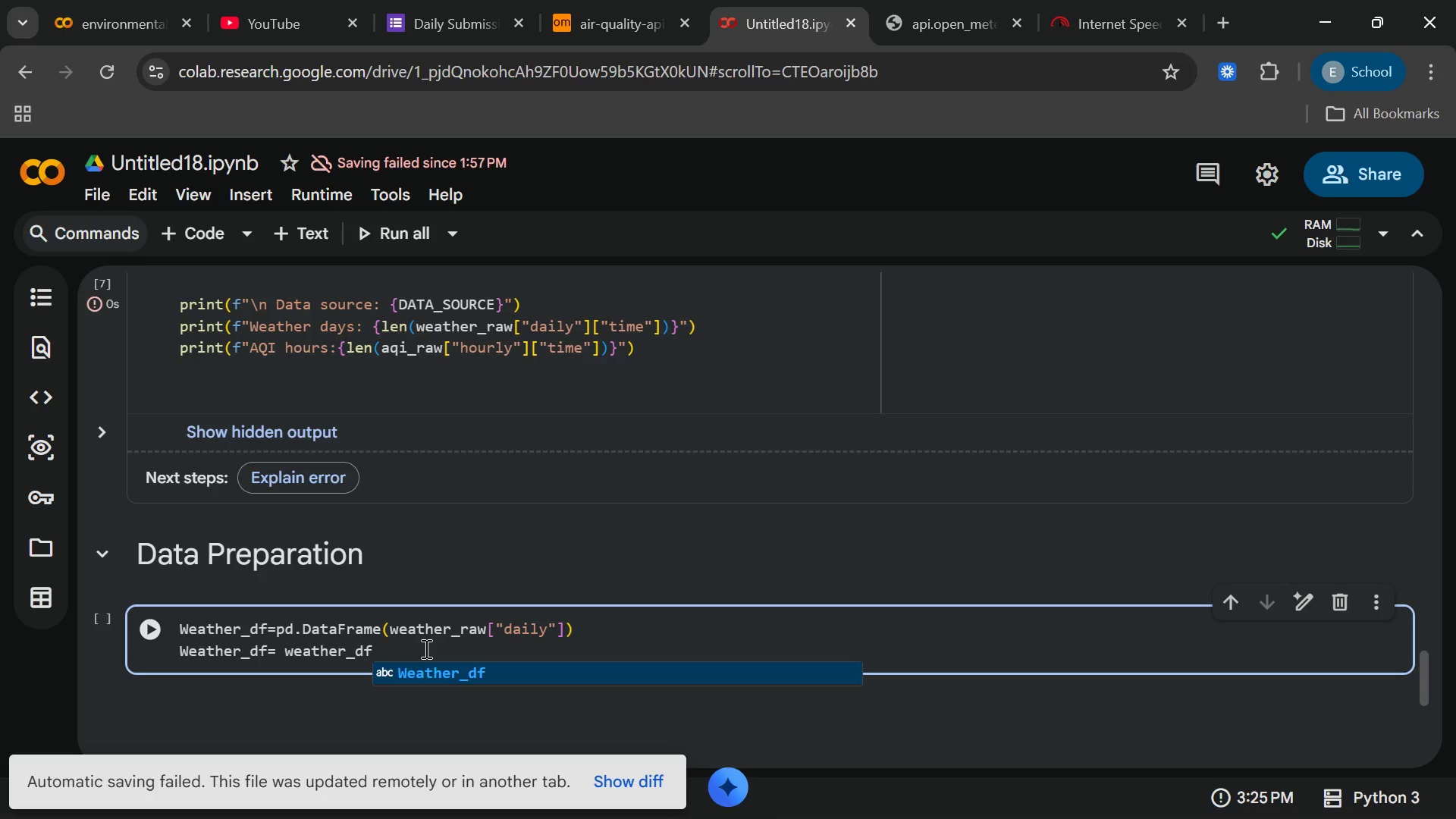 
type(.rename)
 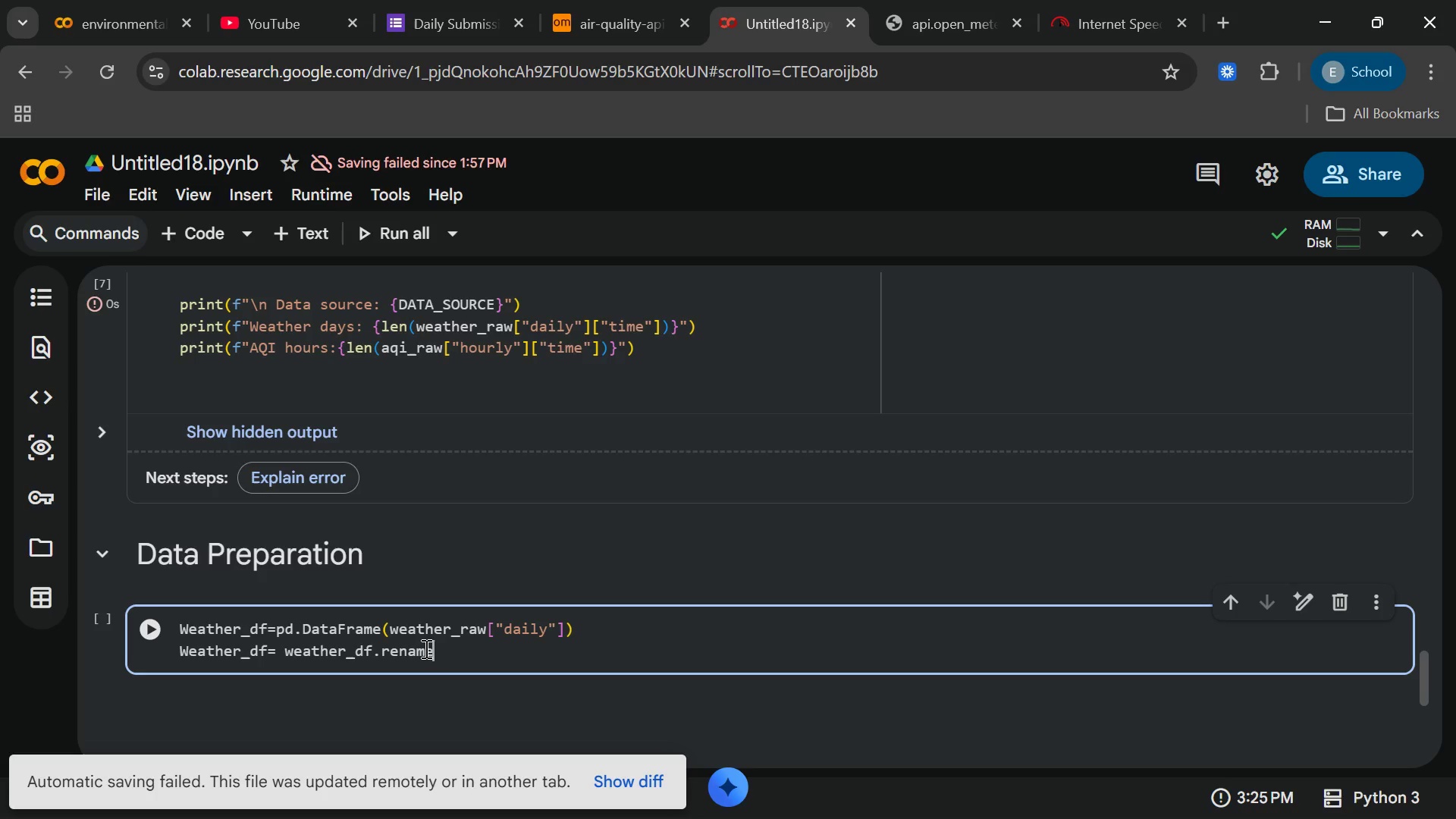 
wait(13.77)
 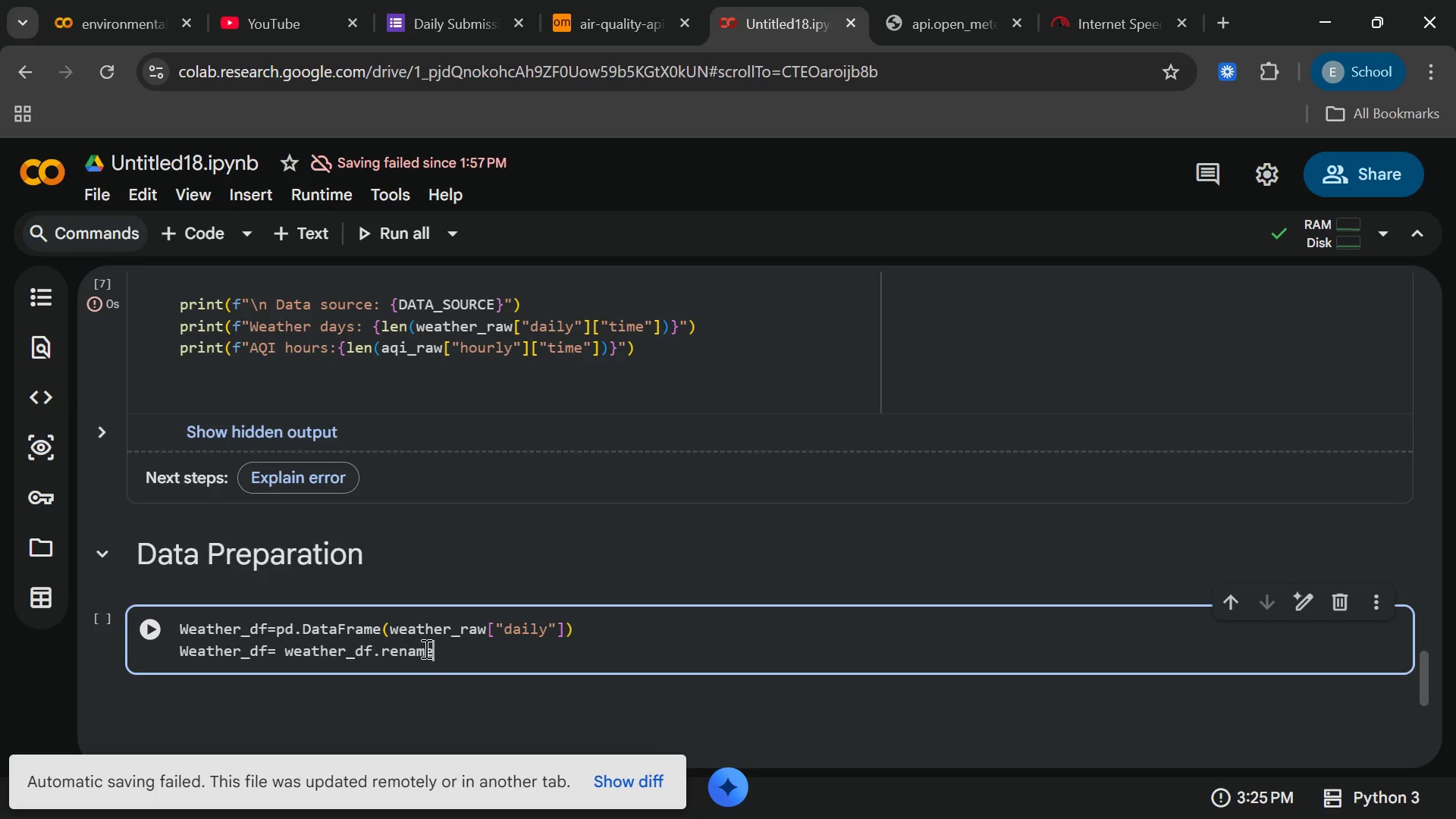 
type((columns=)
 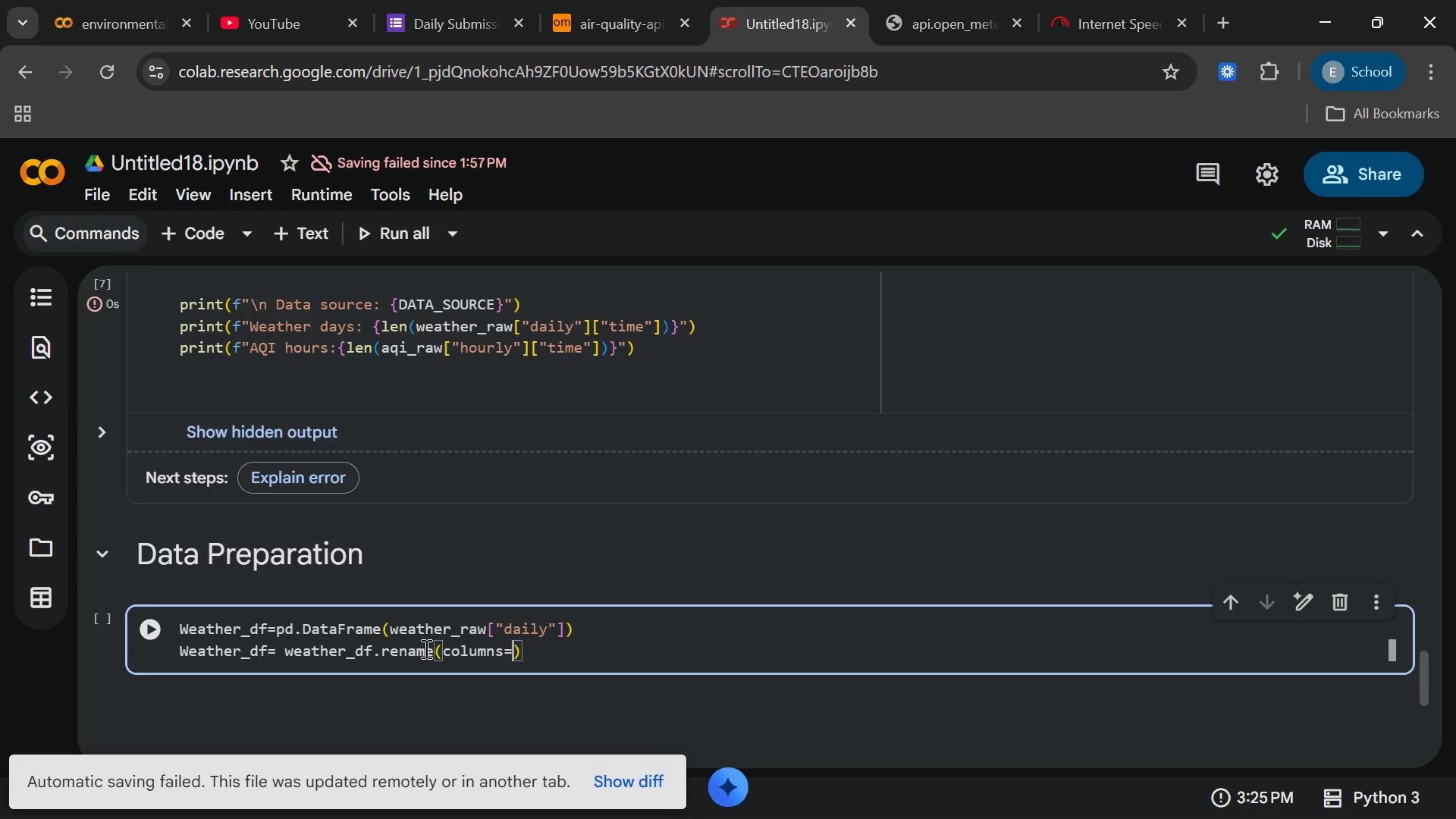 
type({"time)
 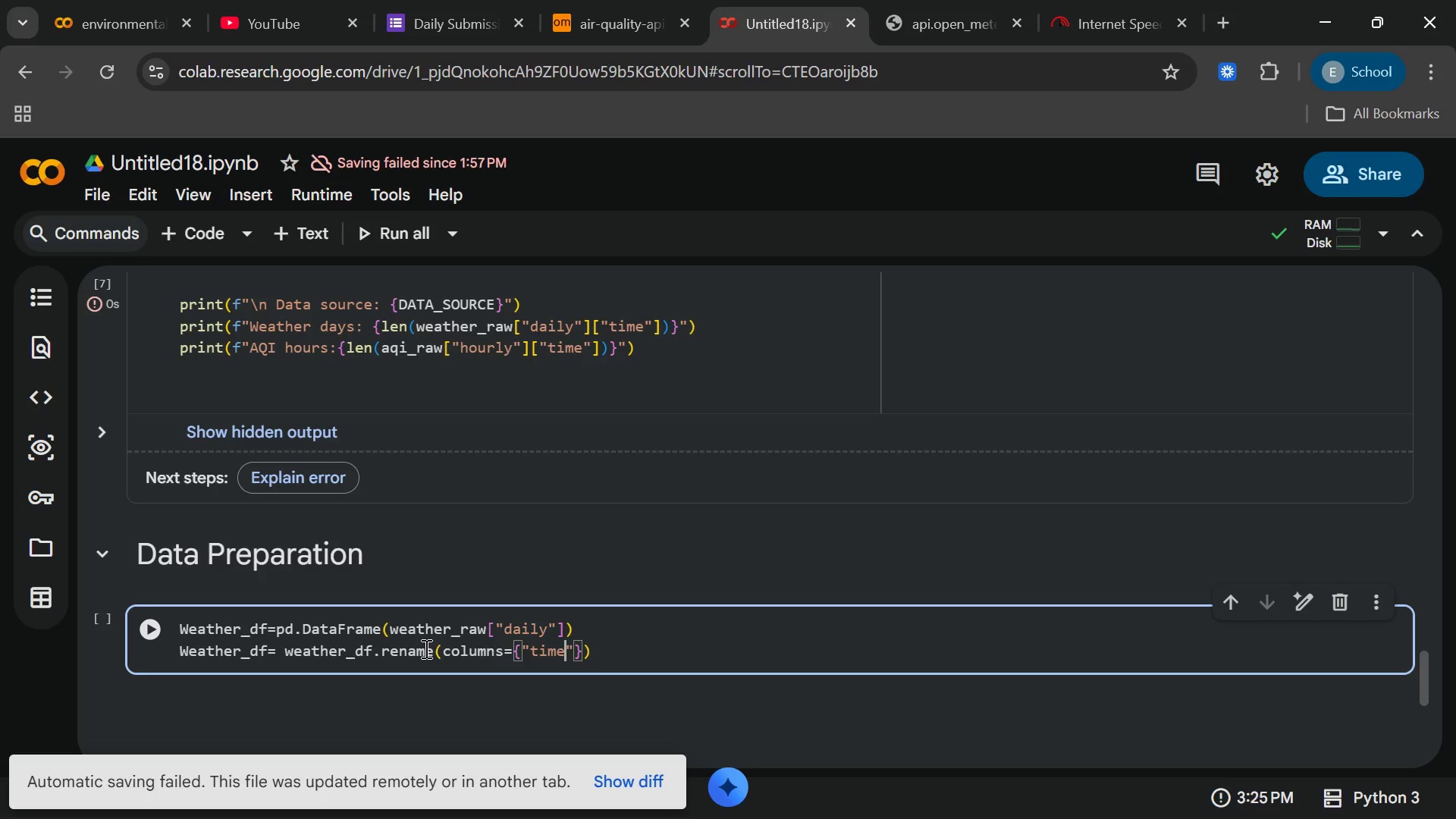 
key(ArrowRight)
 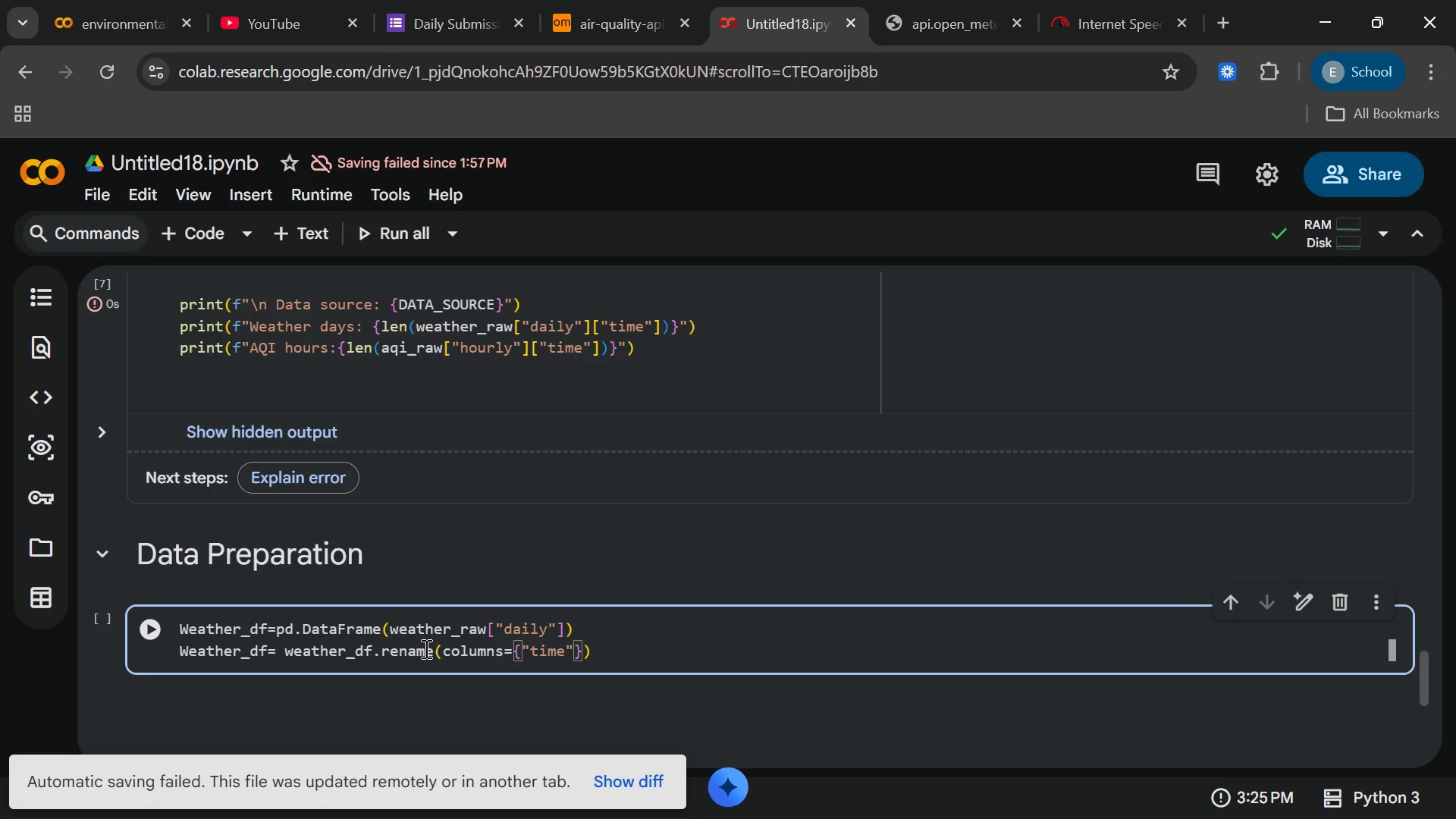 
key(Shift+Semicolon)
 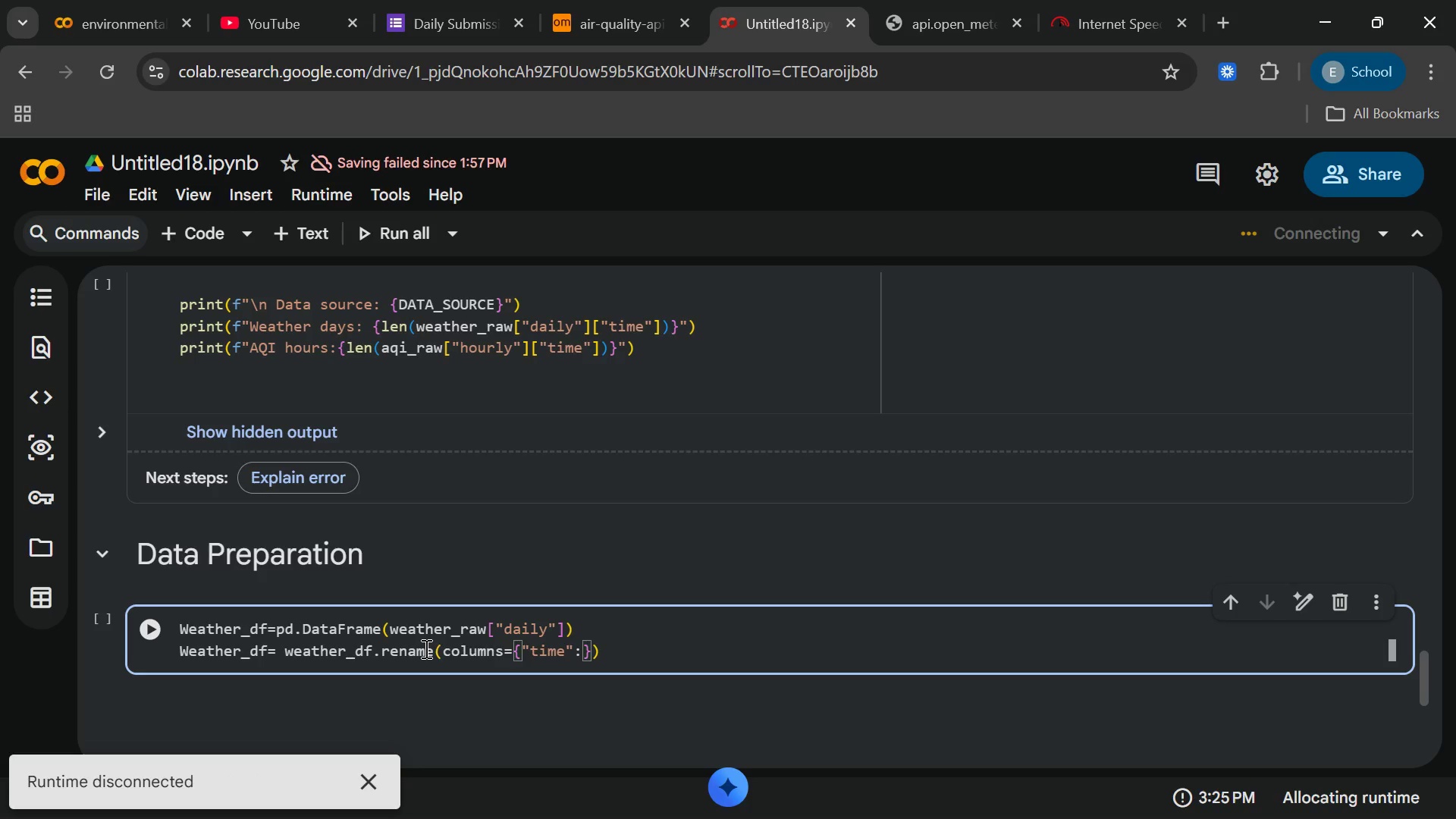 
key(Shift+Quote)
 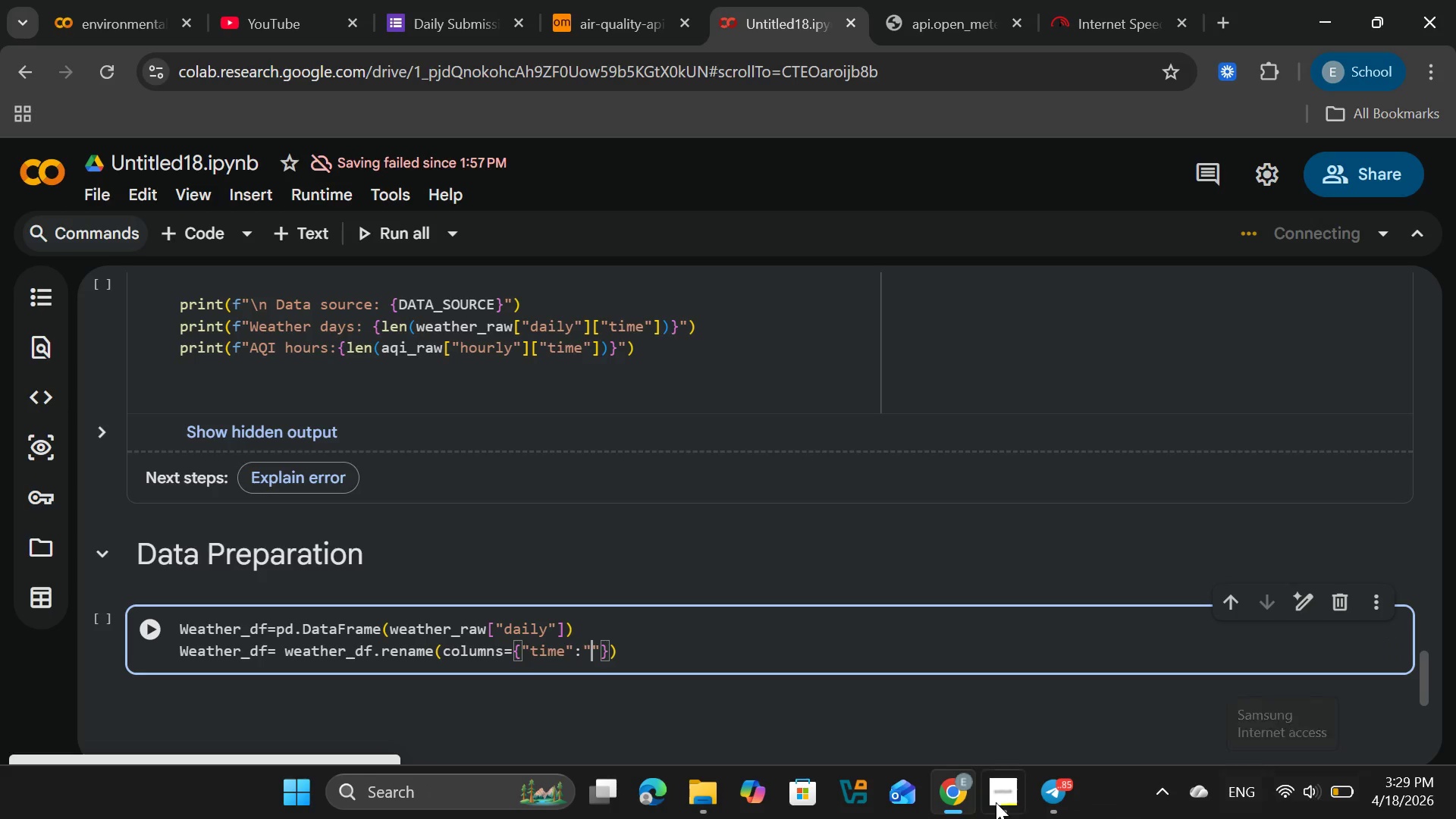 
left_click([1052, 781])
 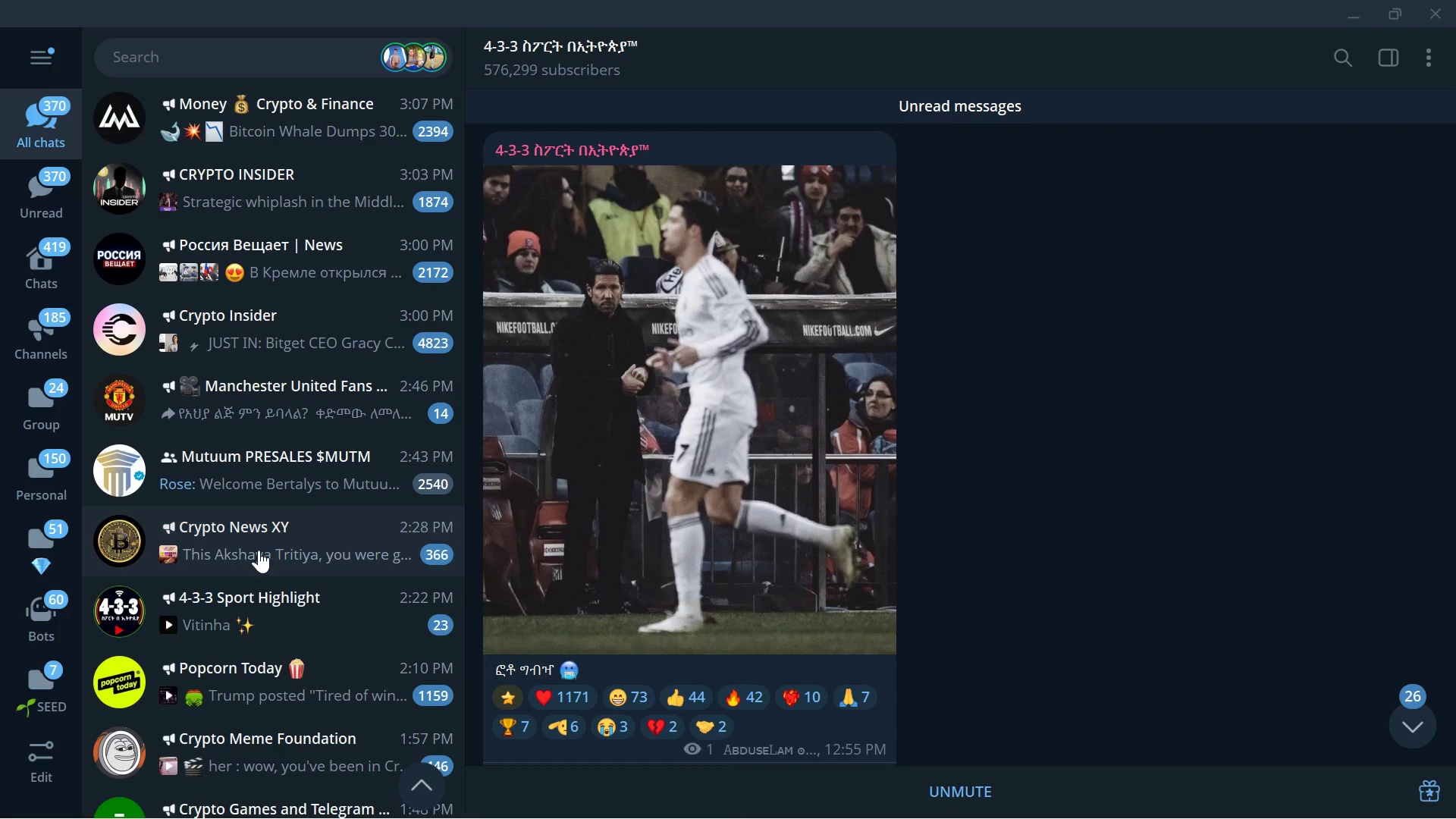 
left_click([370, 419])
 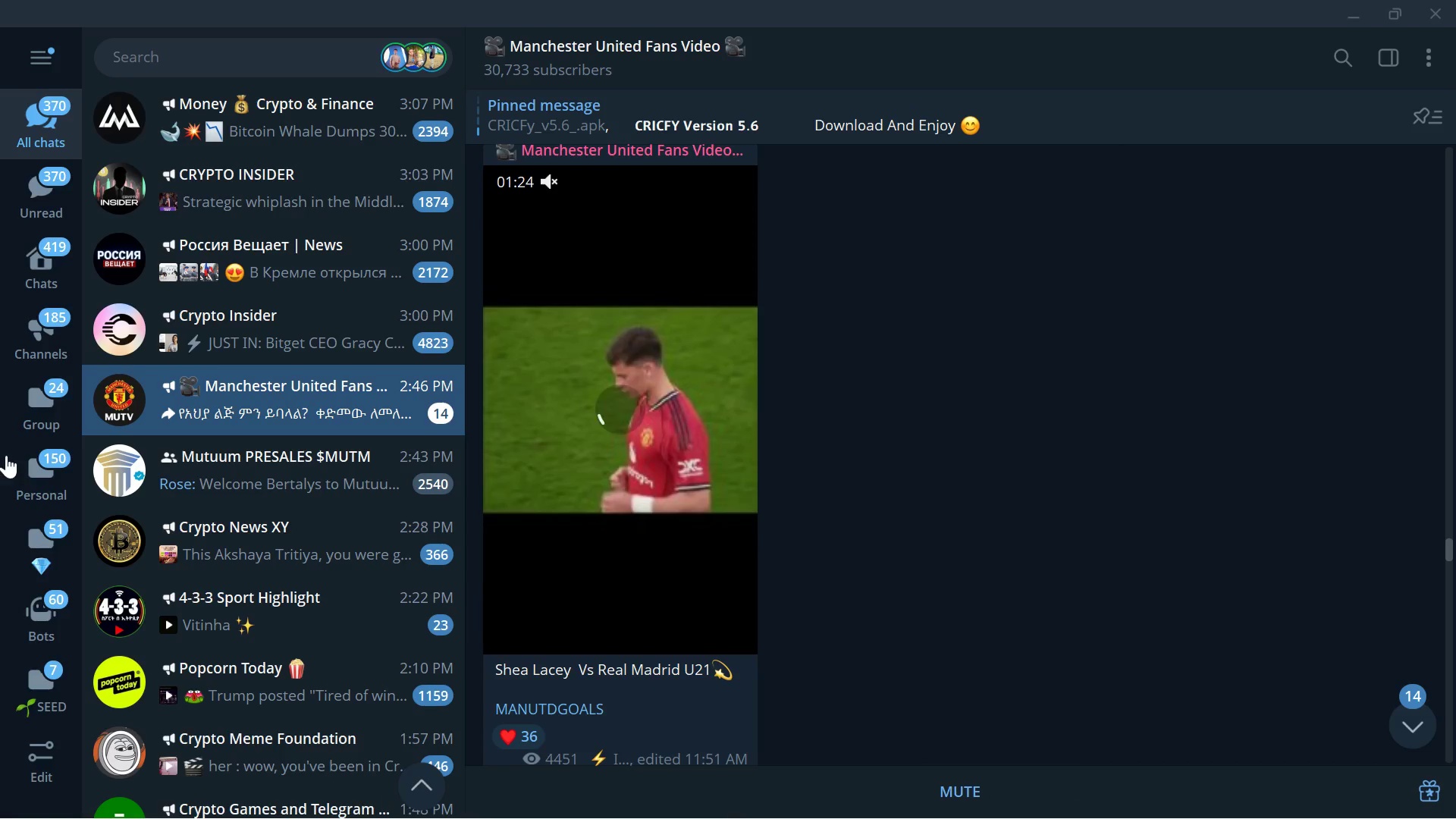 
left_click([34, 469])
 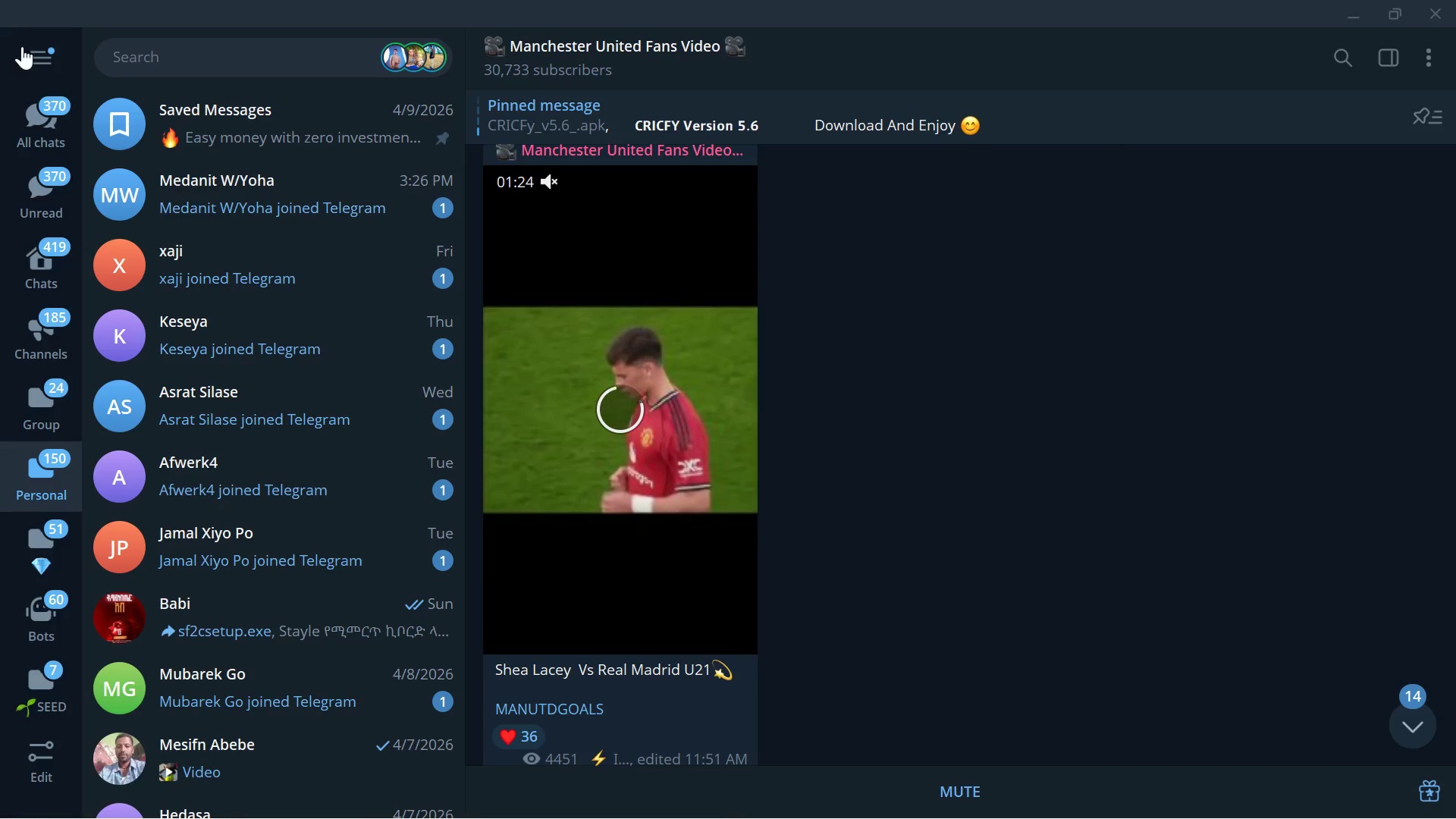 
left_click([31, 51])
 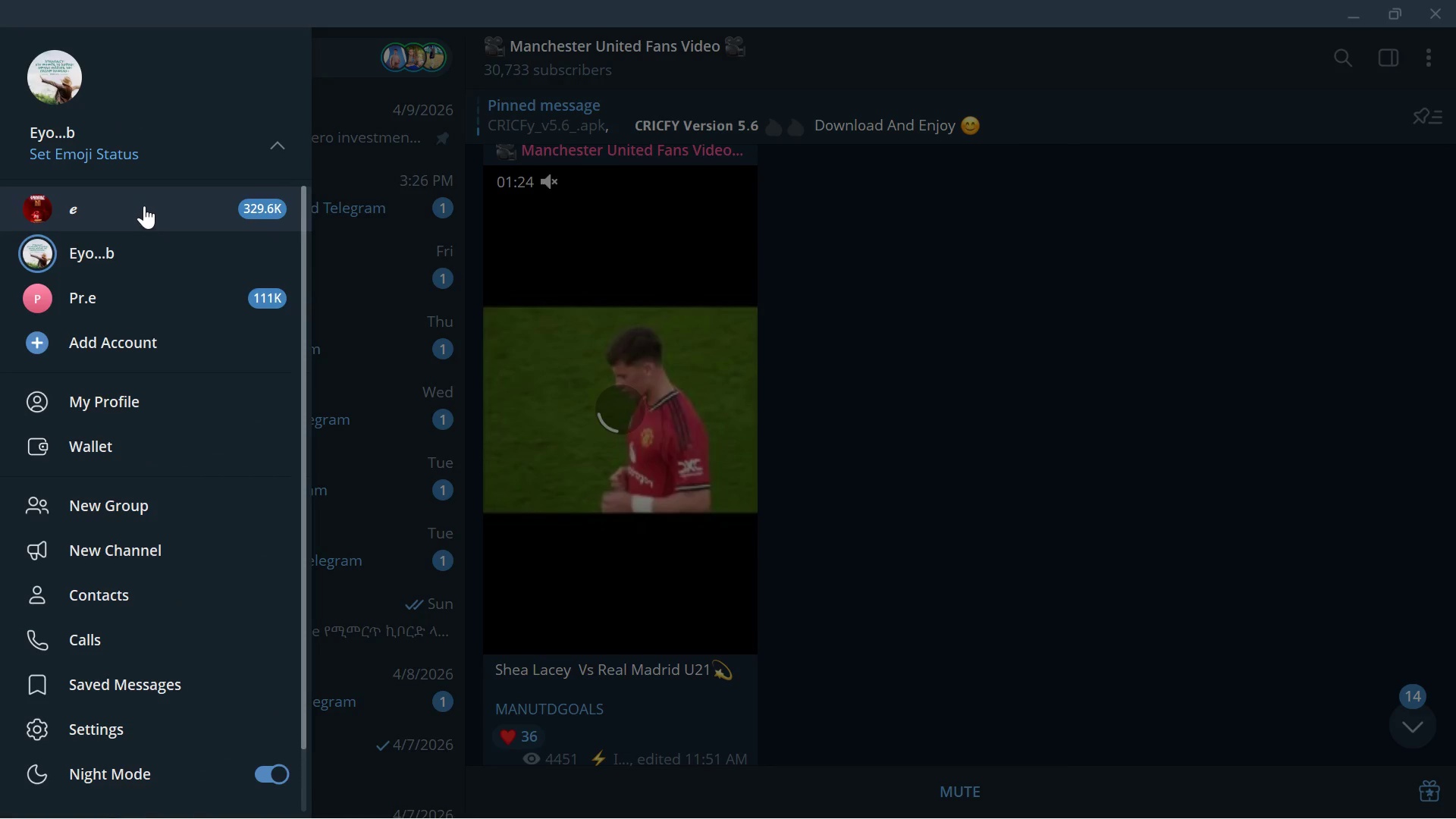 
left_click([144, 206])
 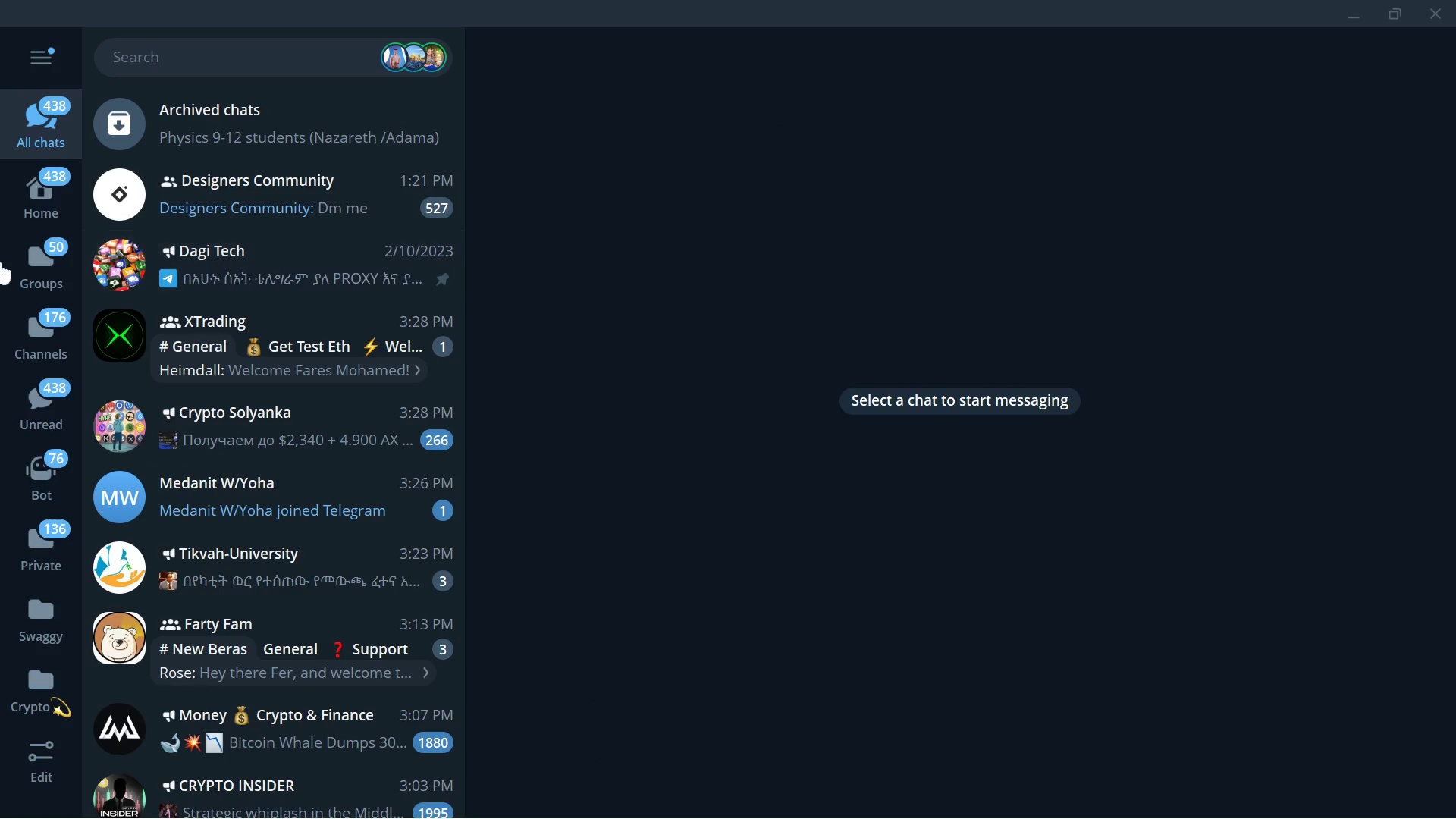 
left_click_drag(start_coordinate=[58, 429], to_coordinate=[58, 422])
 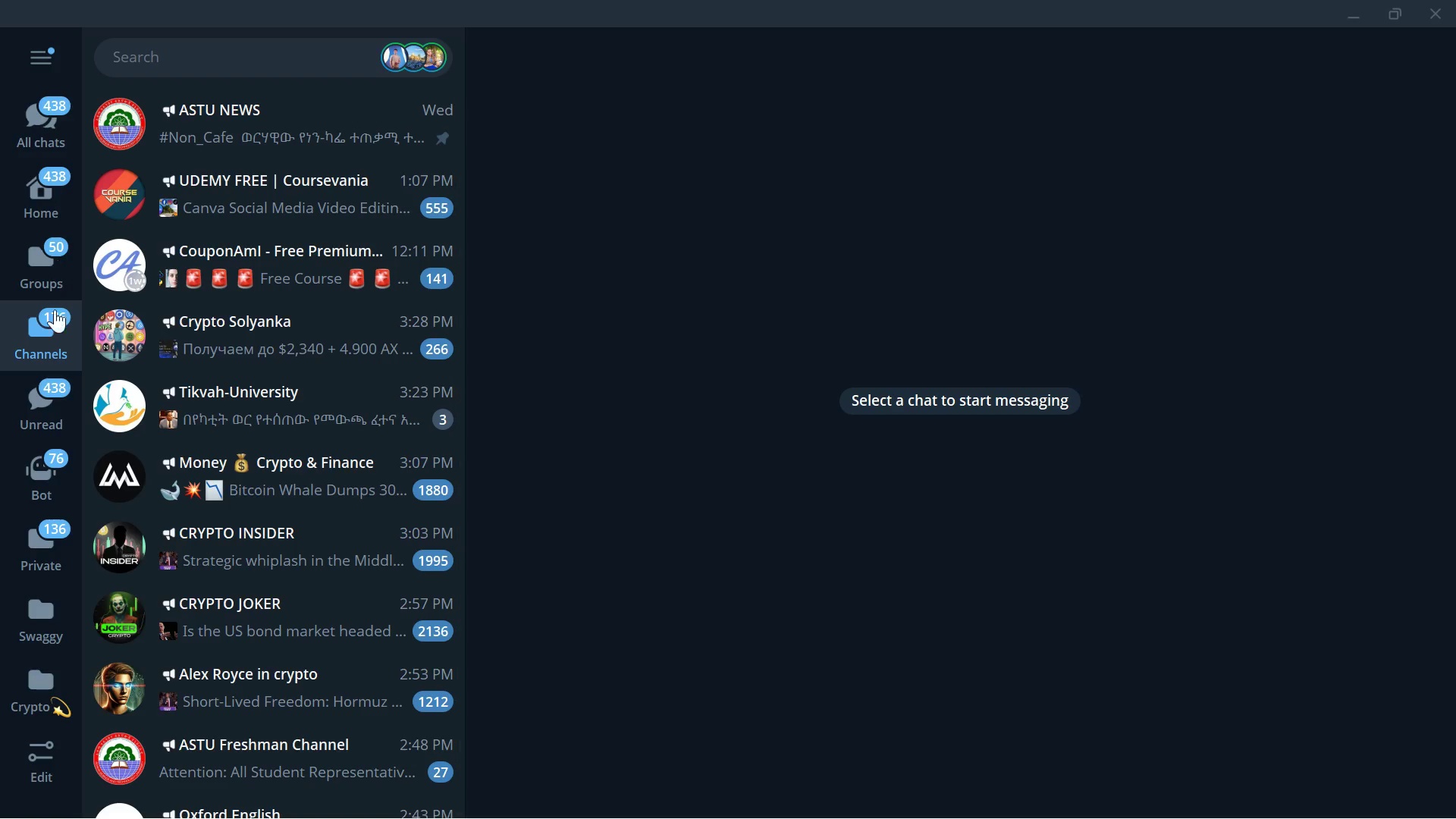 
scroll: coordinate [136, 803], scroll_direction: none, amount: 0.0
 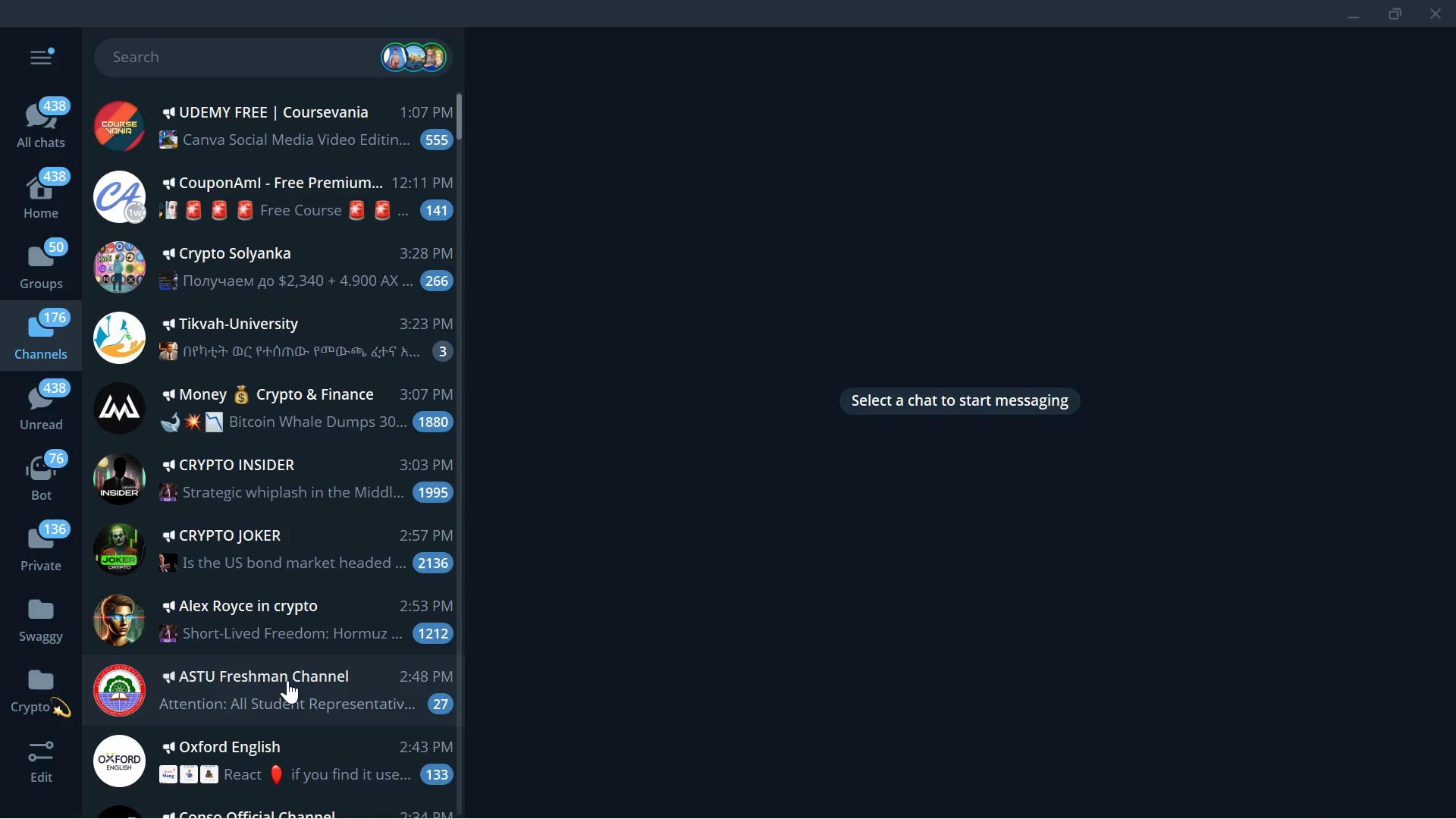 
left_click([287, 680])
 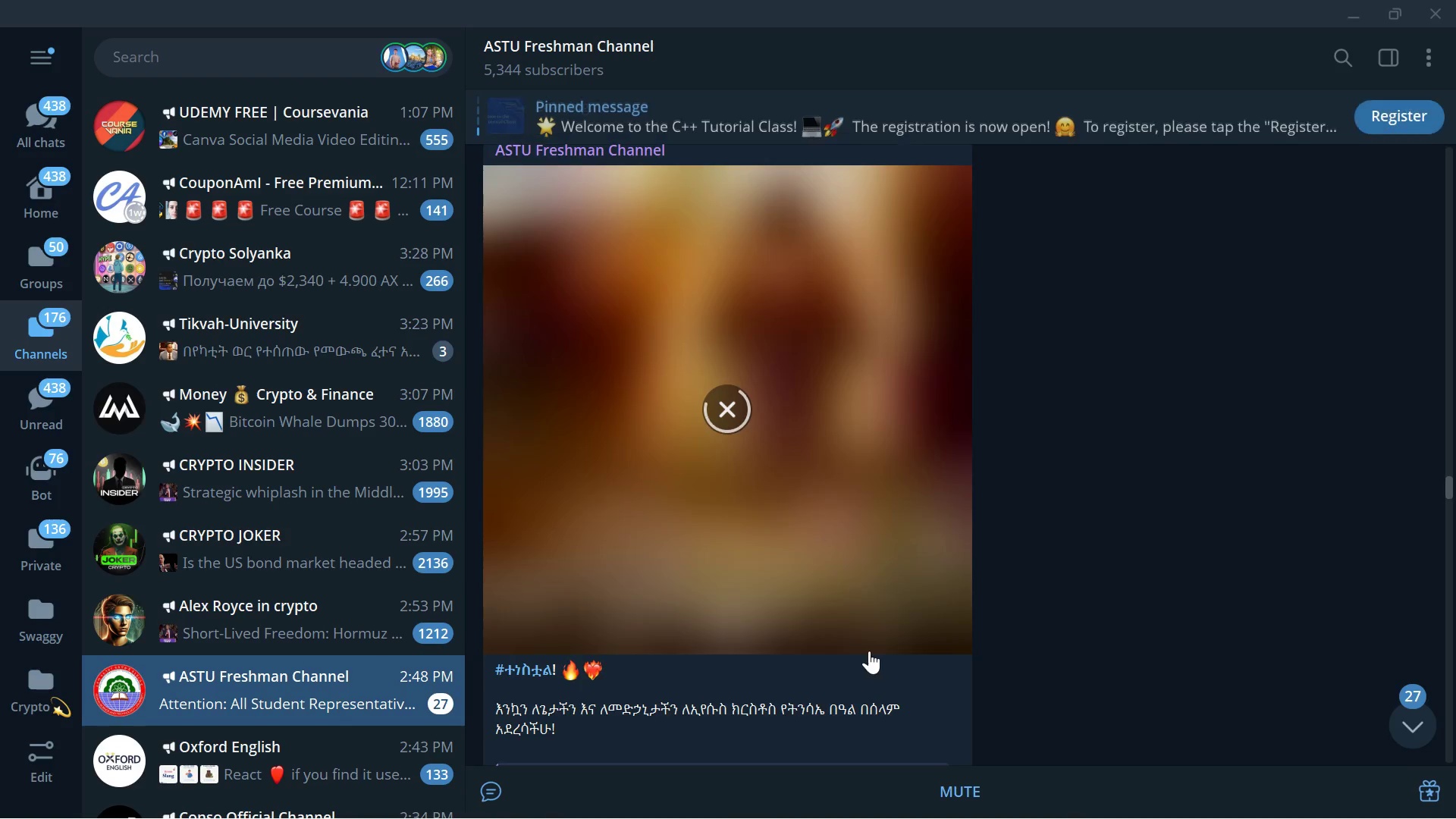 
scroll: coordinate [1125, 663], scroll_direction: down, amount: 15.0
 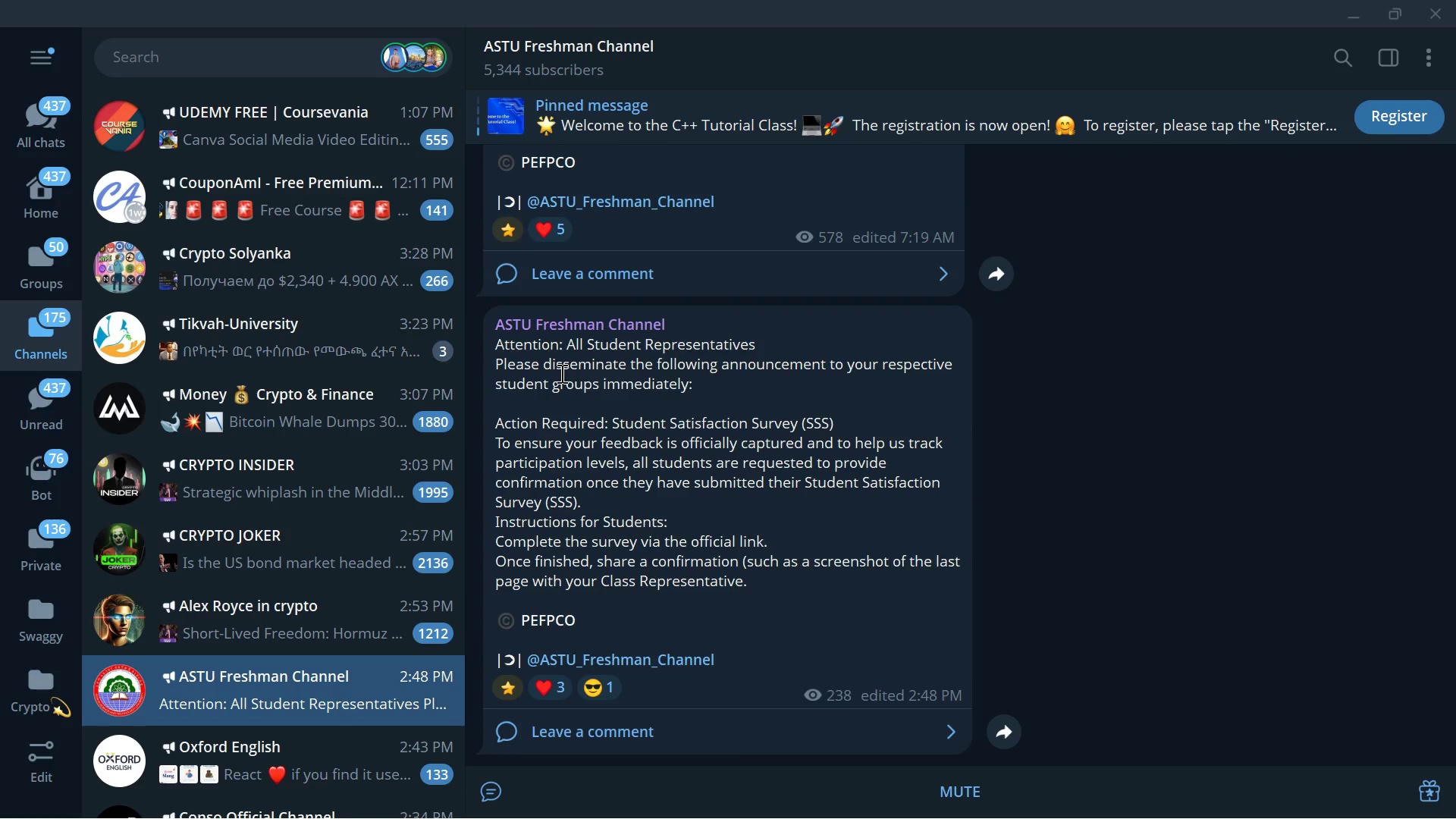 
left_click_drag(start_coordinate=[559, 372], to_coordinate=[651, 366])
 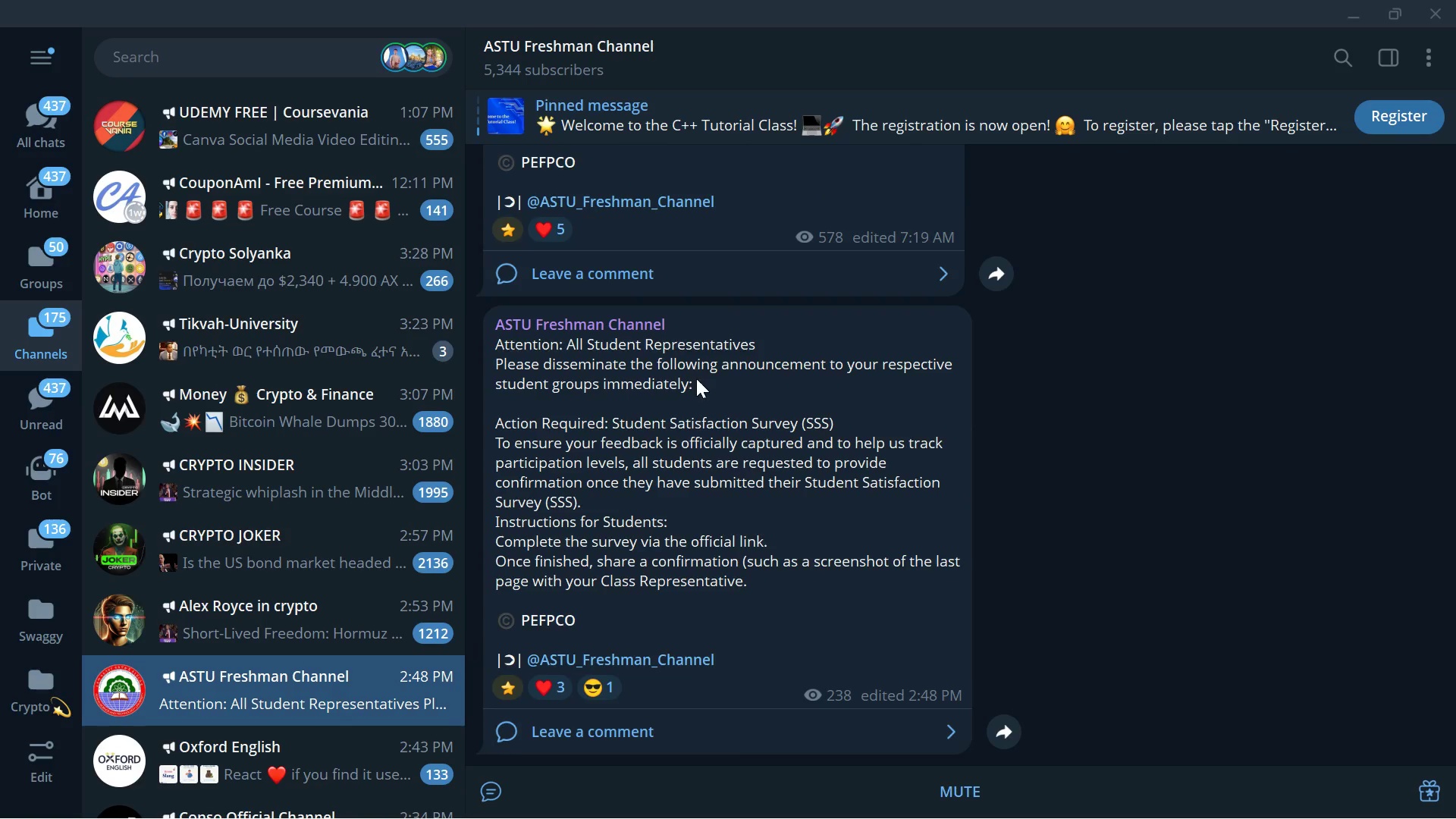 
double_click([691, 378])
 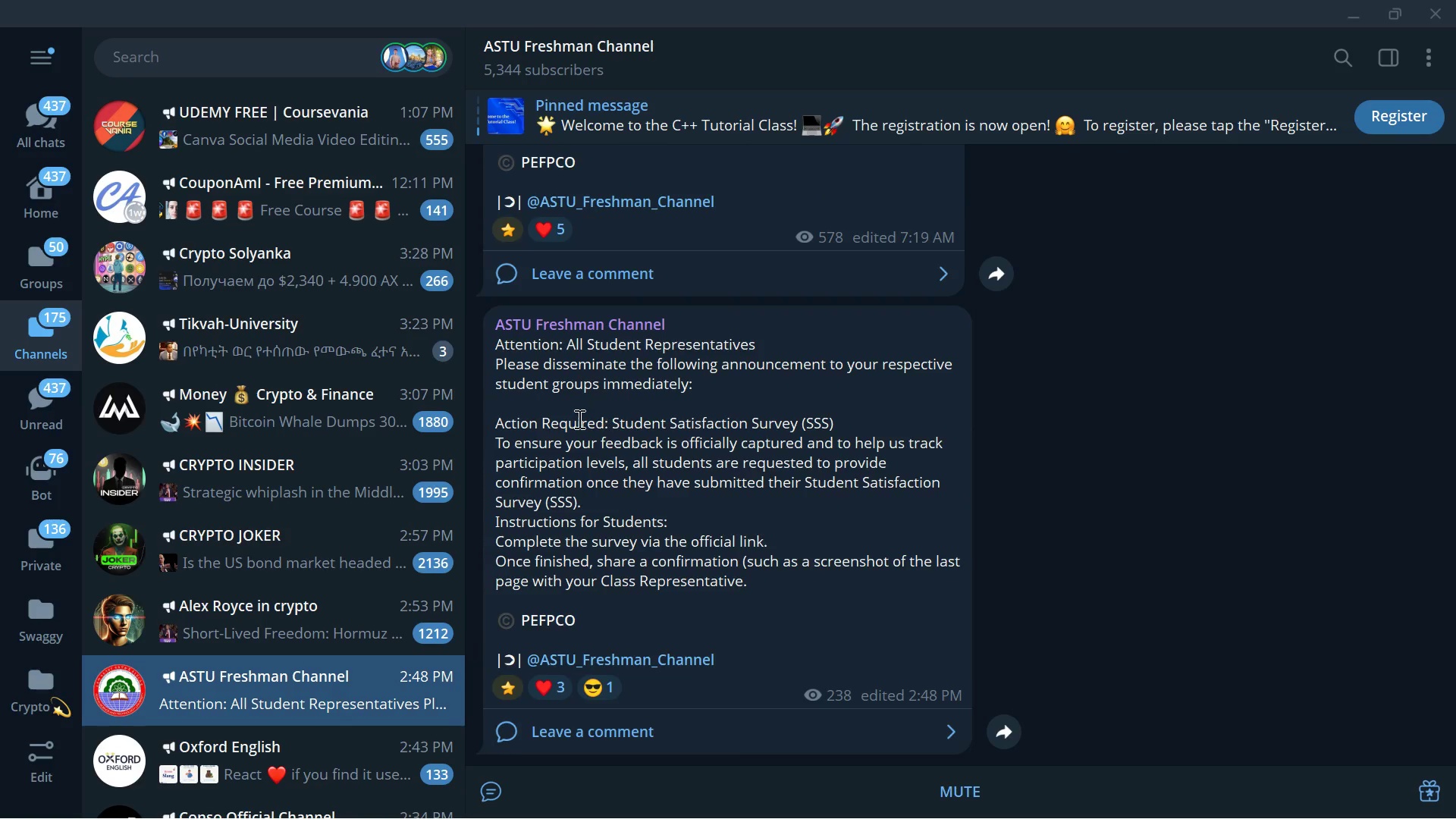 
left_click_drag(start_coordinate=[554, 419], to_coordinate=[628, 416])
 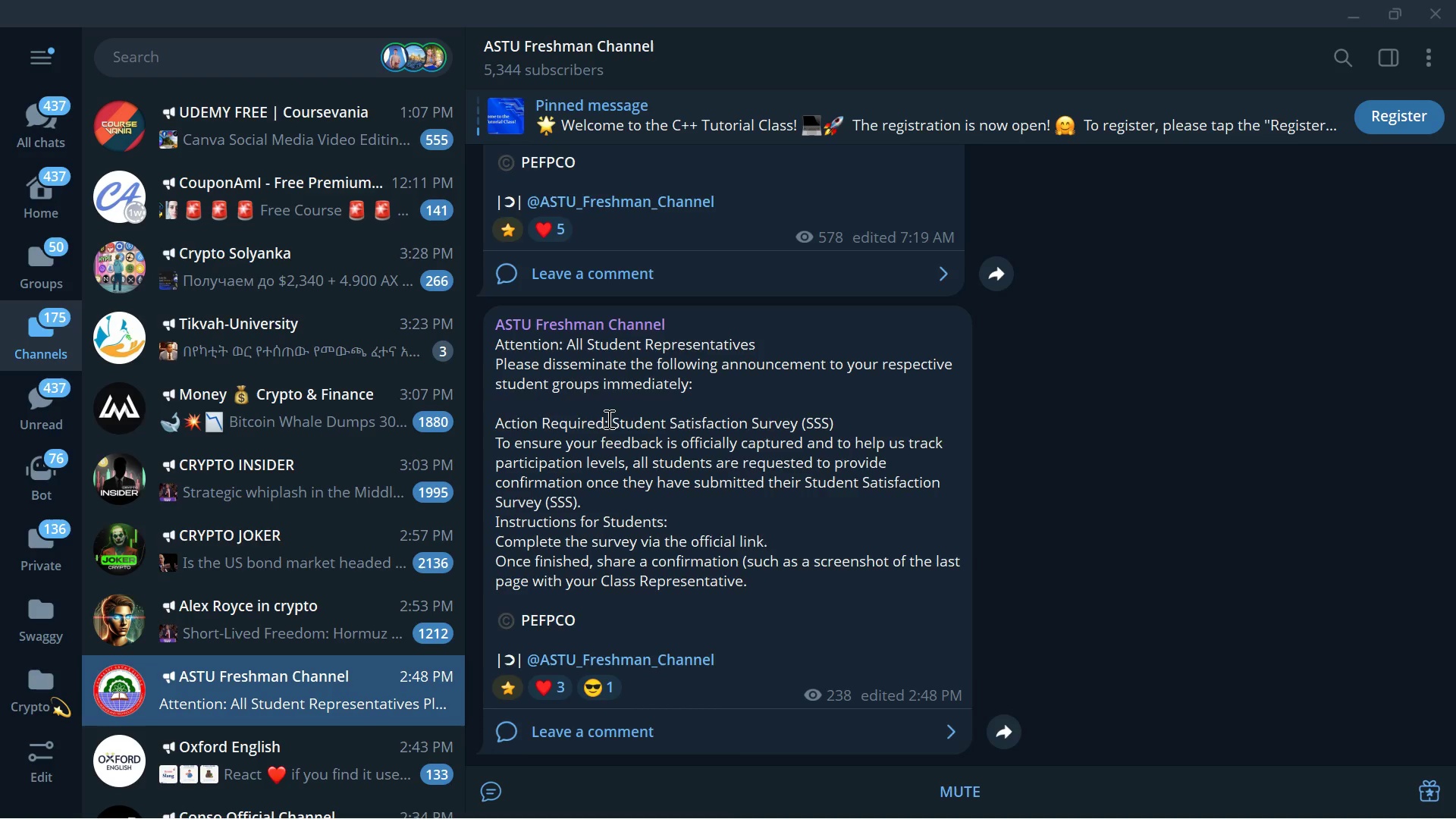 
left_click_drag(start_coordinate=[607, 419], to_coordinate=[793, 410])
 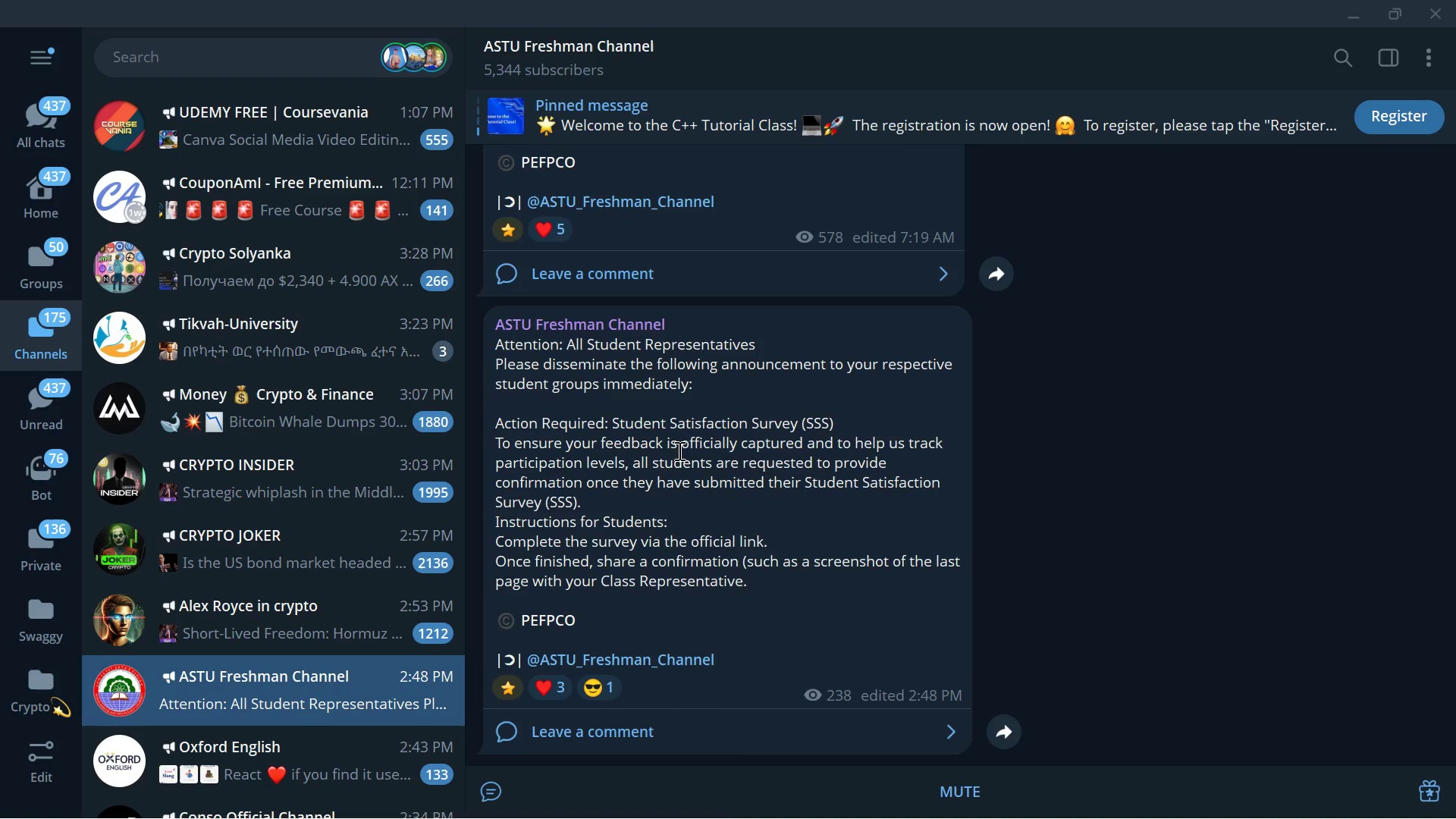 
left_click([685, 447])
 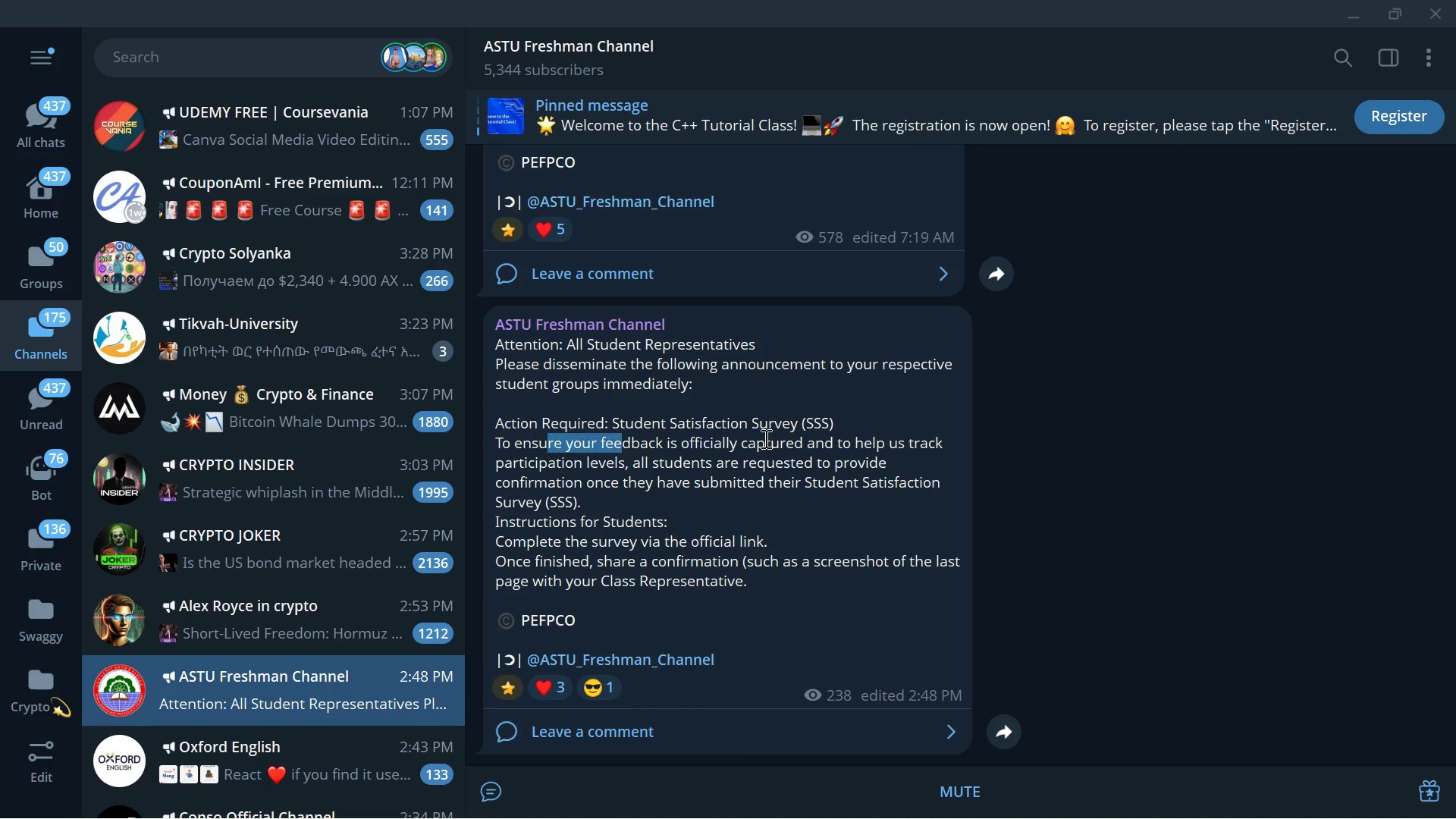 
left_click_drag(start_coordinate=[548, 444], to_coordinate=[618, 438])
 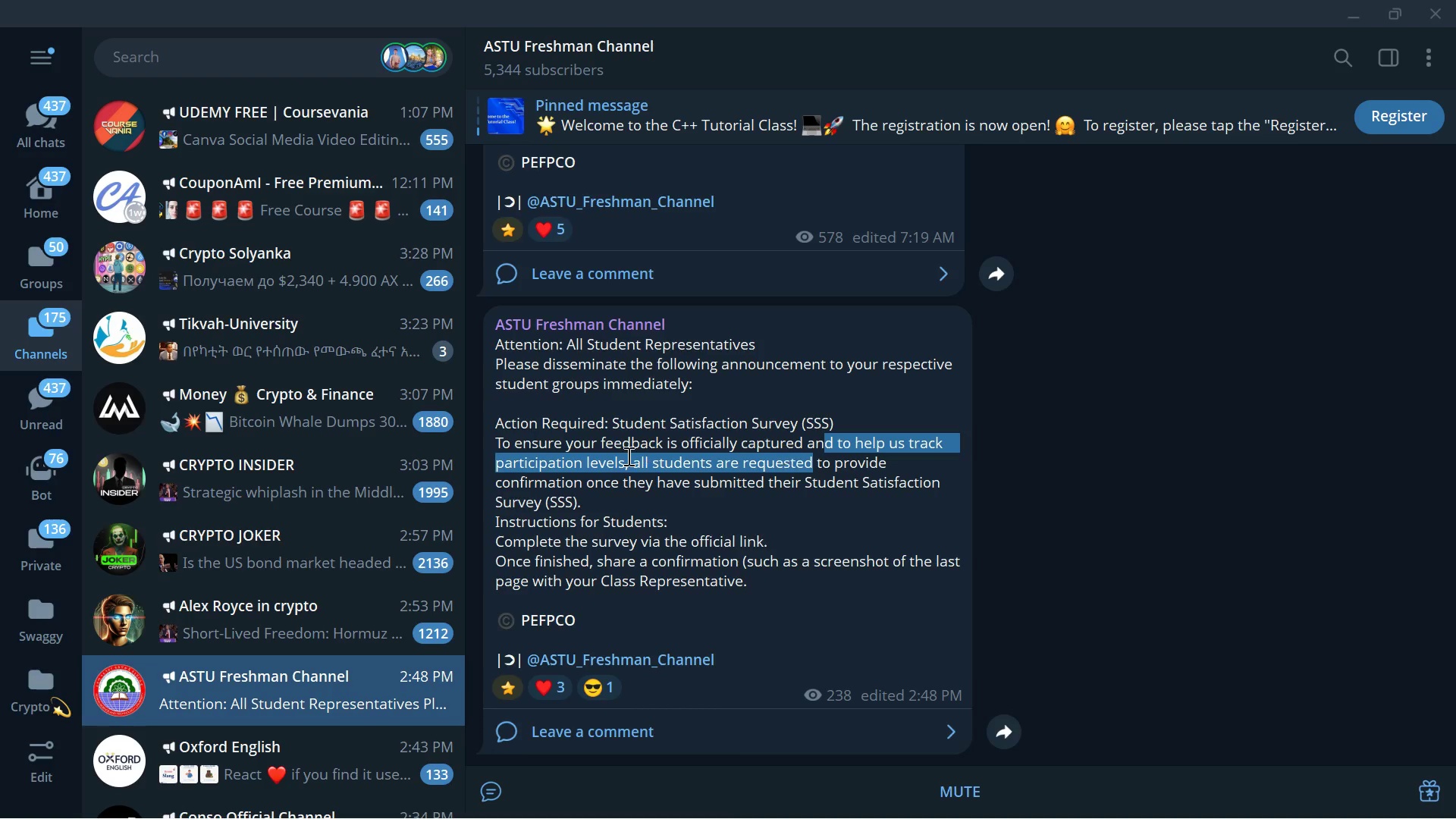 
left_click_drag(start_coordinate=[824, 450], to_coordinate=[808, 453])
 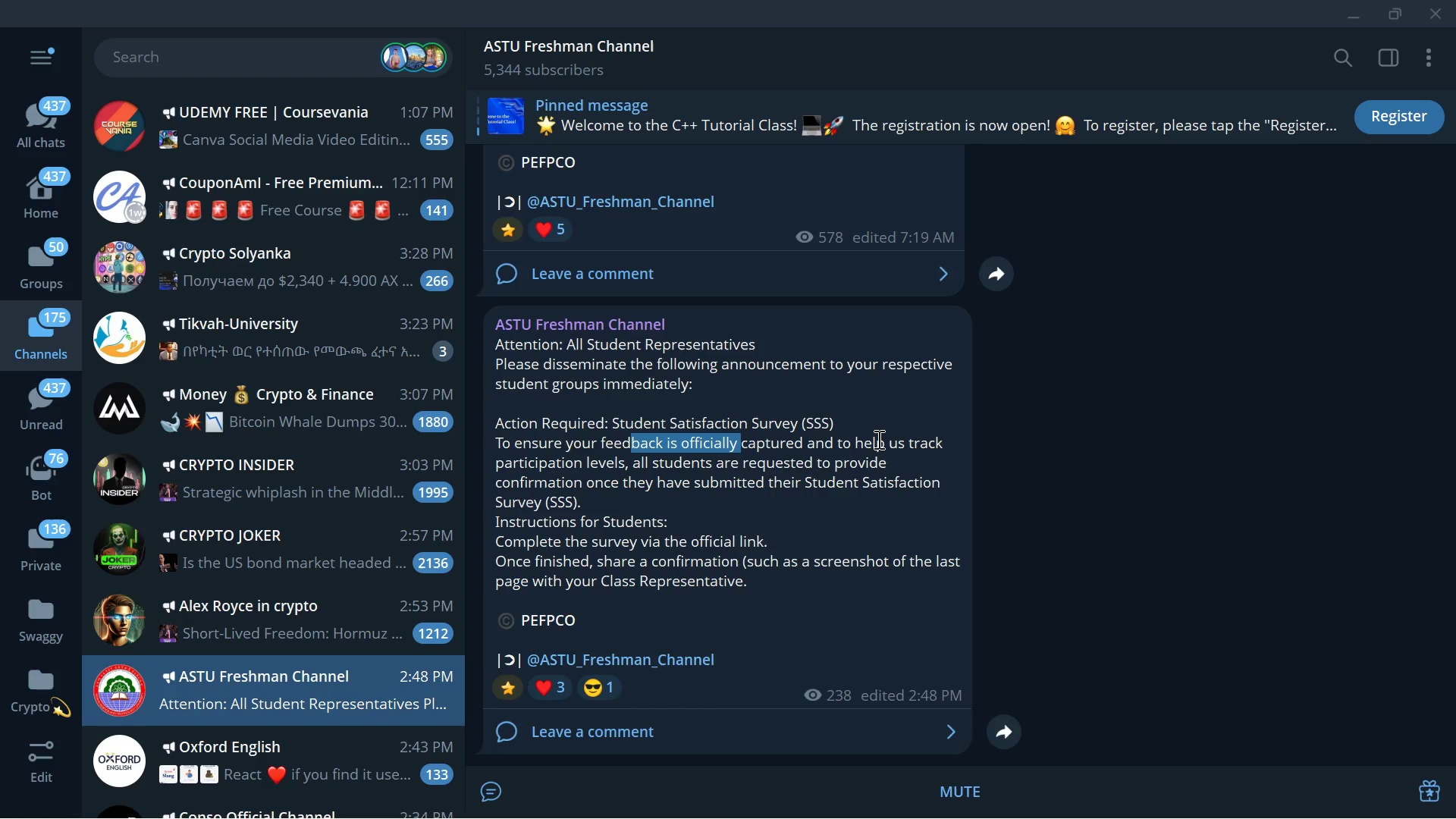 
left_click_drag(start_coordinate=[630, 452], to_coordinate=[744, 446])
 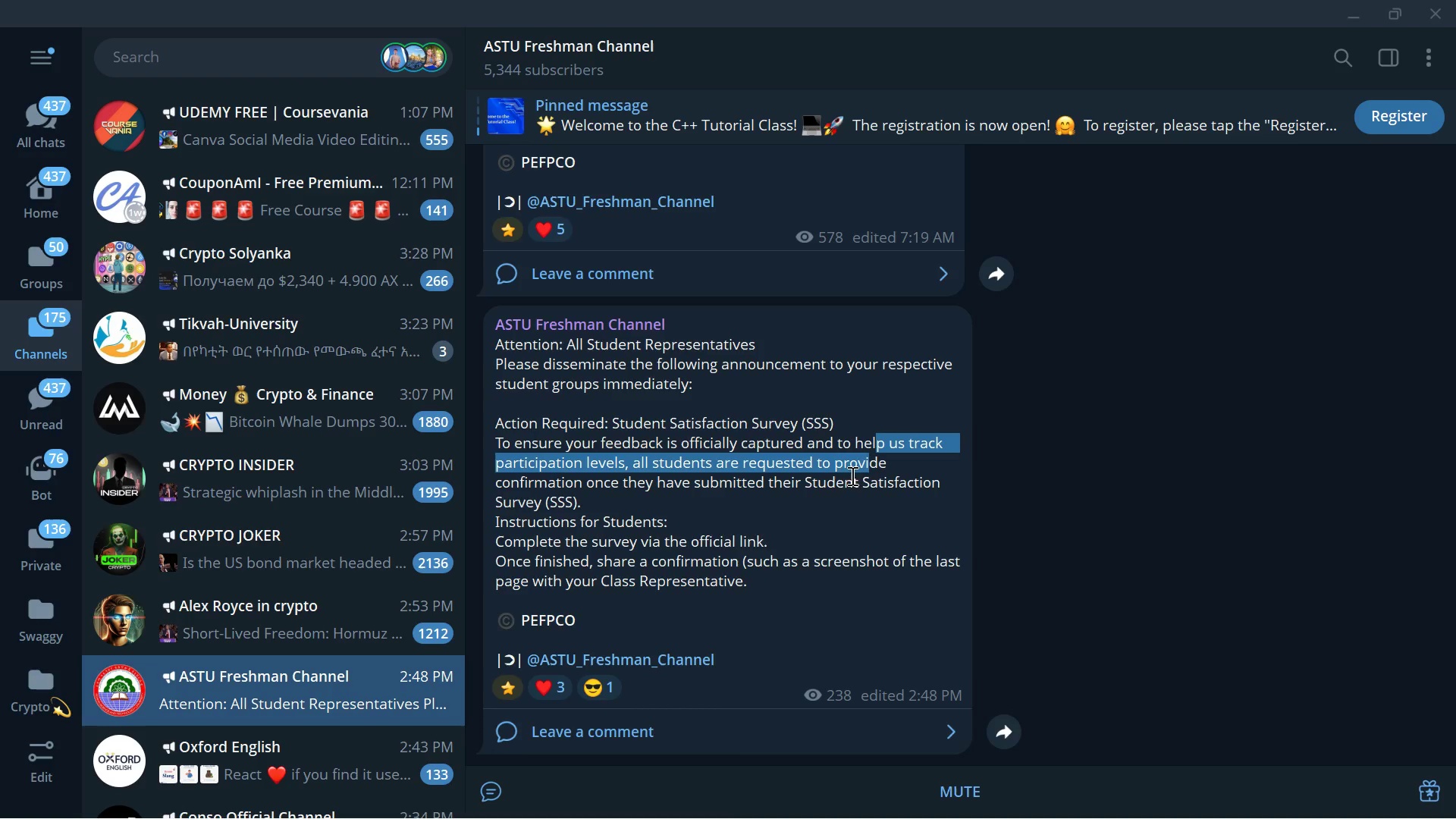 
left_click_drag(start_coordinate=[877, 444], to_coordinate=[868, 462])
 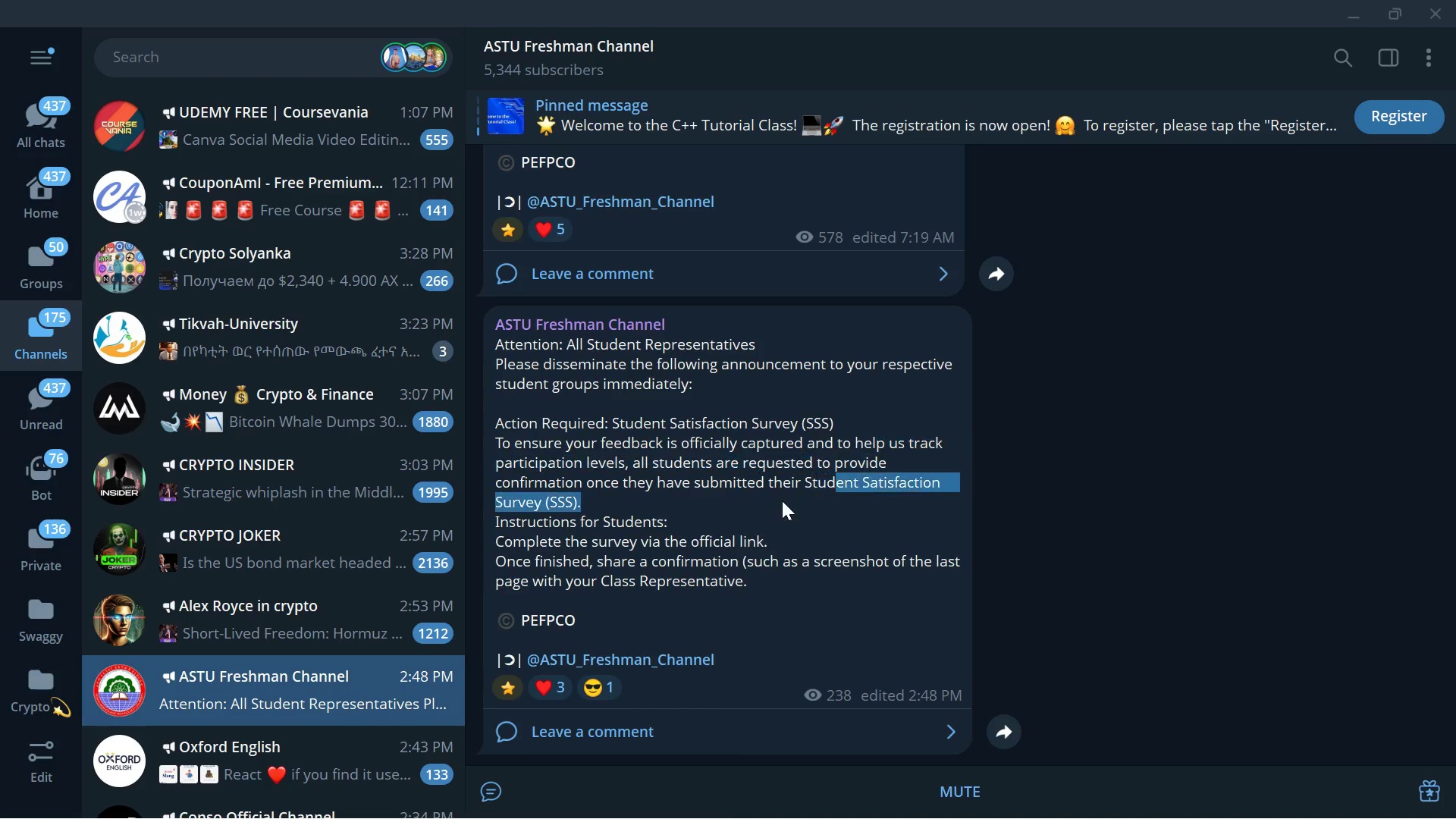 
left_click_drag(start_coordinate=[836, 483], to_coordinate=[789, 499])
 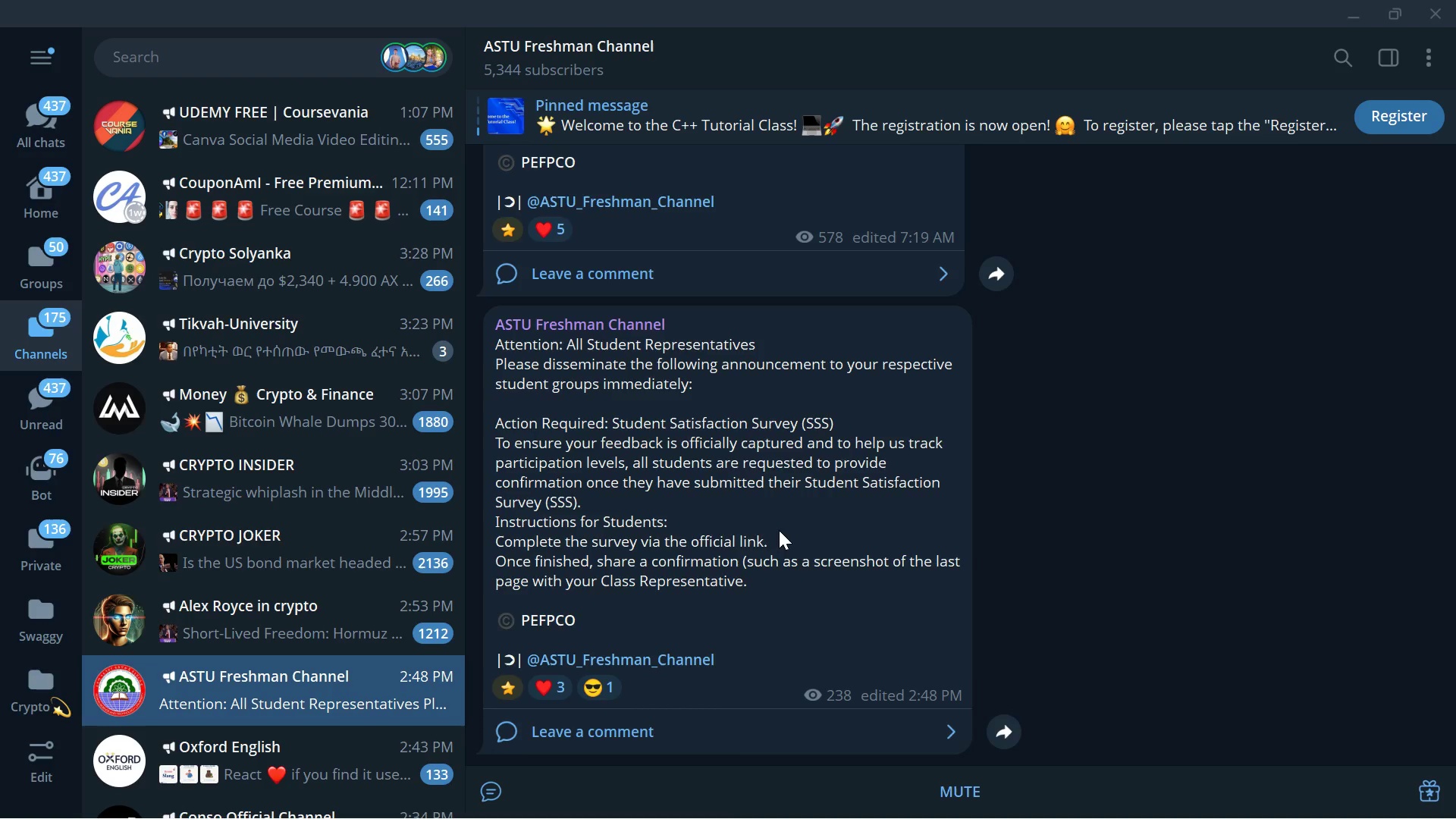 
left_click_drag(start_coordinate=[780, 526], to_coordinate=[779, 530])
 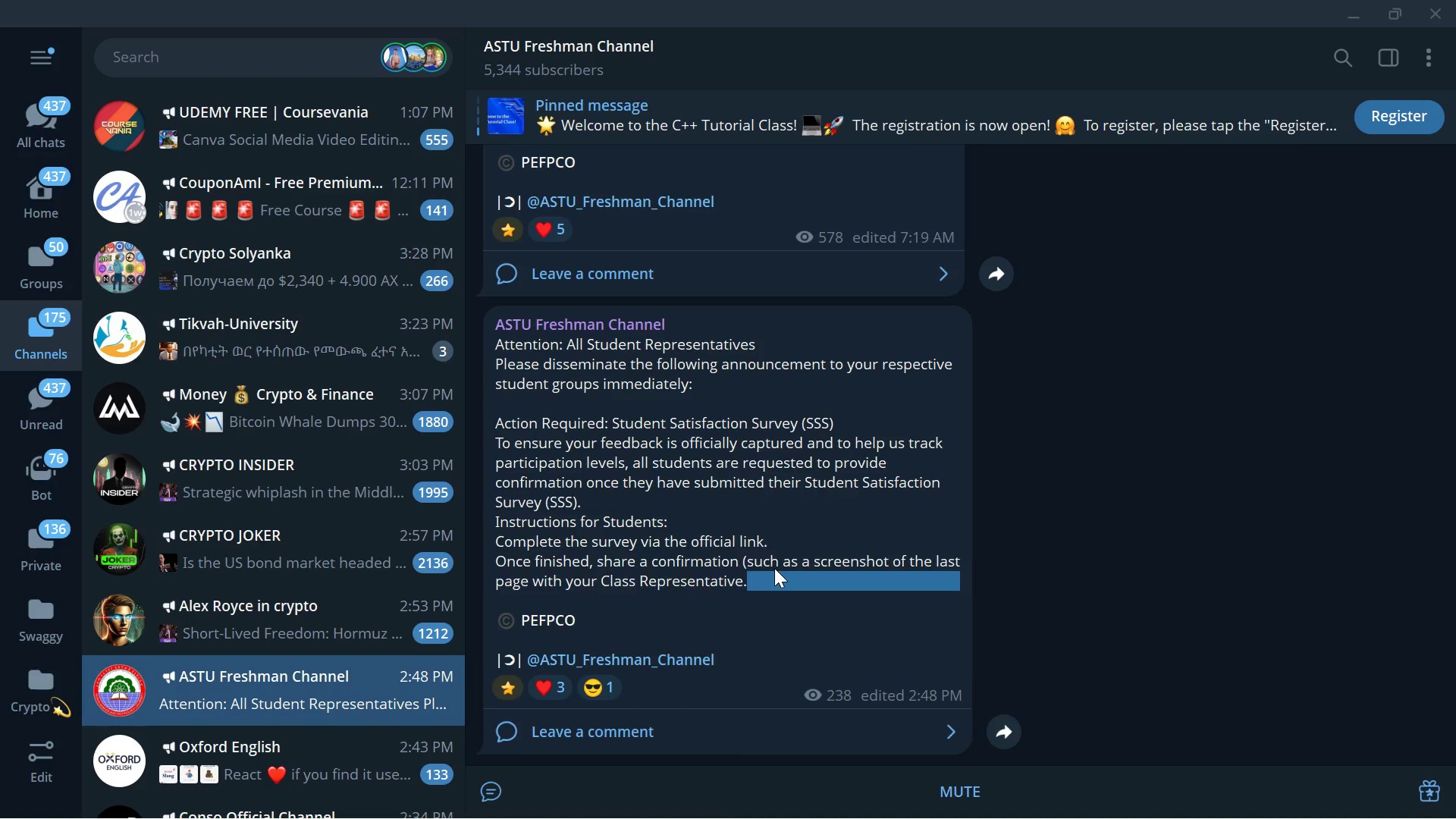 
left_click_drag(start_coordinate=[783, 602], to_coordinate=[748, 519])
 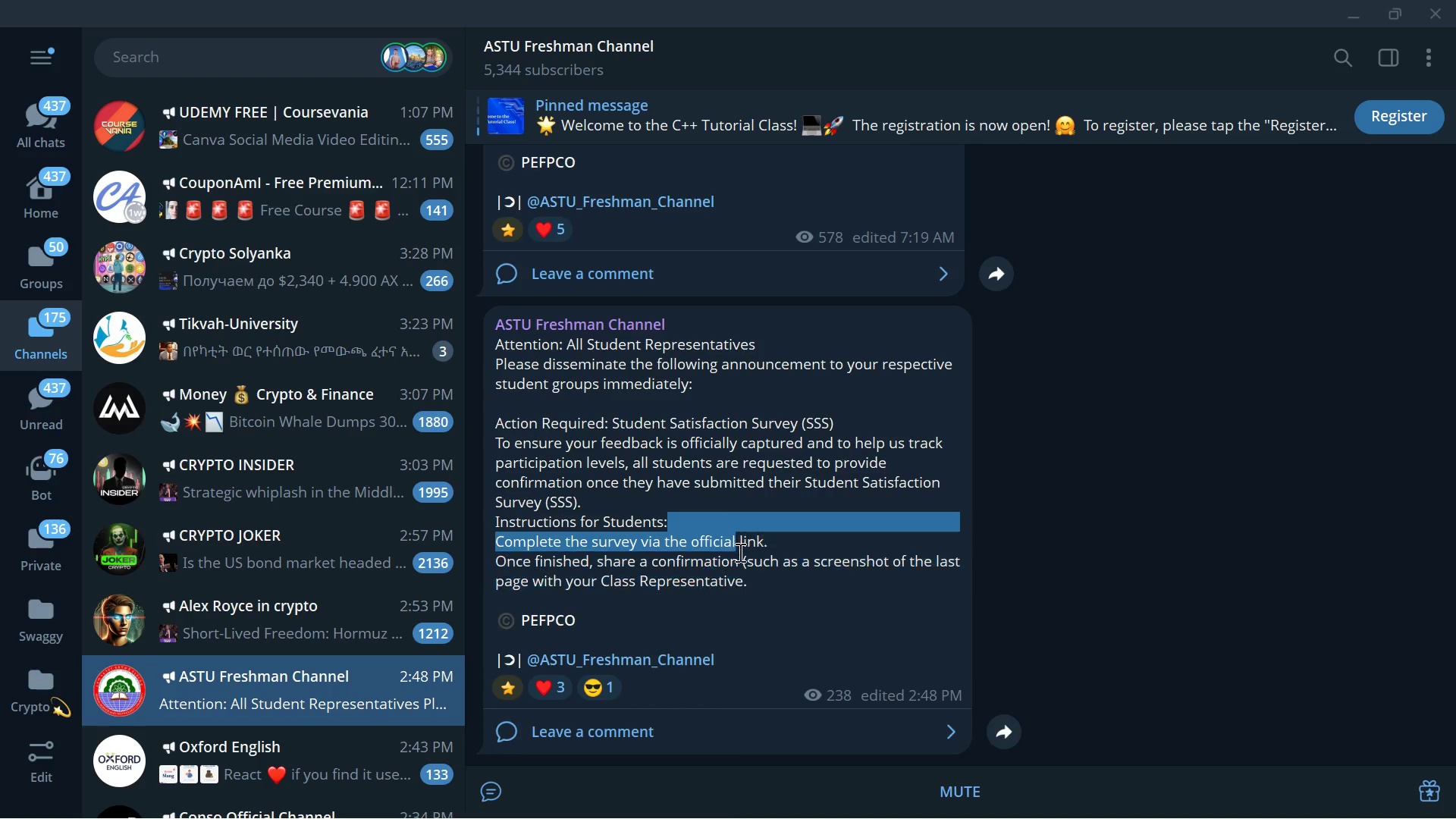 
left_click_drag(start_coordinate=[737, 530], to_coordinate=[737, 547])
 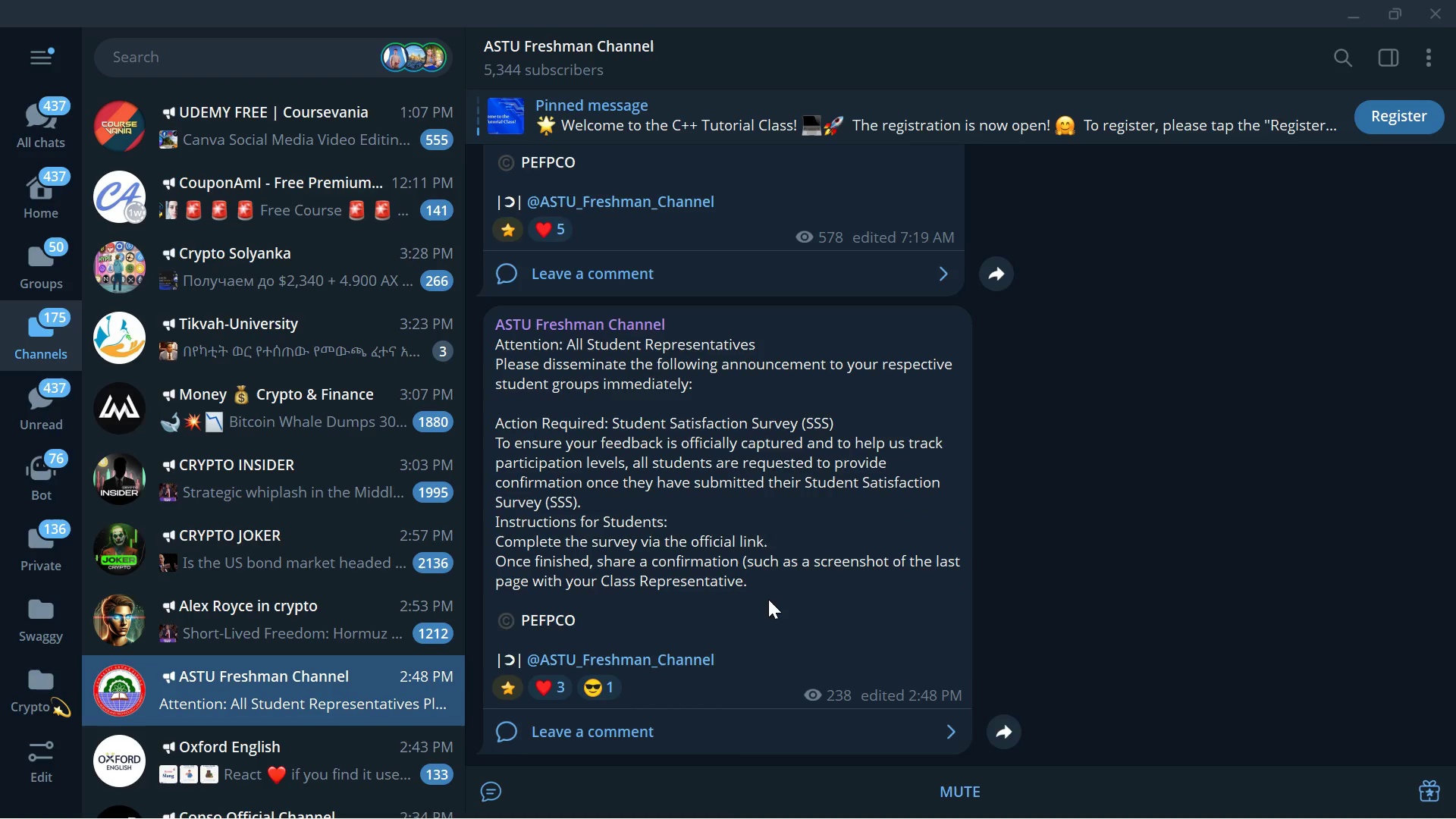 
double_click([770, 600])
 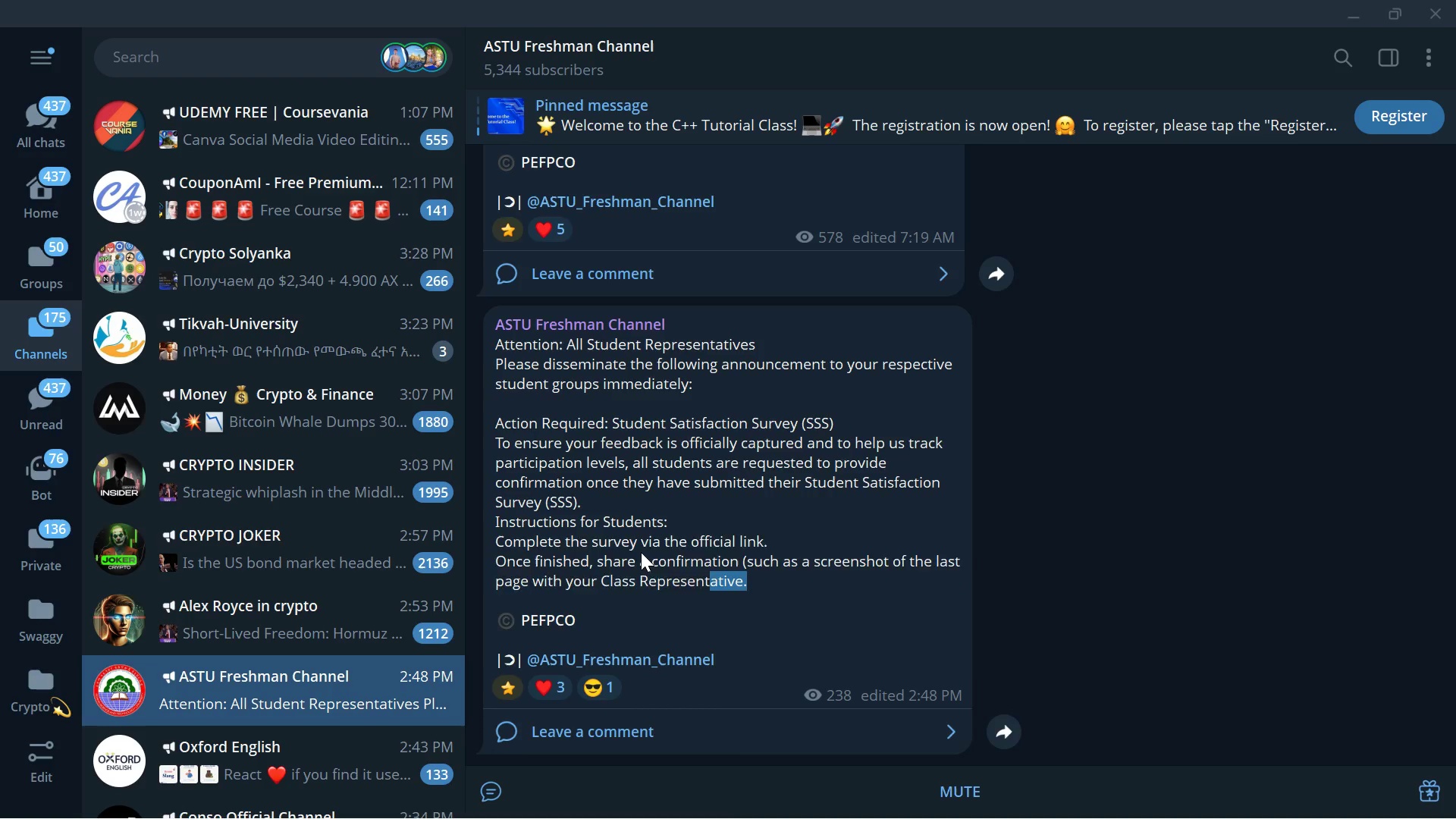 
left_click_drag(start_coordinate=[762, 589], to_coordinate=[565, 535])
 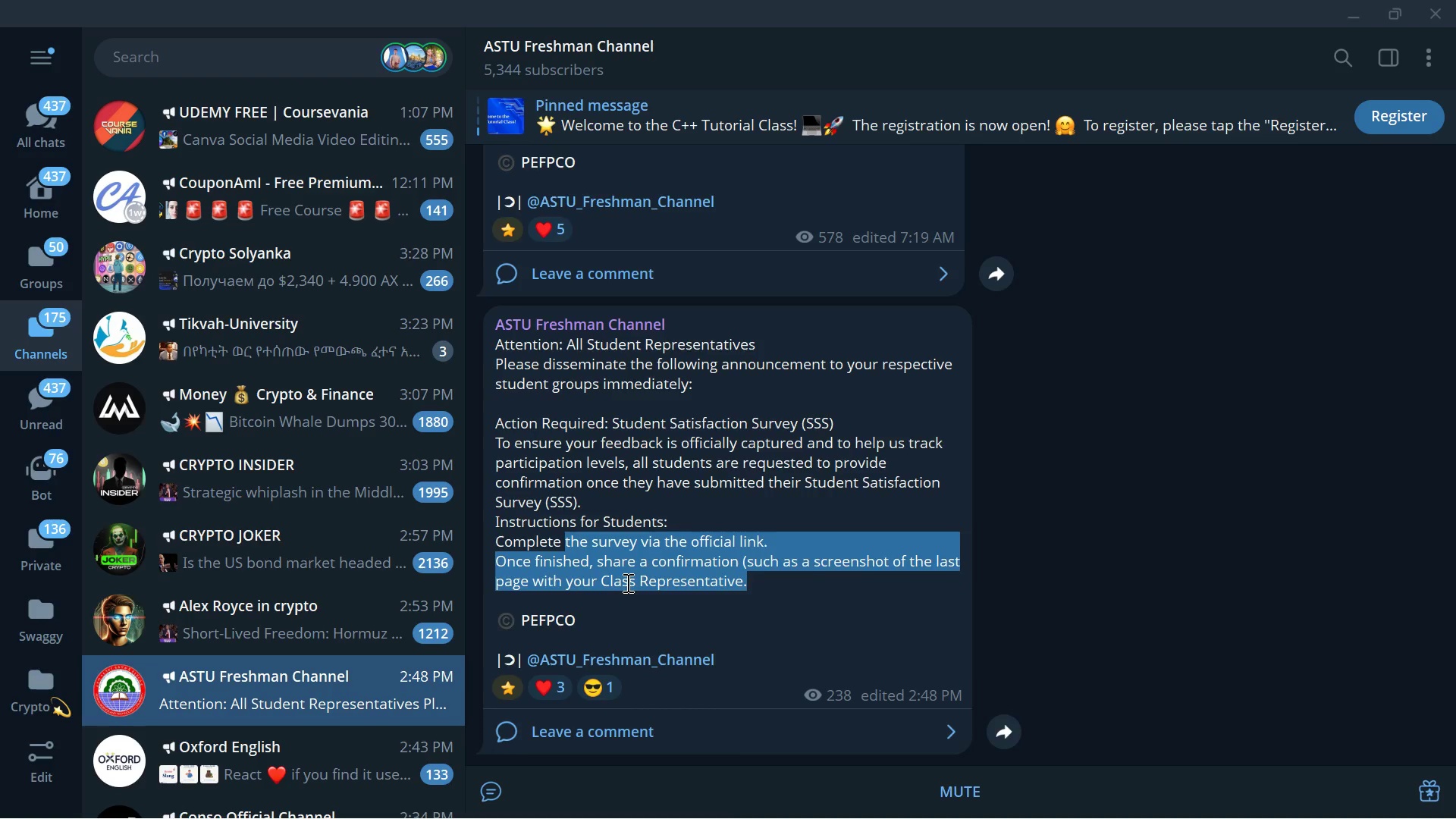 
left_click([626, 582])
 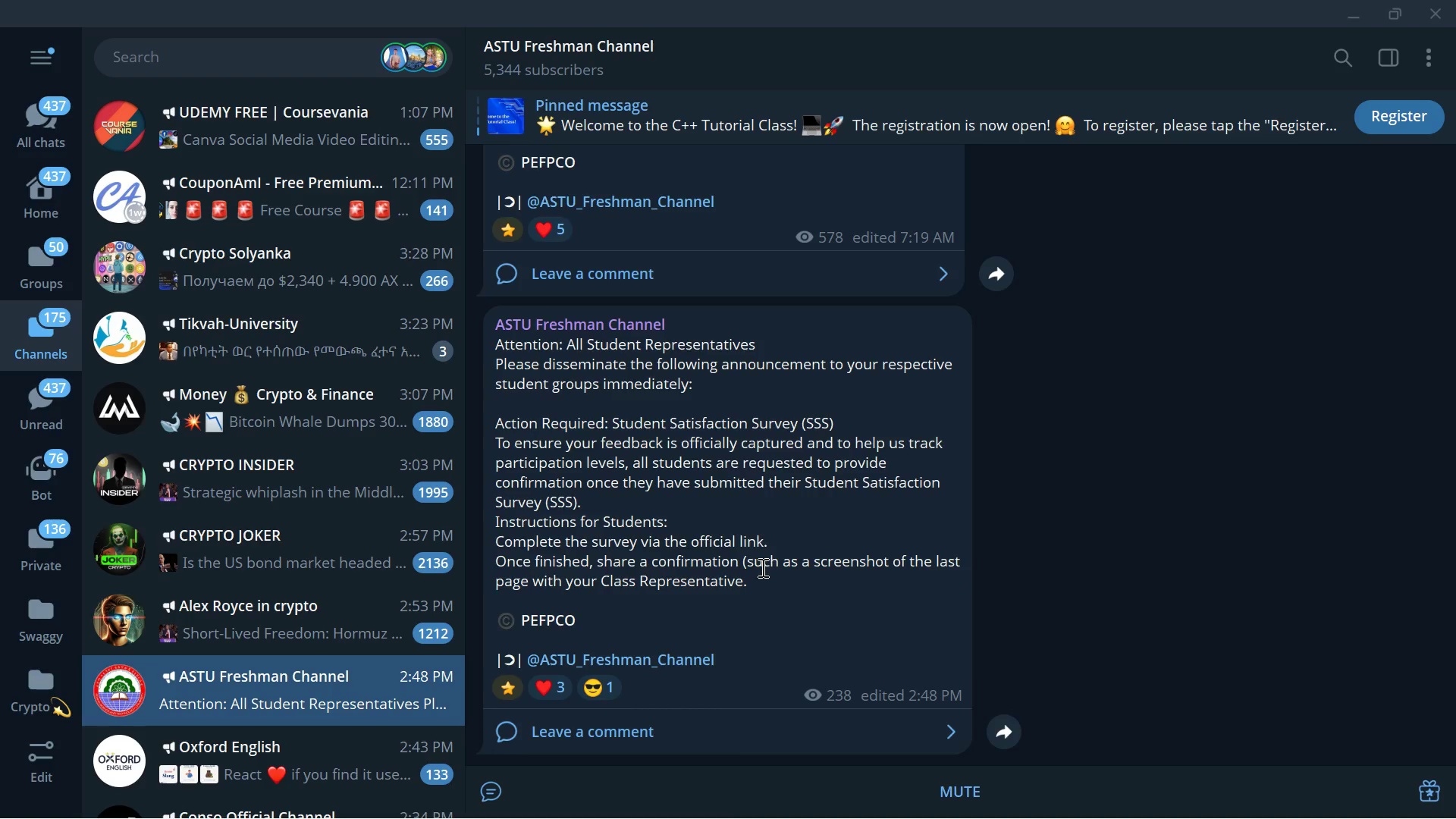 
left_click_drag(start_coordinate=[760, 564], to_coordinate=[860, 566])
 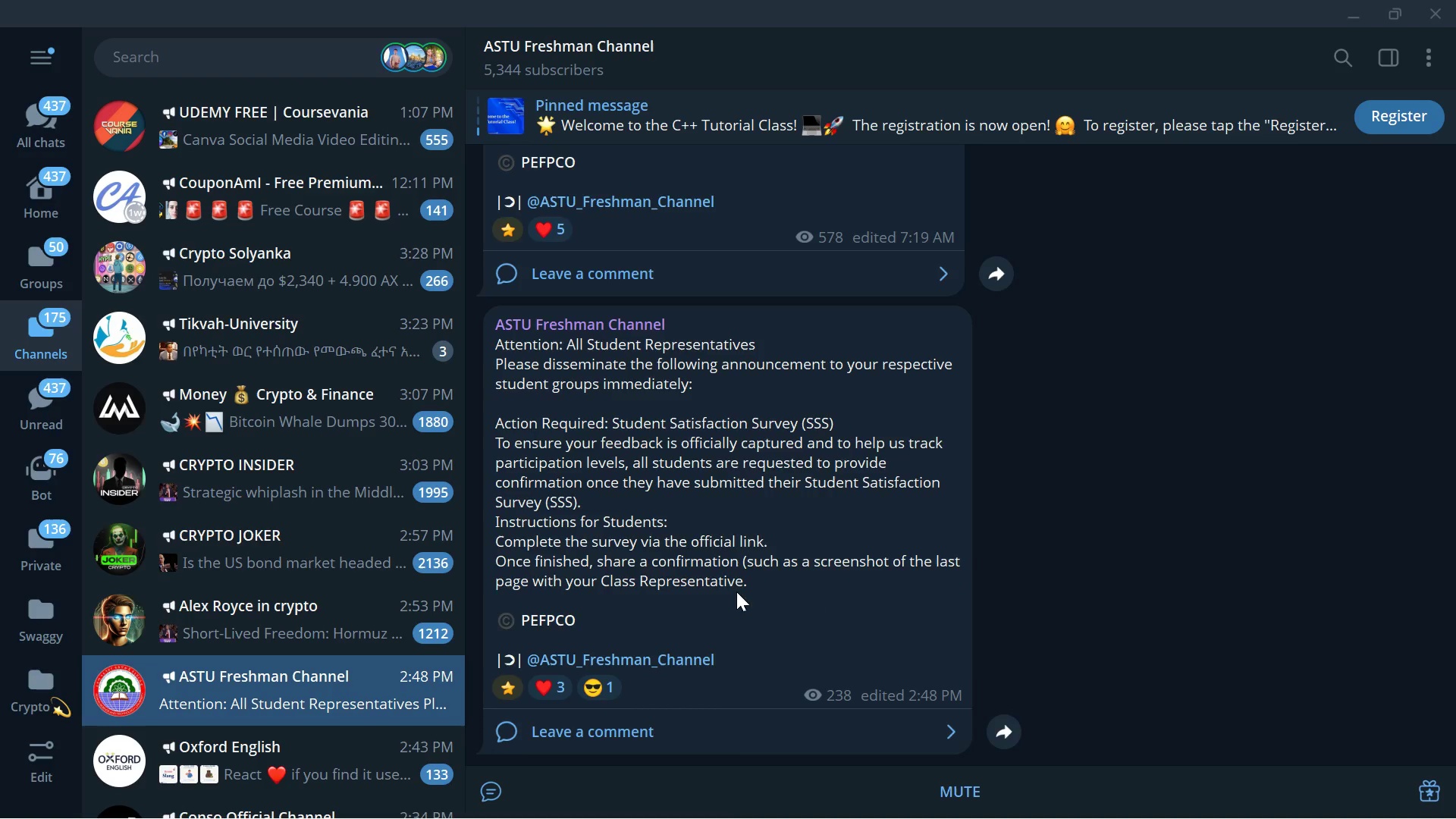 
left_click_drag(start_coordinate=[761, 594], to_coordinate=[736, 592])
 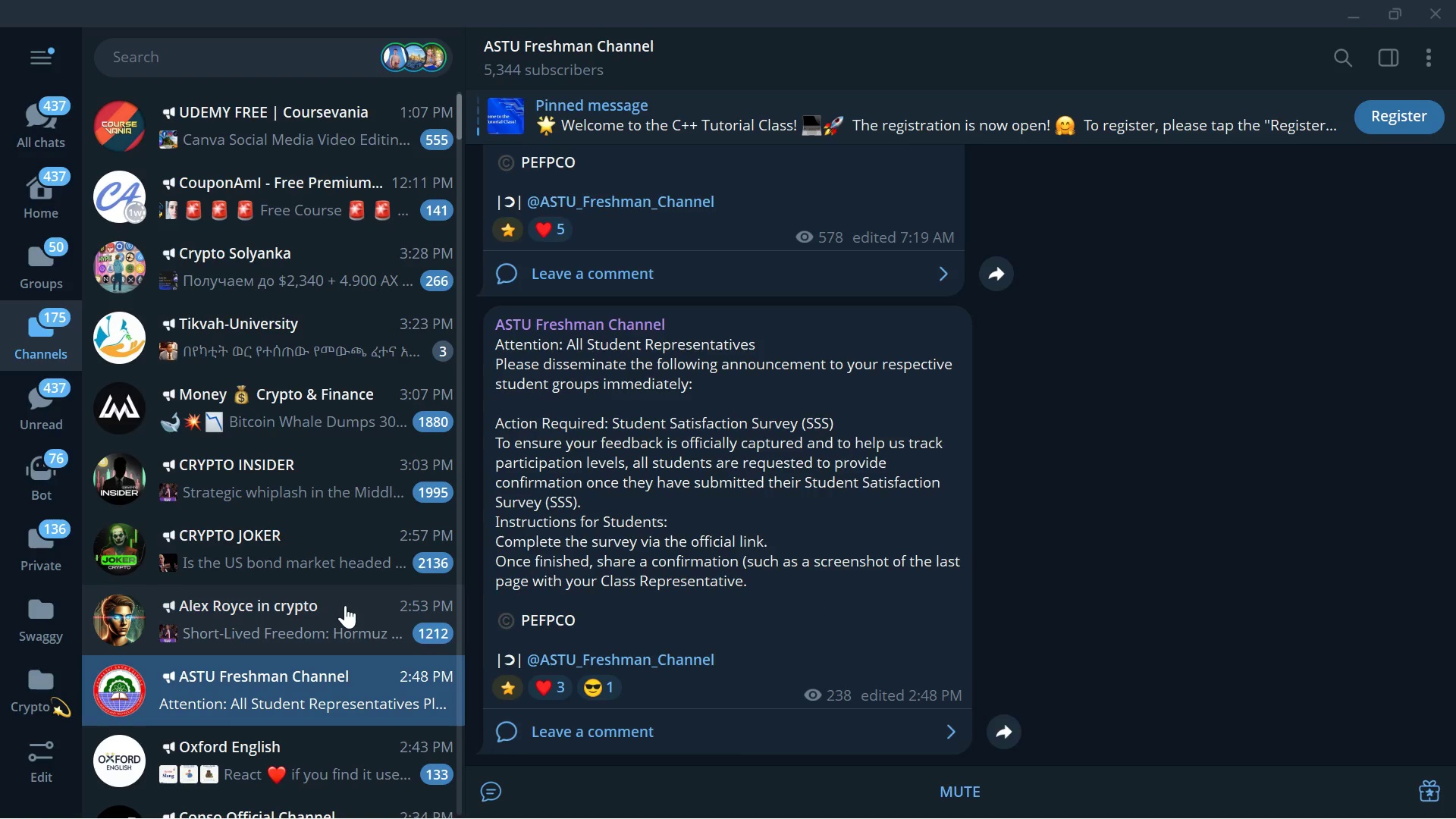 
scroll: coordinate [301, 603], scroll_direction: down, amount: 6.0
 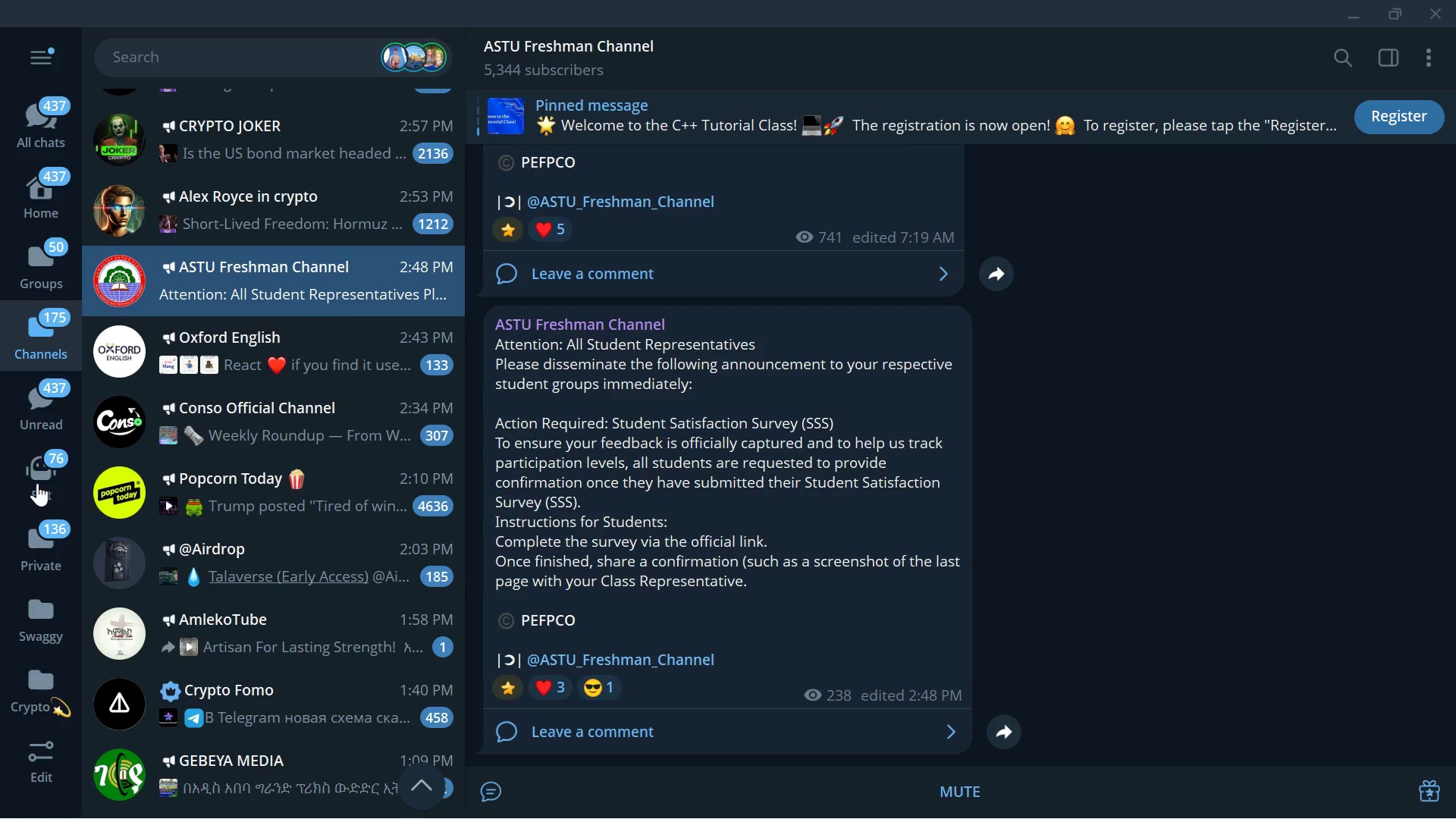 
left_click([42, 474])
 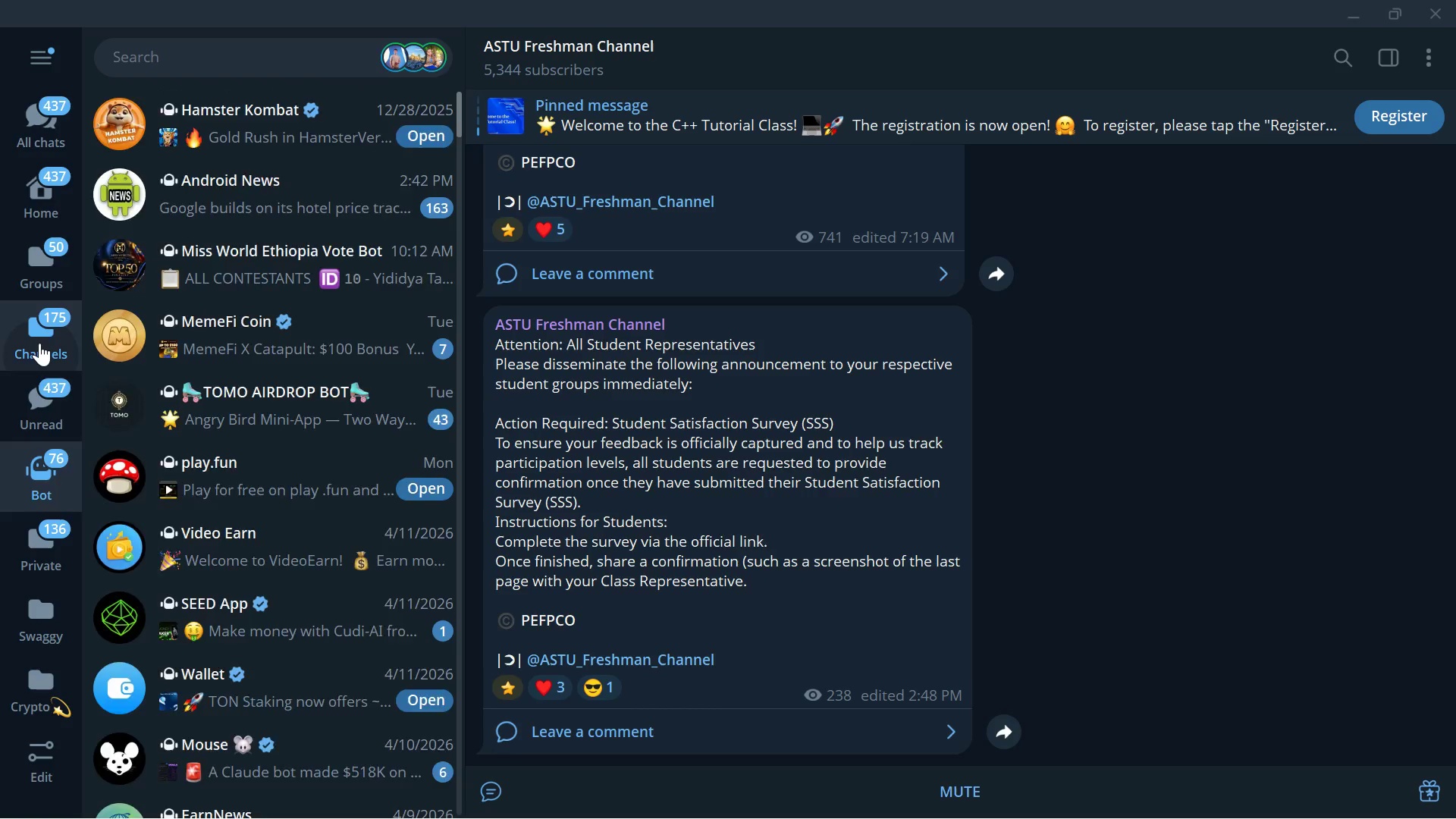 
left_click_drag(start_coordinate=[41, 356], to_coordinate=[39, 350])
 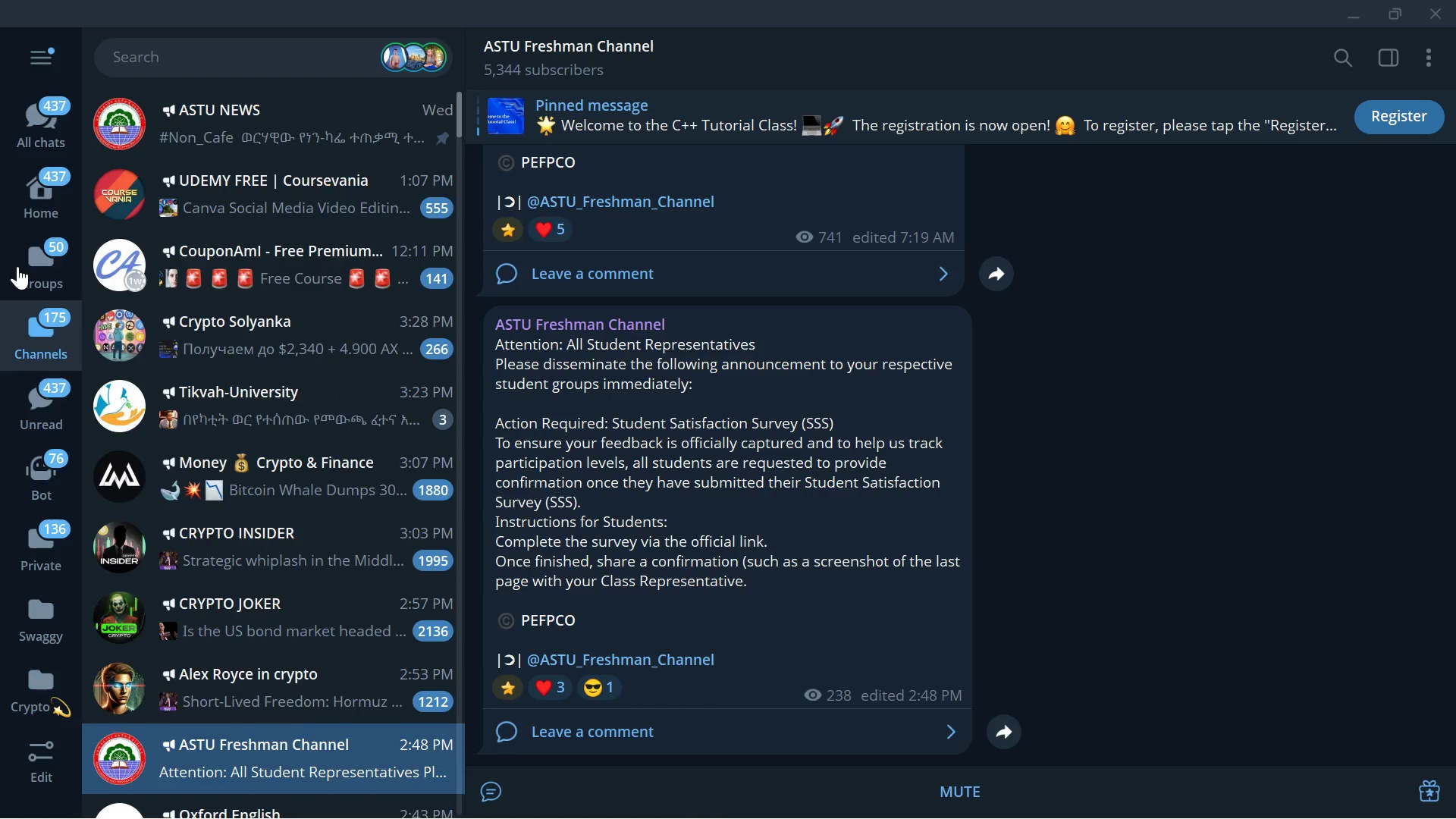 
double_click([17, 266])
 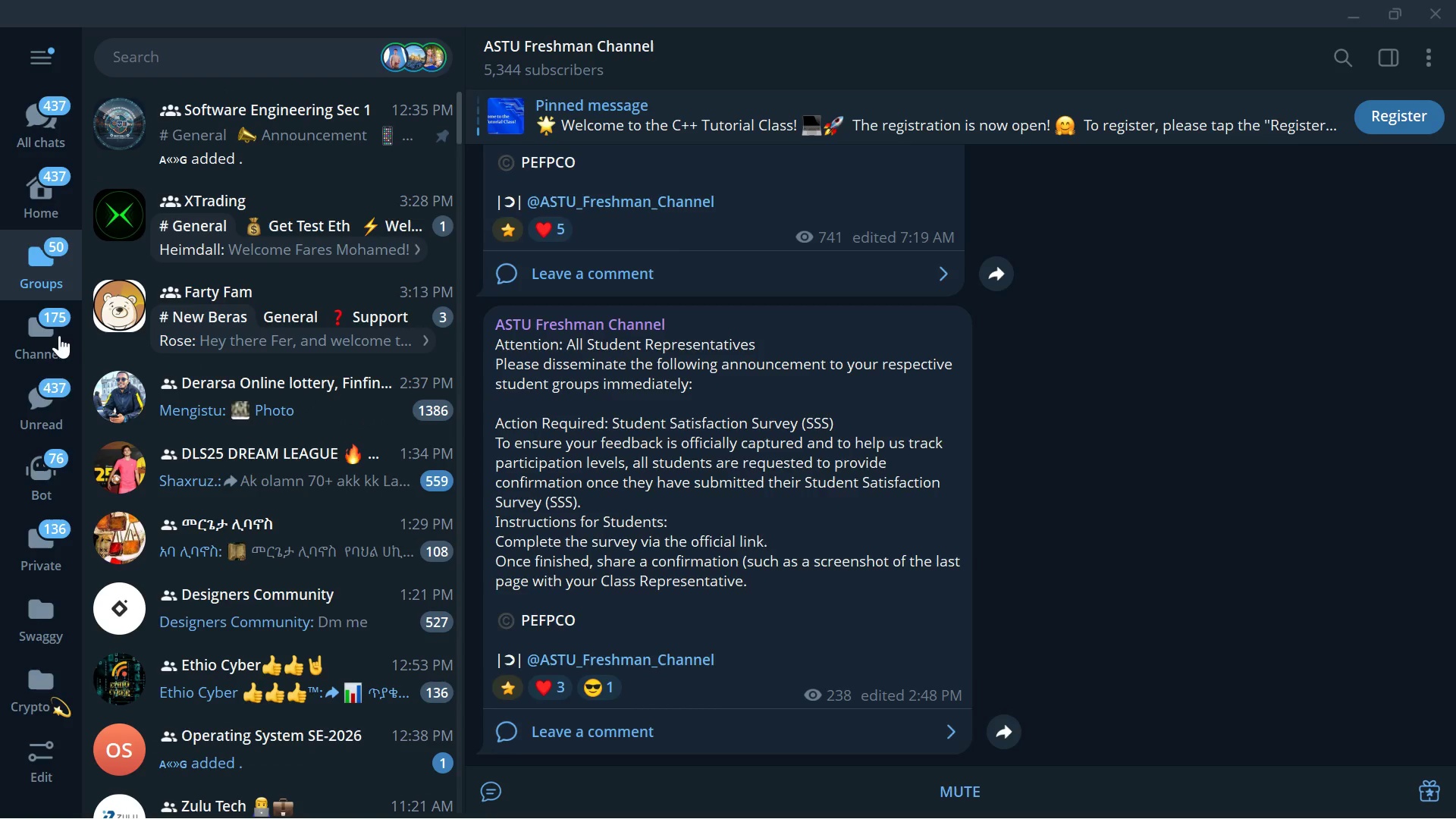 
left_click([58, 333])
 